 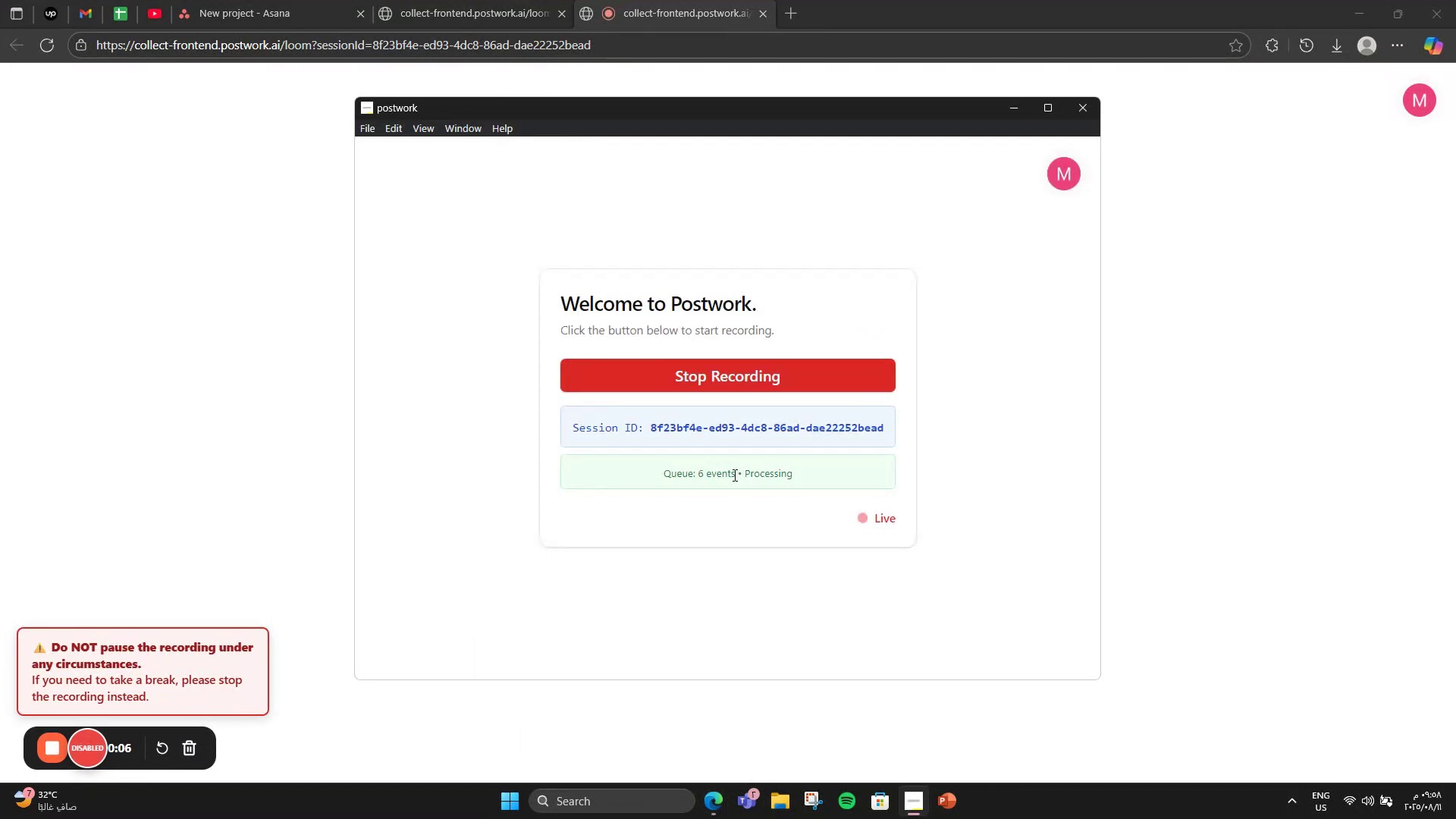 
left_click([337, 324])
 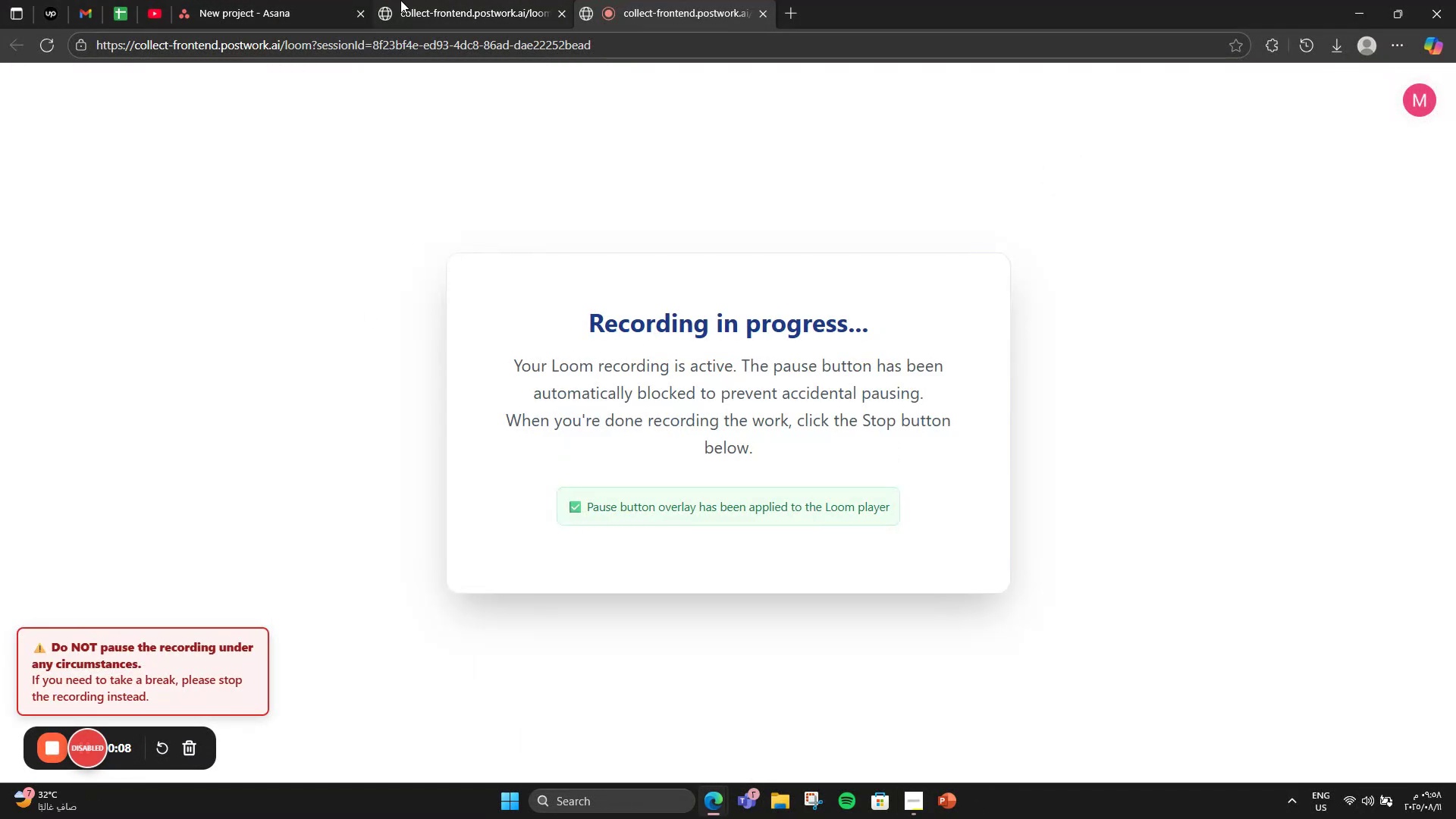 
left_click([400, 0])
 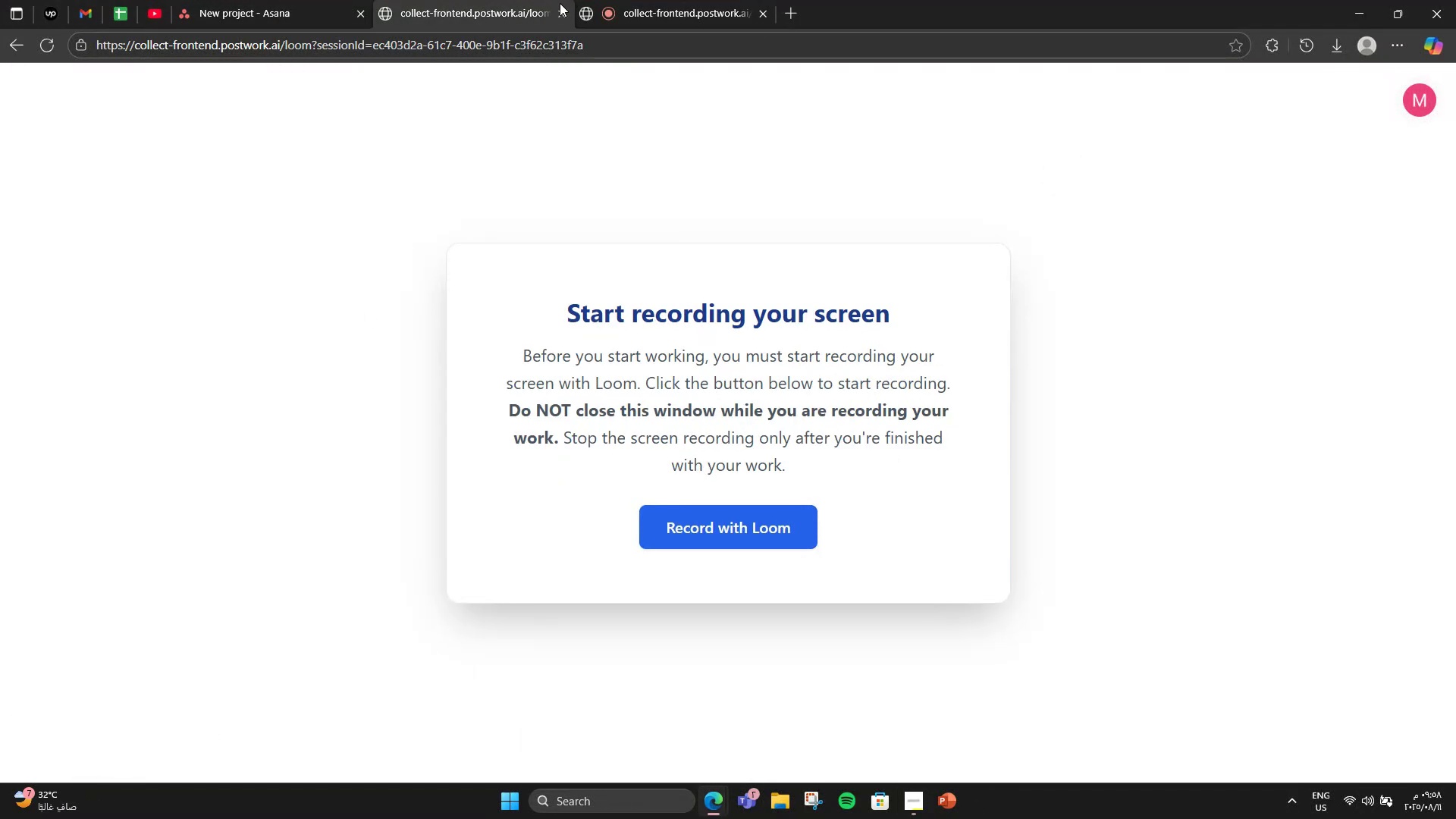 
left_click([566, 11])
 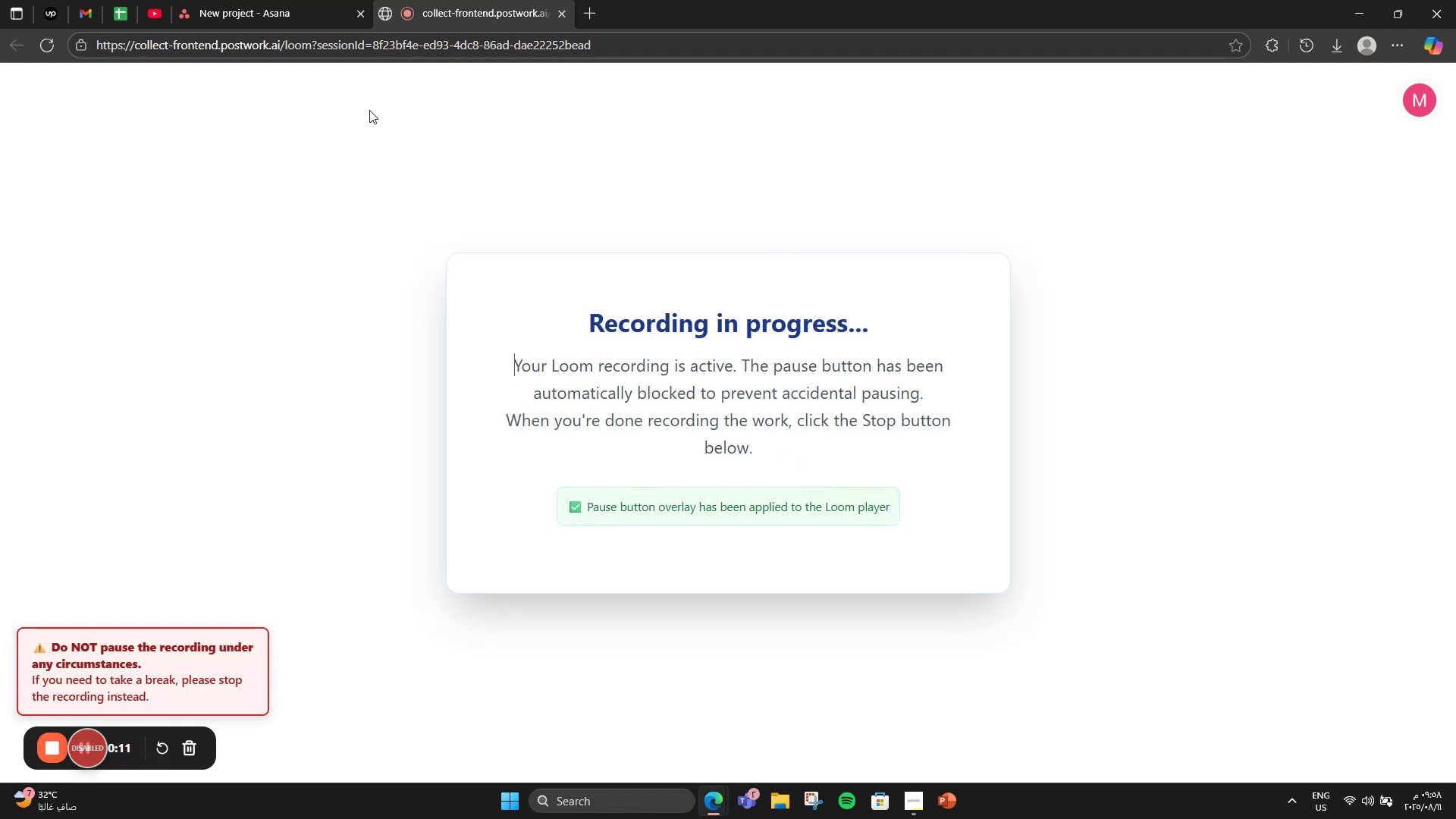 
left_click([278, 0])
 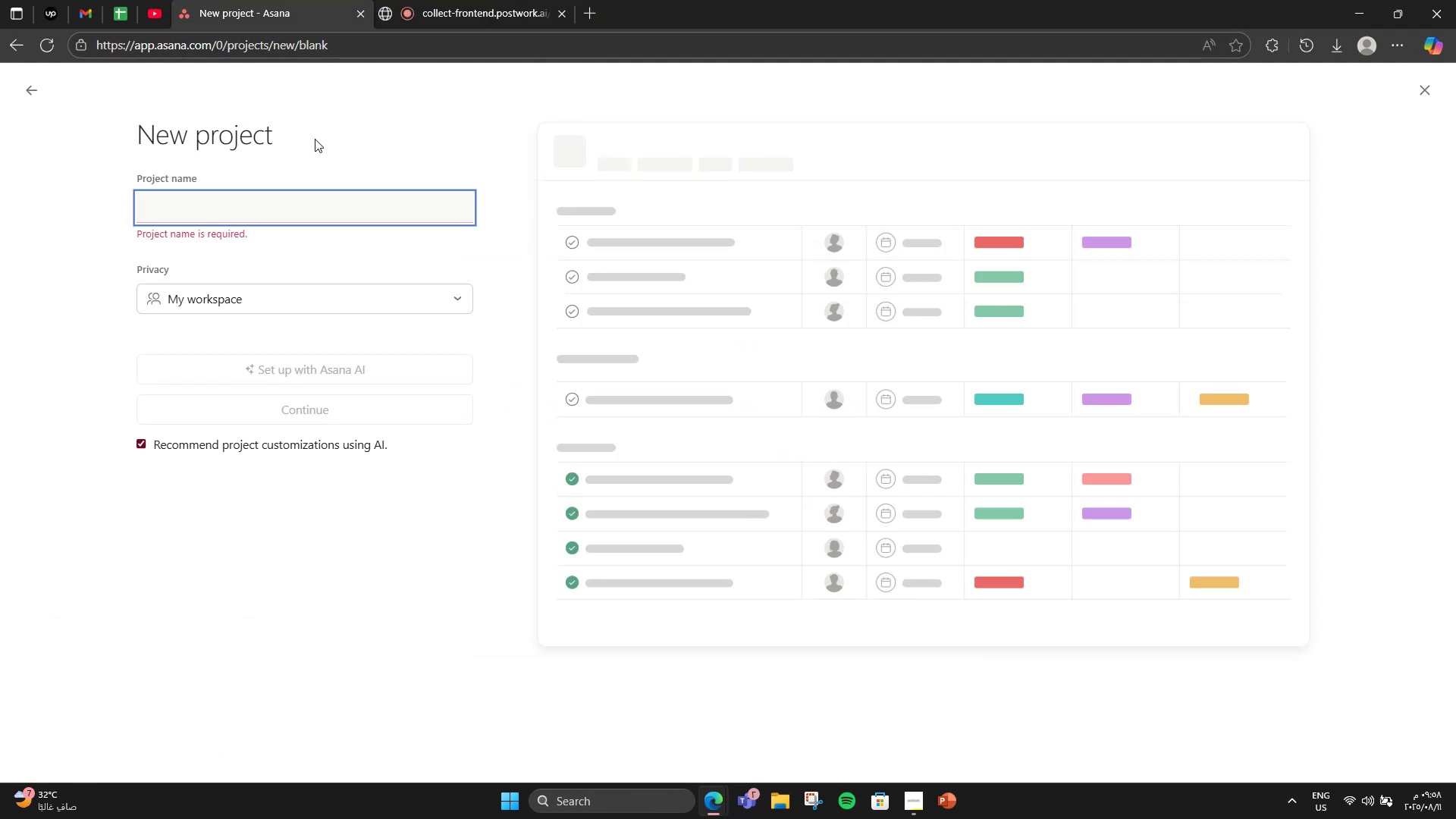 
type(FixiFly - Drone-Based Infrastructure Inspection Service)
 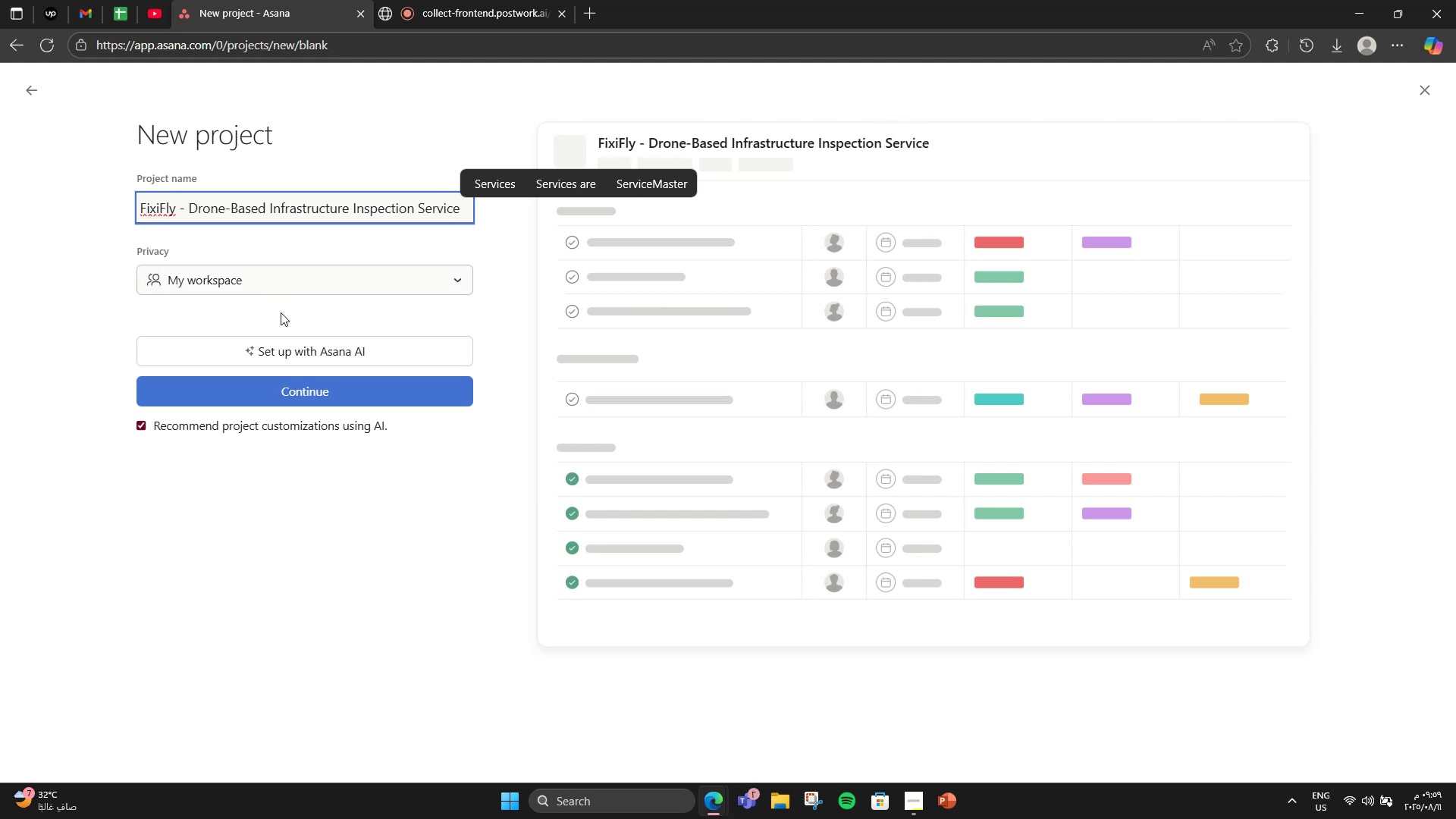 
left_click([240, 380])
 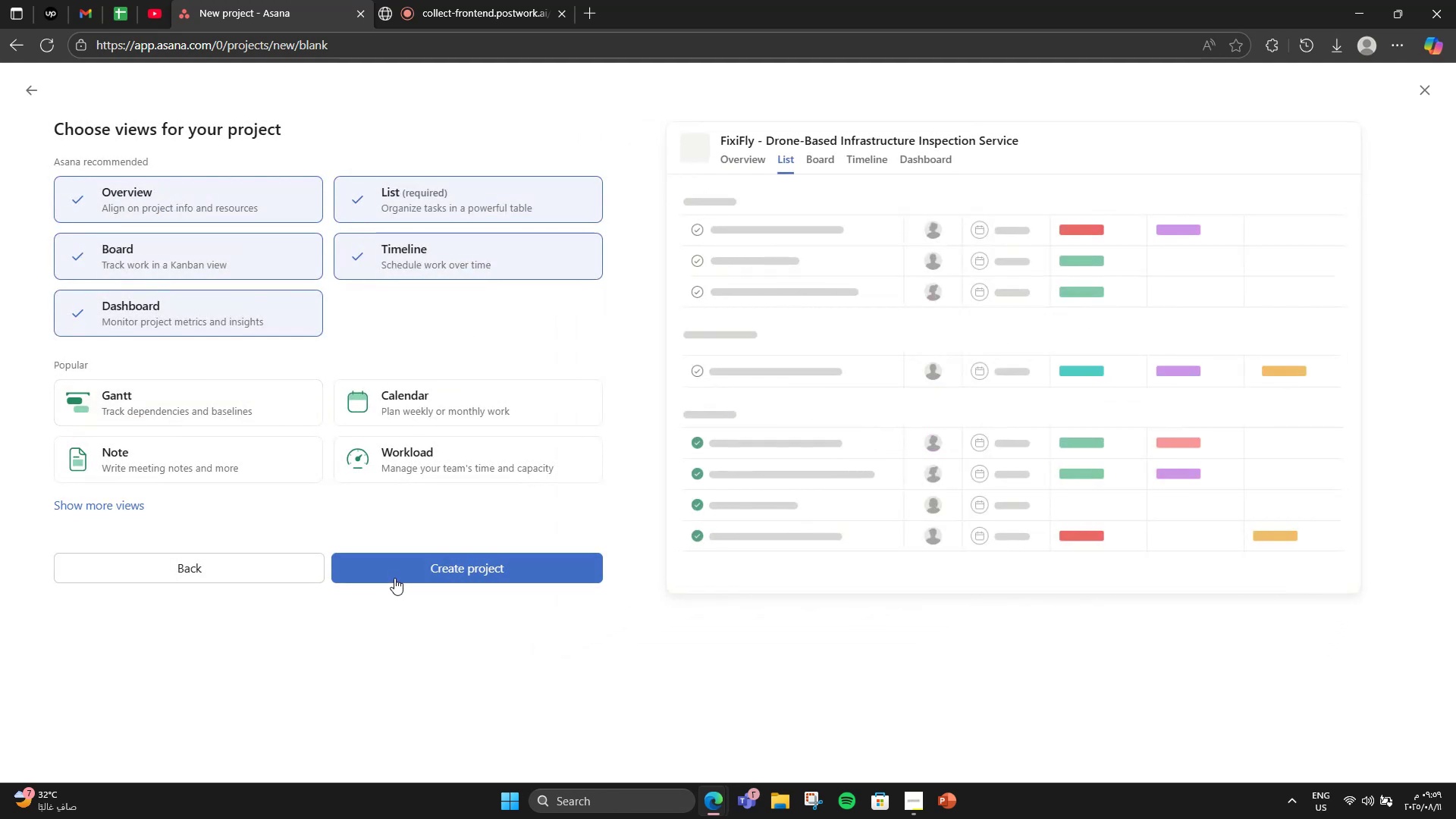 
left_click([399, 554])
 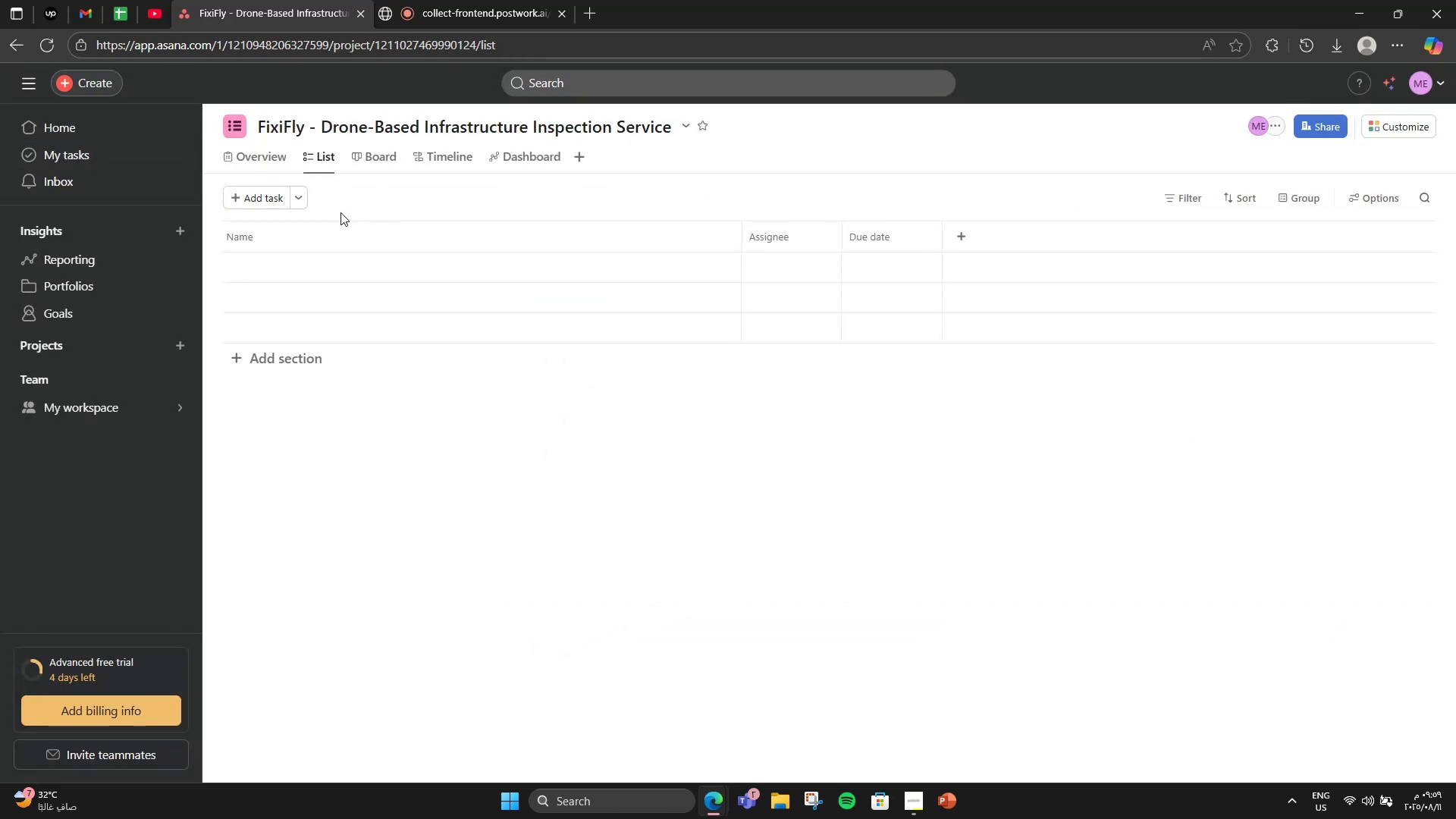 
left_click([280, 155])
 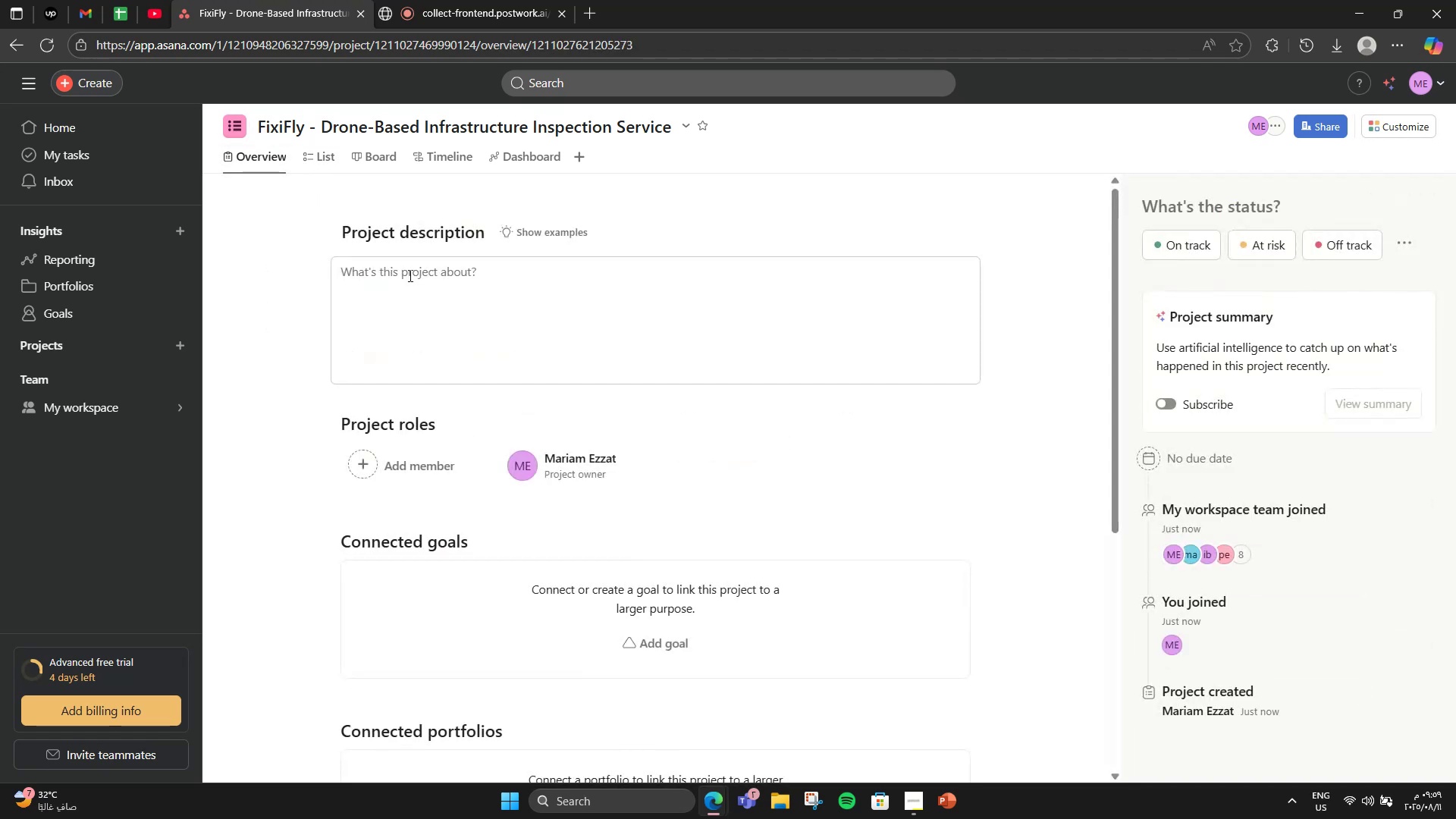 
left_click([409, 275])
 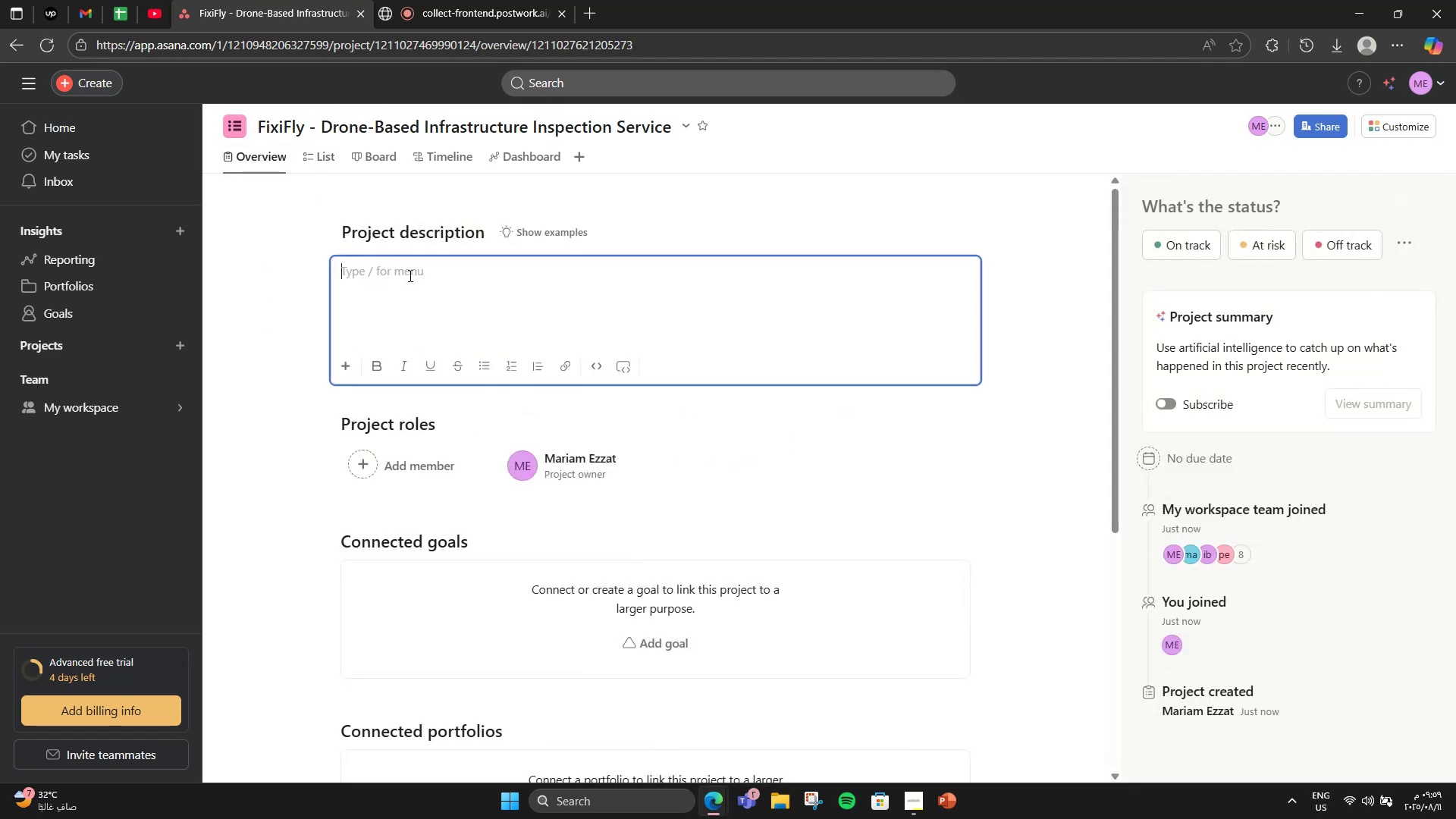 
type(FixiFly is a service)
 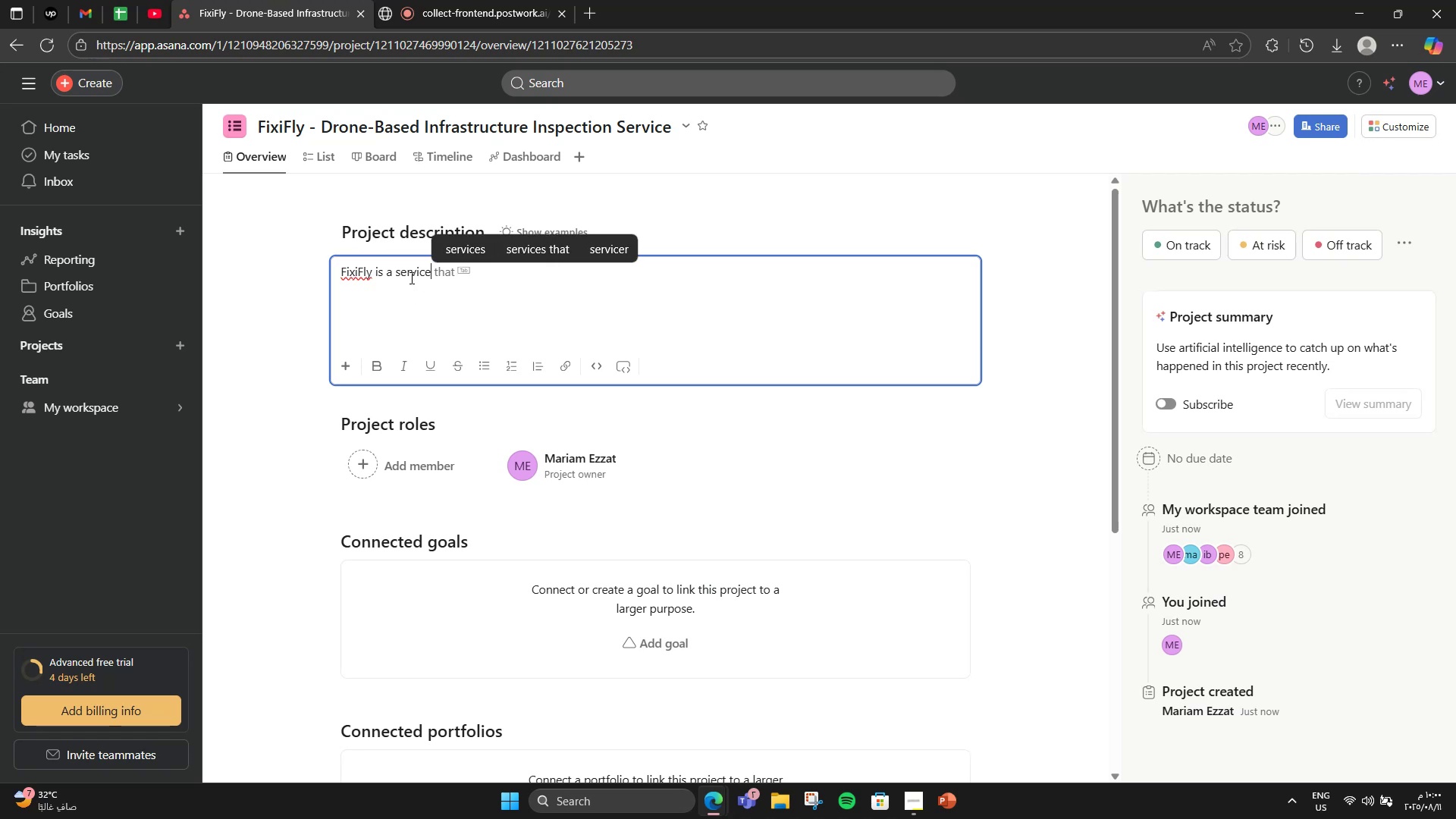 
wait(5.85)
 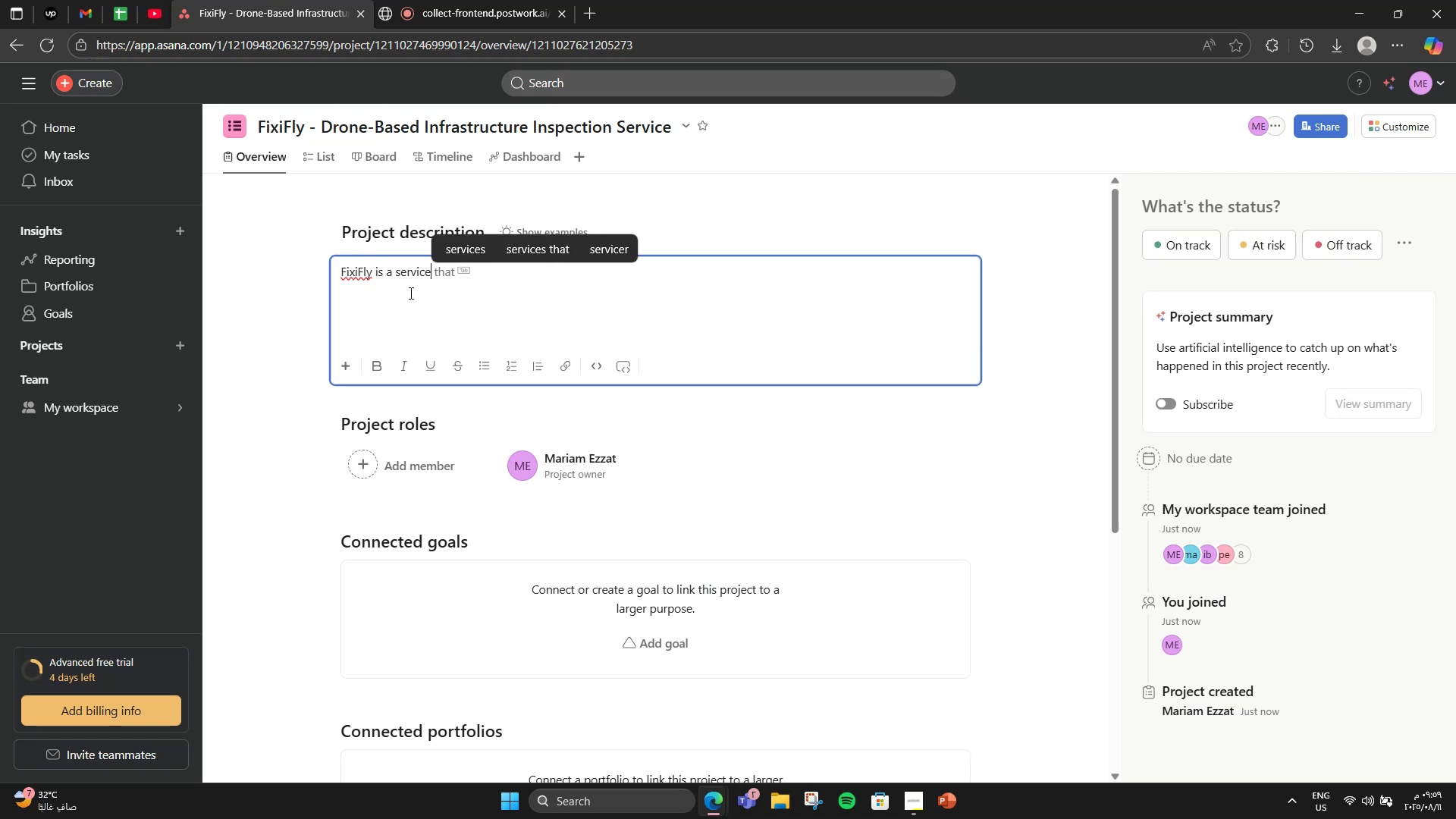 
type( that uses AI-P)
key(Backspace)
type(powered drones )
 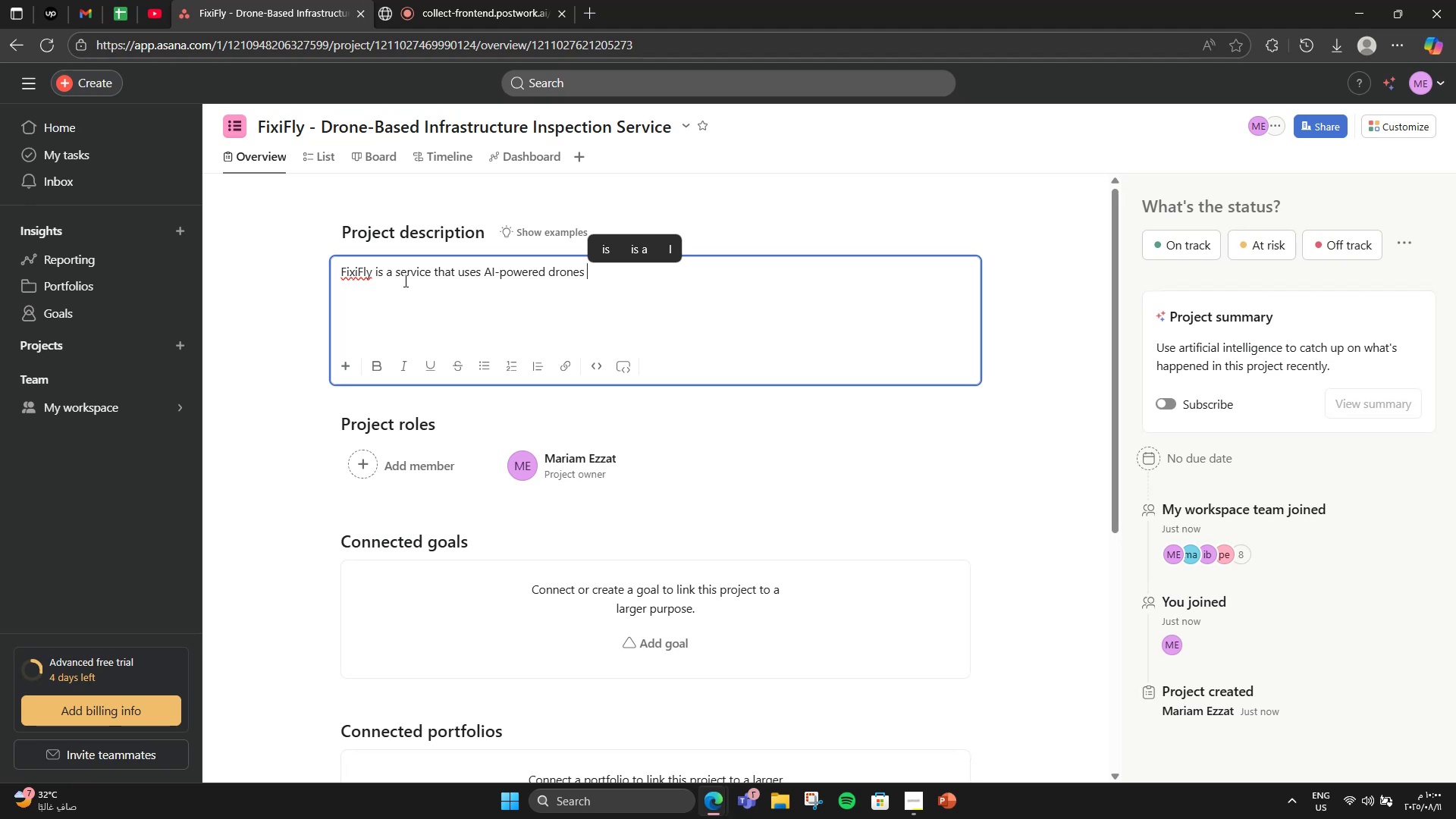 
type(to inspect hard t)
key(Backspace)
key(Backspace)
type(-to-reack)
key(Backspace)
type(h infrastructur )
key(Backspace)
key(Backspace)
type(re )
 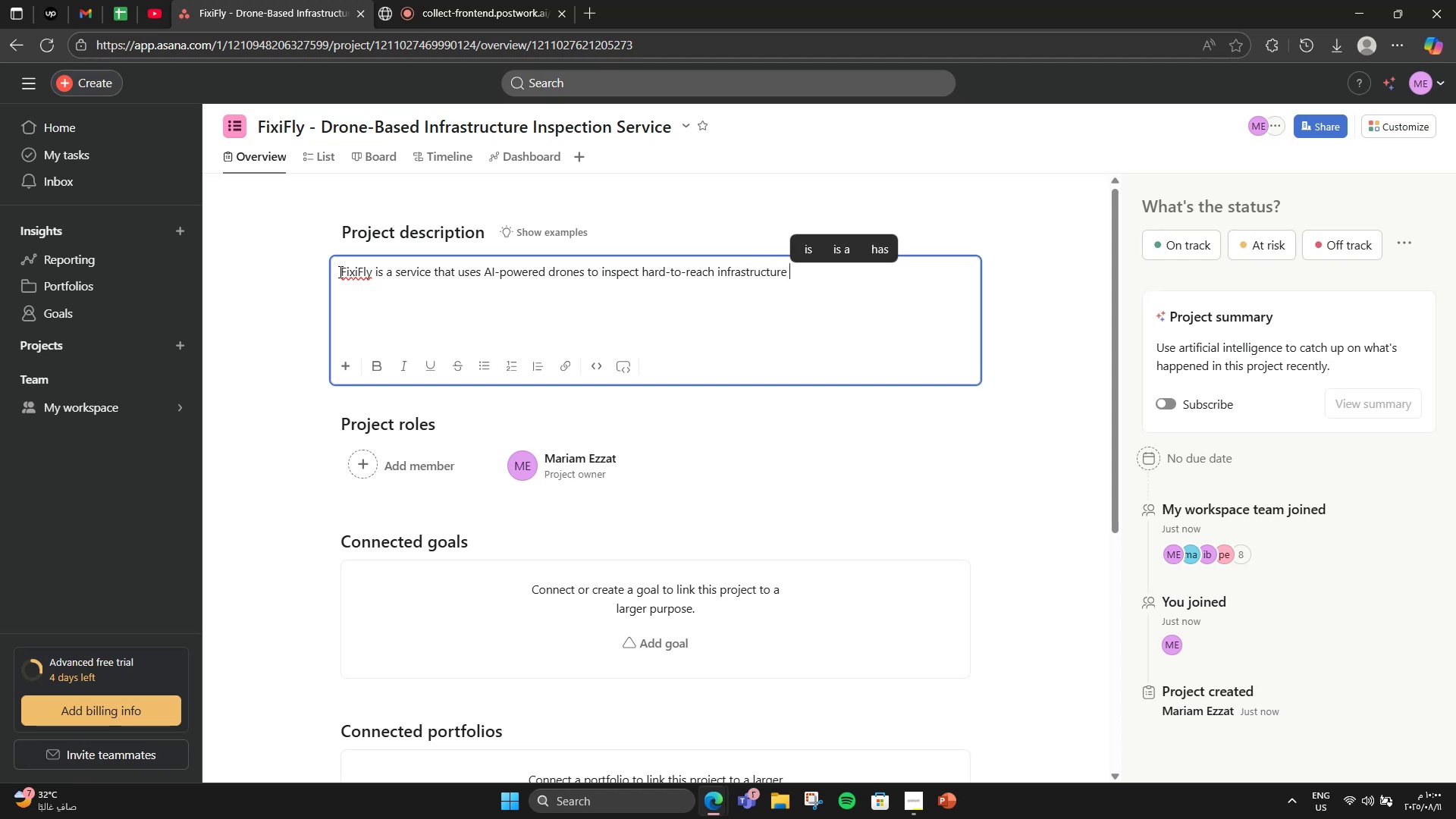 
type(such as rooftops, bridges)
 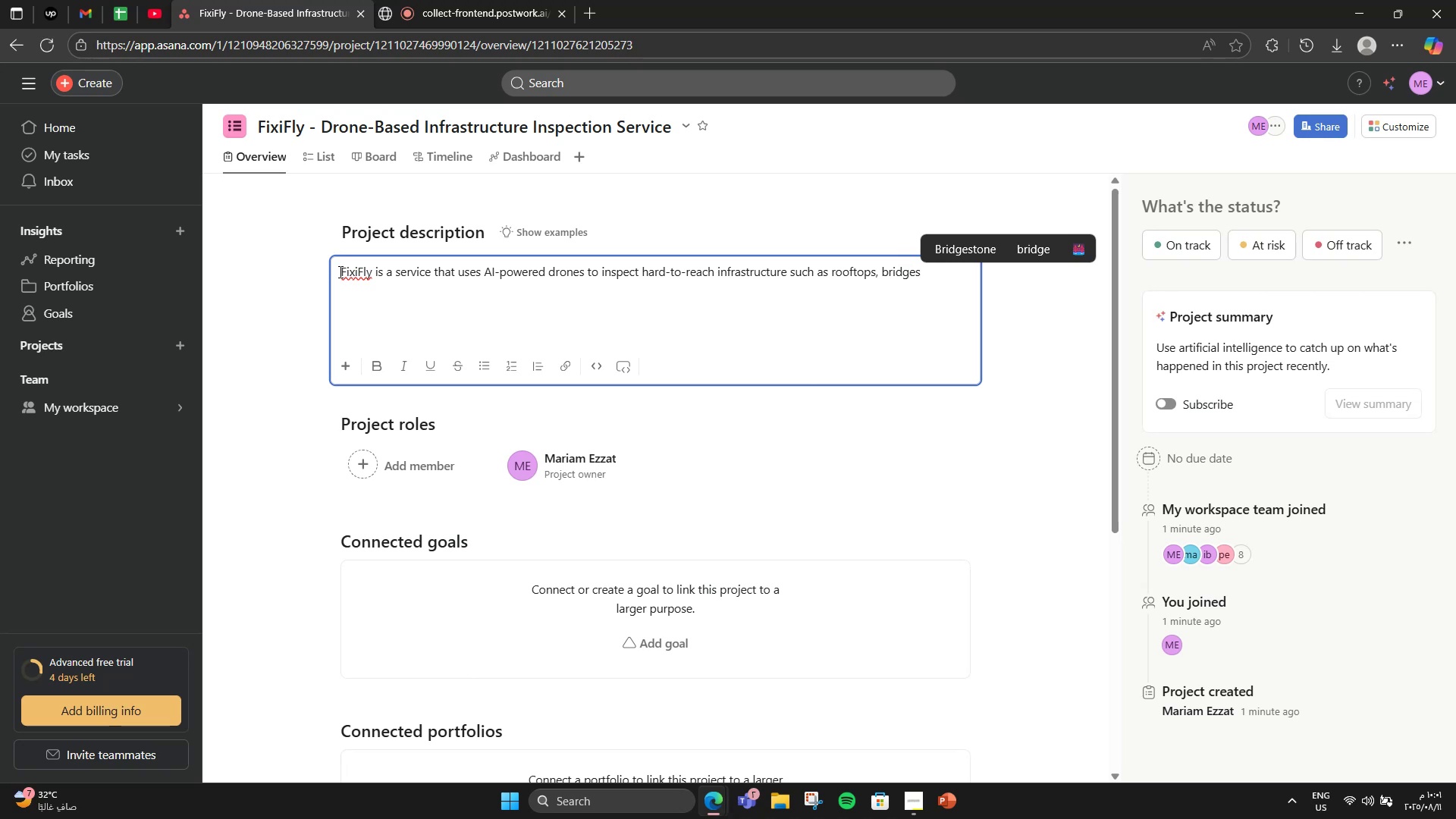 
wait(12.02)
 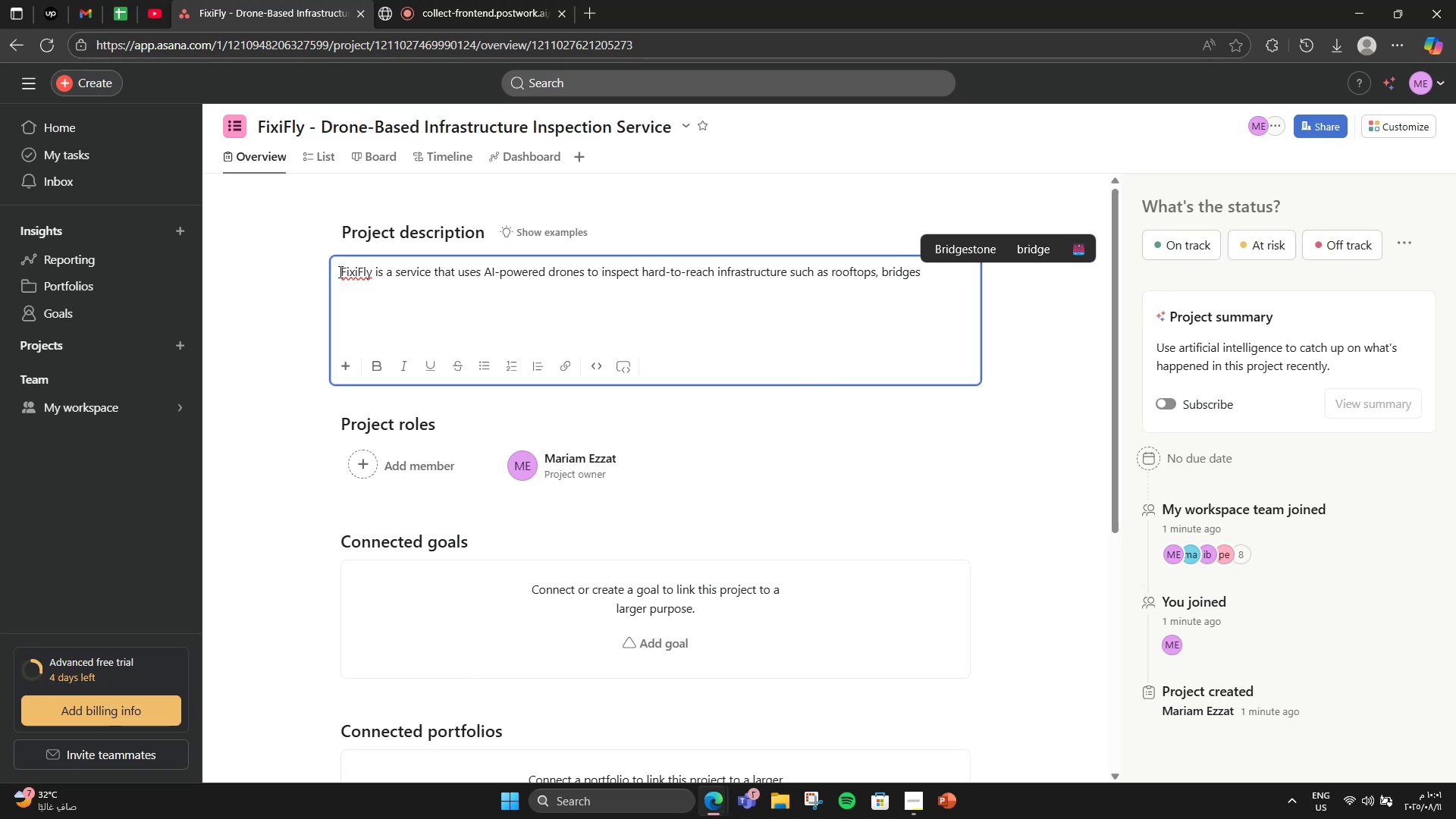 
key(Space)
 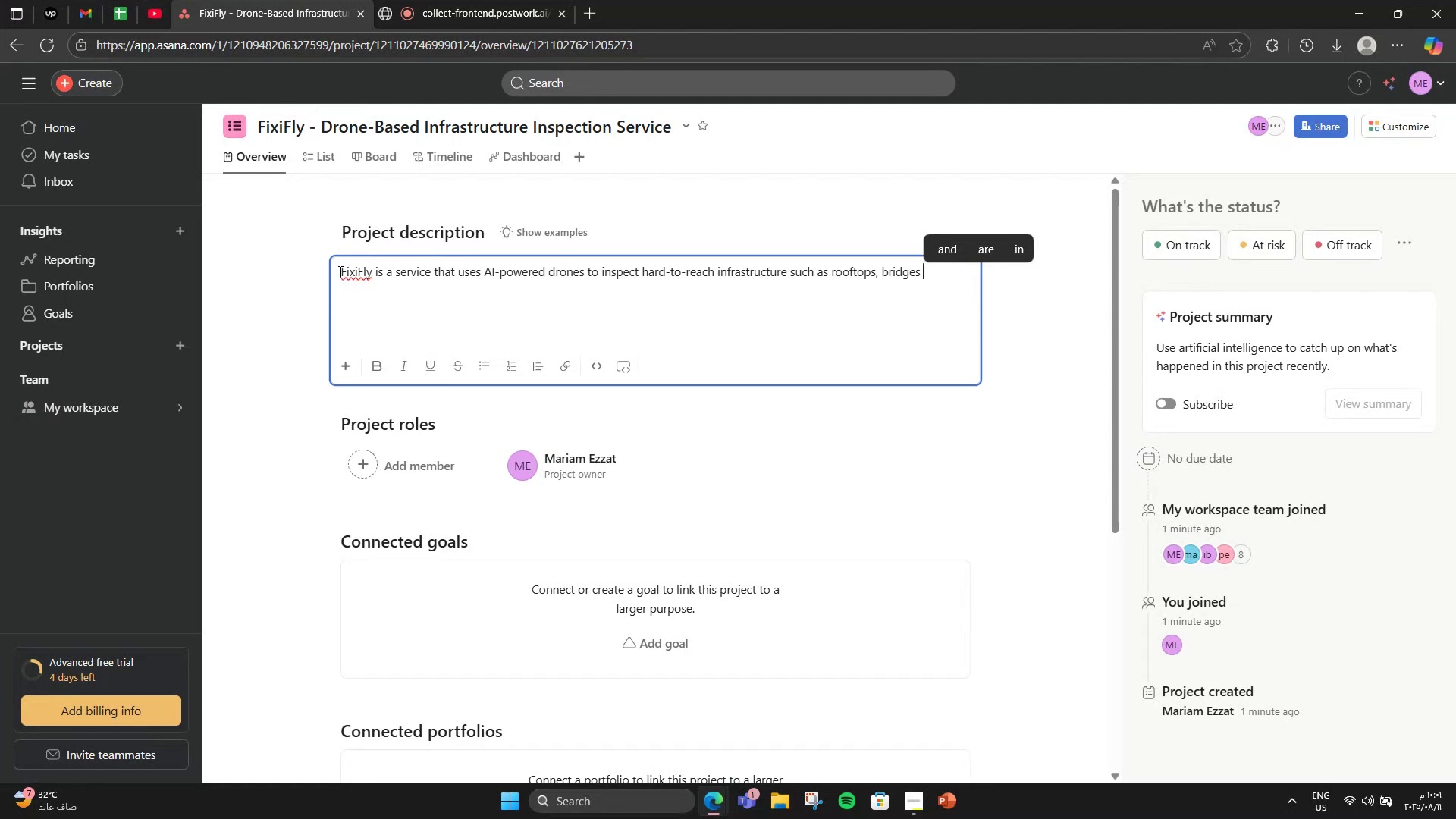 
key(Backspace)
 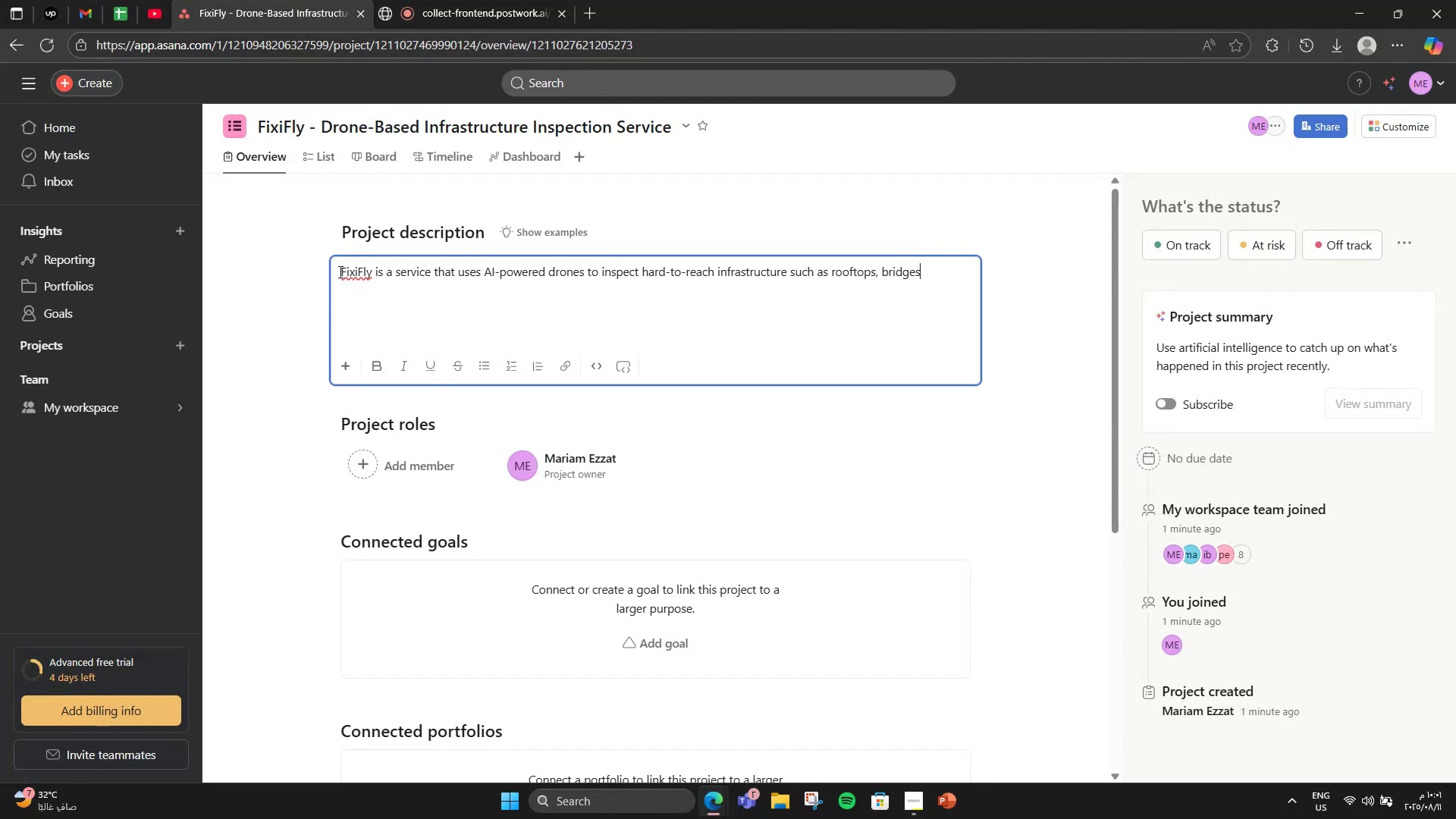 
key(Comma)
 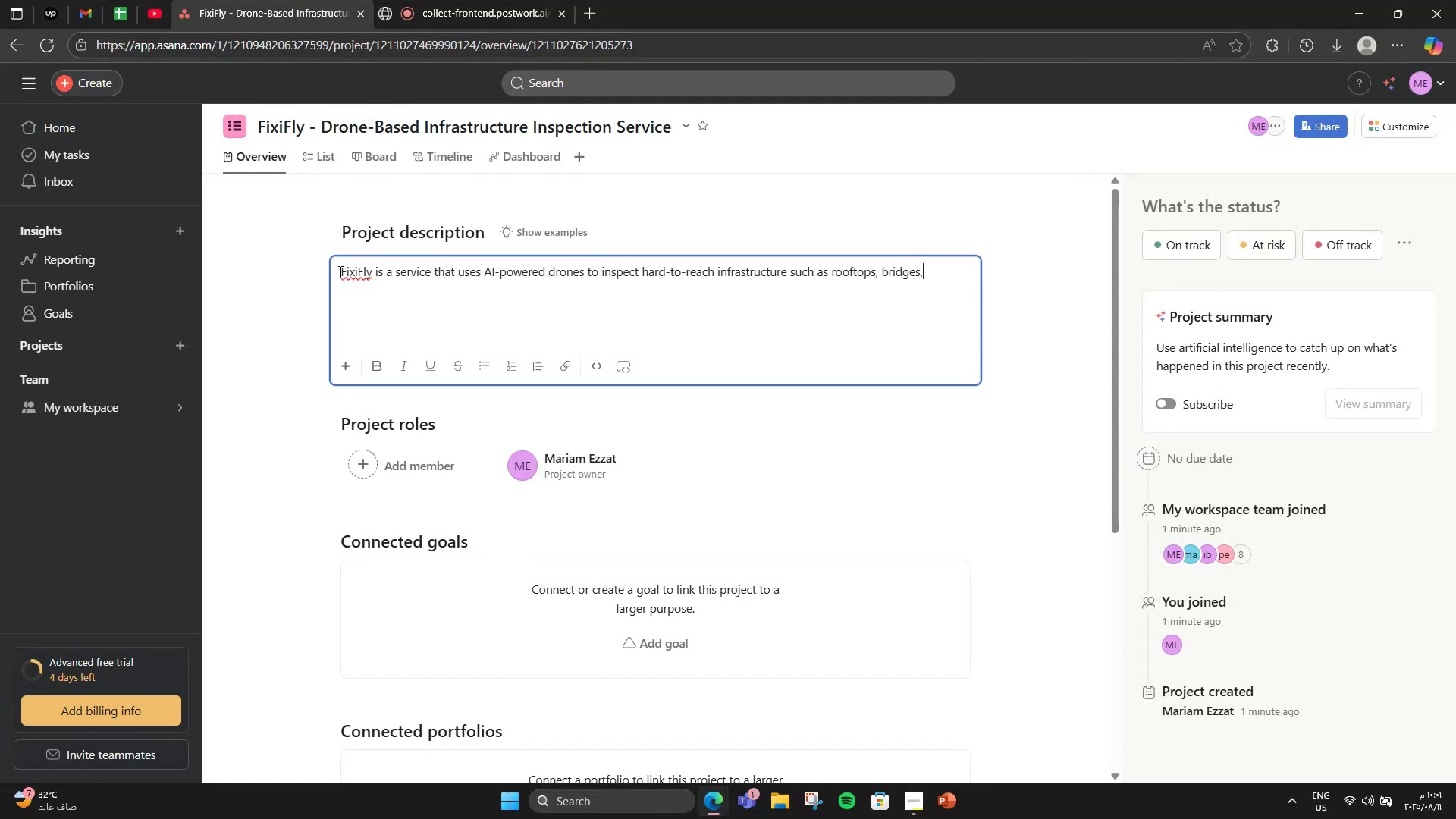 
key(Space)
 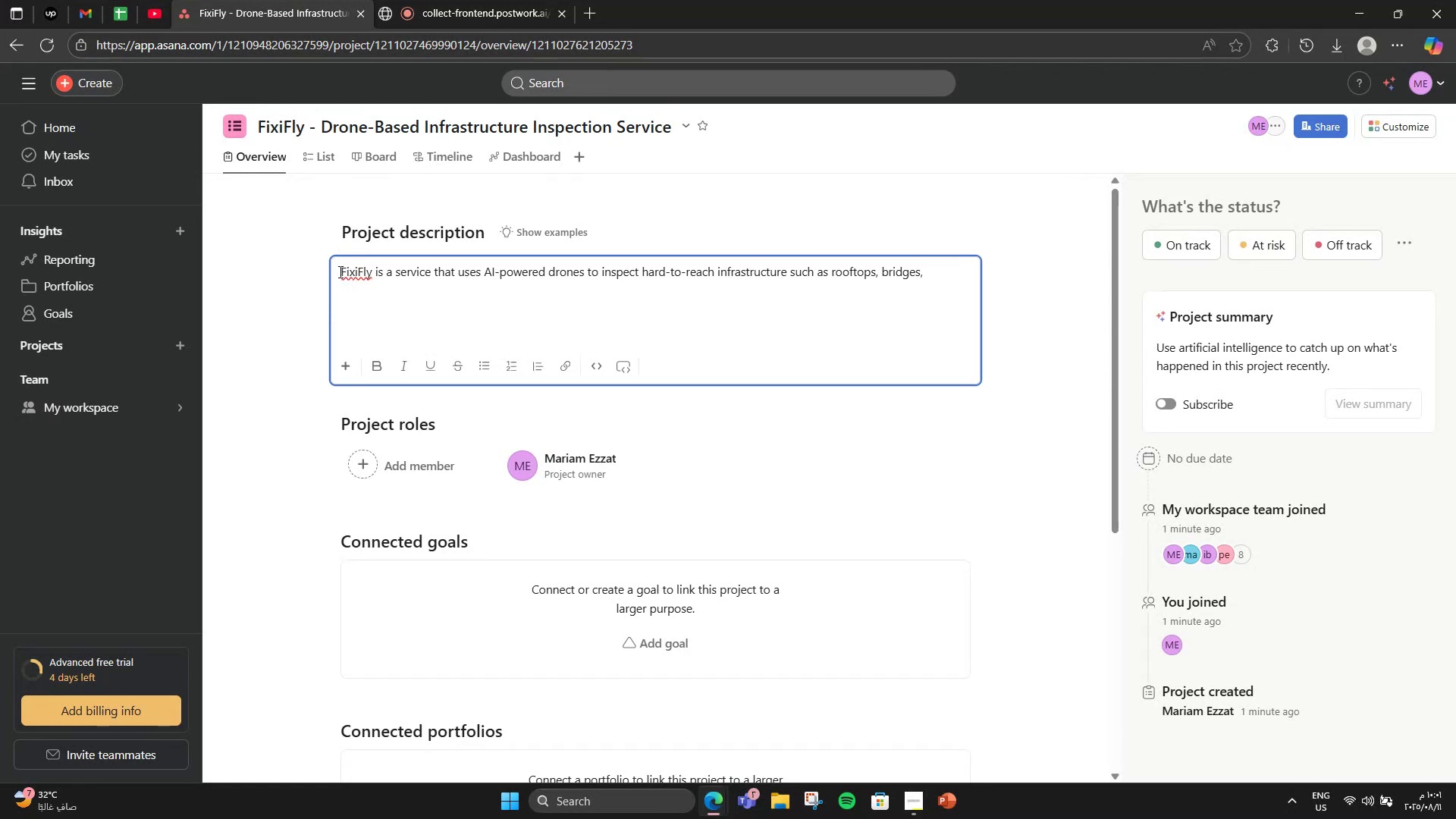 
type(wind )
 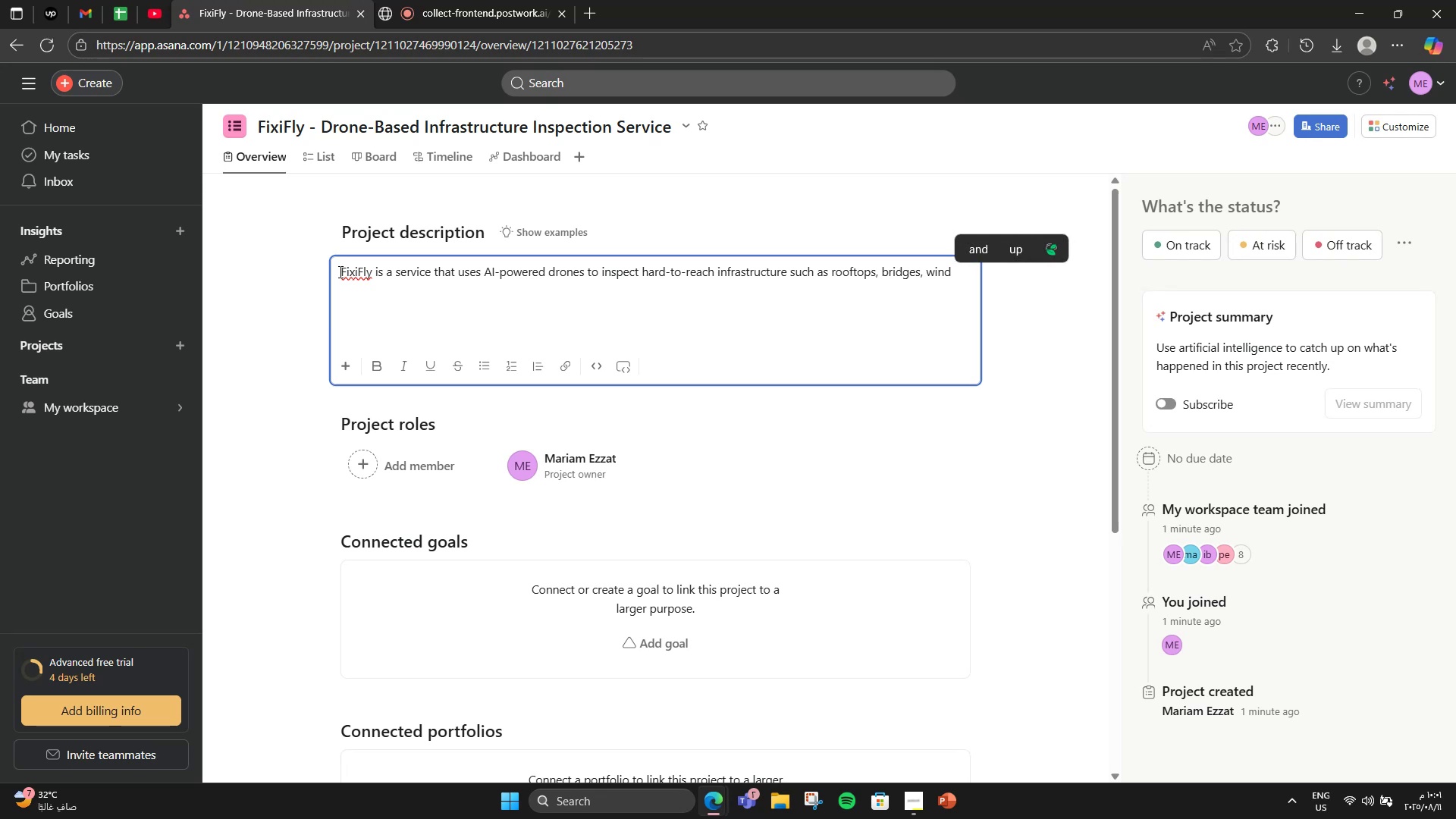 
wait(8.21)
 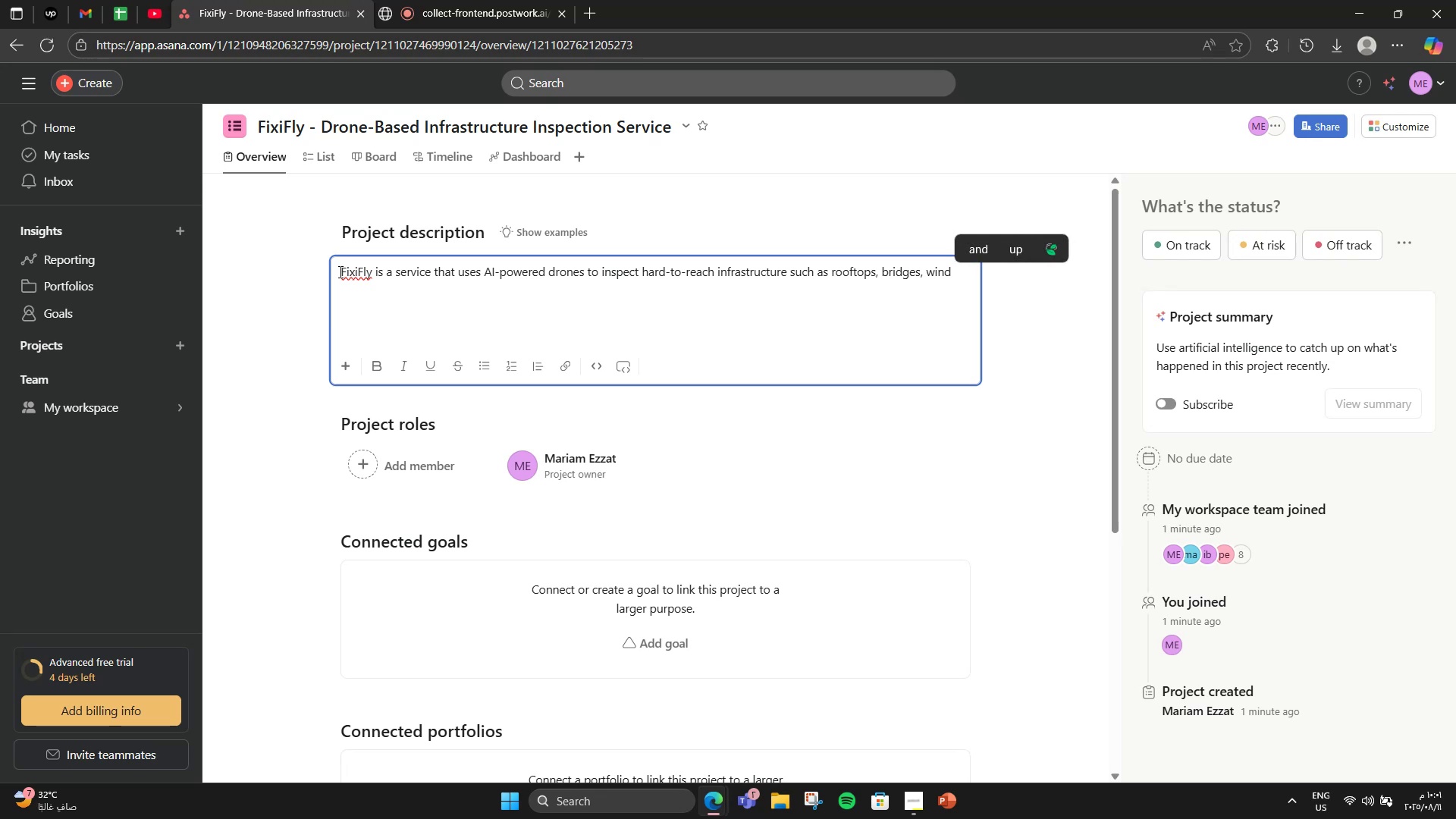 
type(turbines  )
key(Backspace)
type(, )
key(Backspace)
key(Backspace)
type(, )
key(Backspace)
key(Backspace)
key(Backspace)
type(, and solar farms. The drones capture high )
key(Backspace)
type(-resolution)
 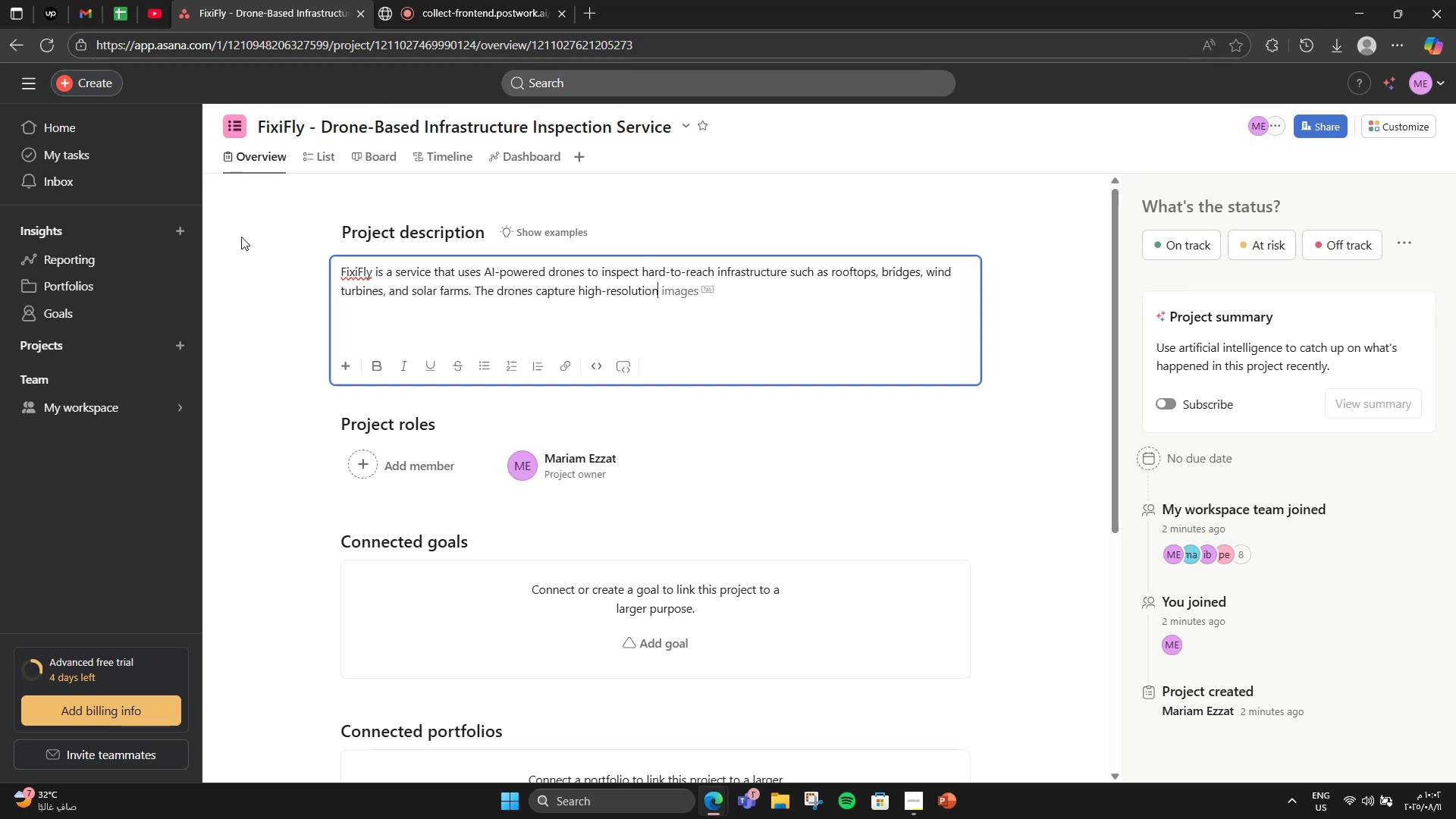 
wait(11.55)
 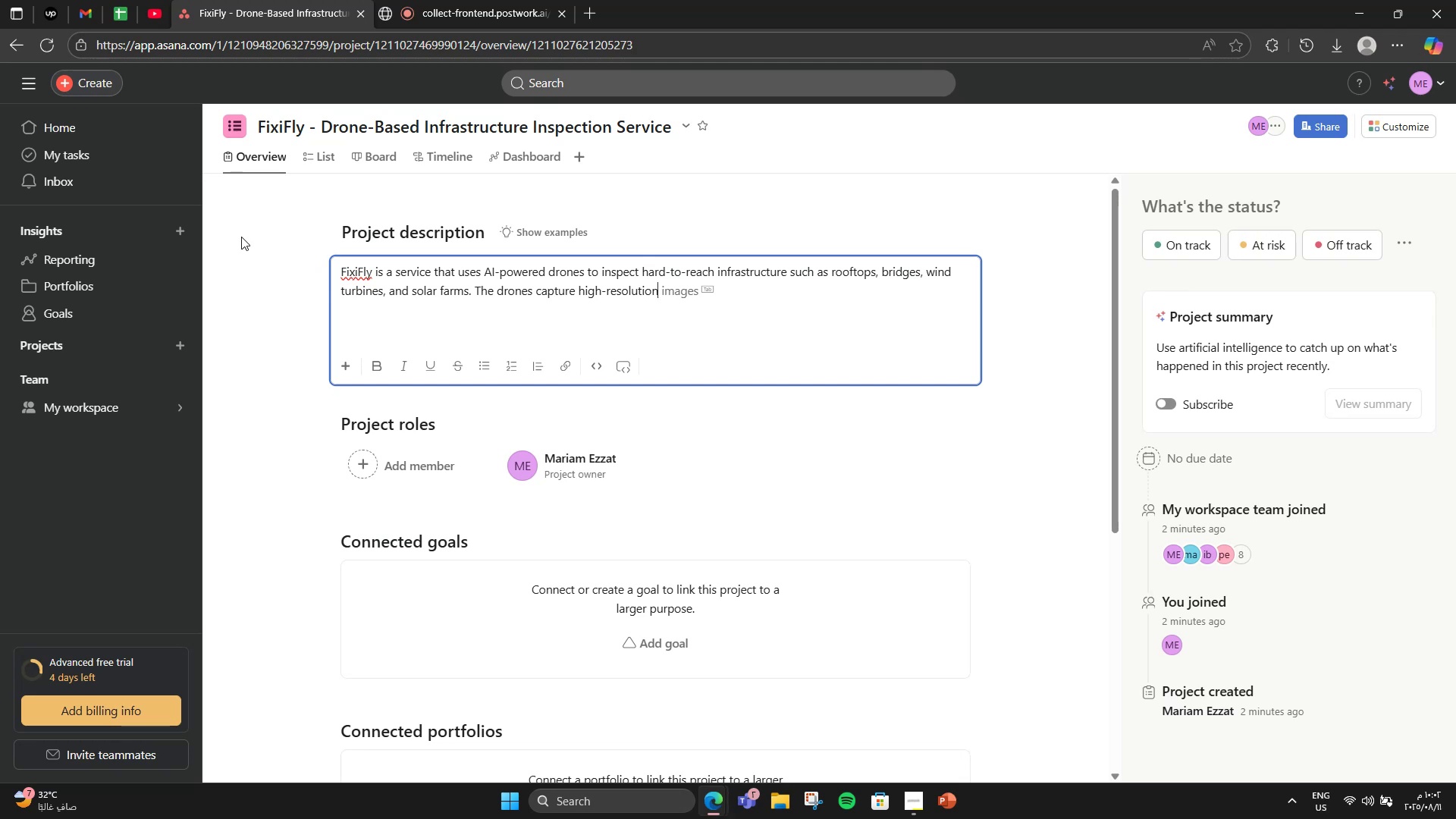 
key(ArrowRight)
 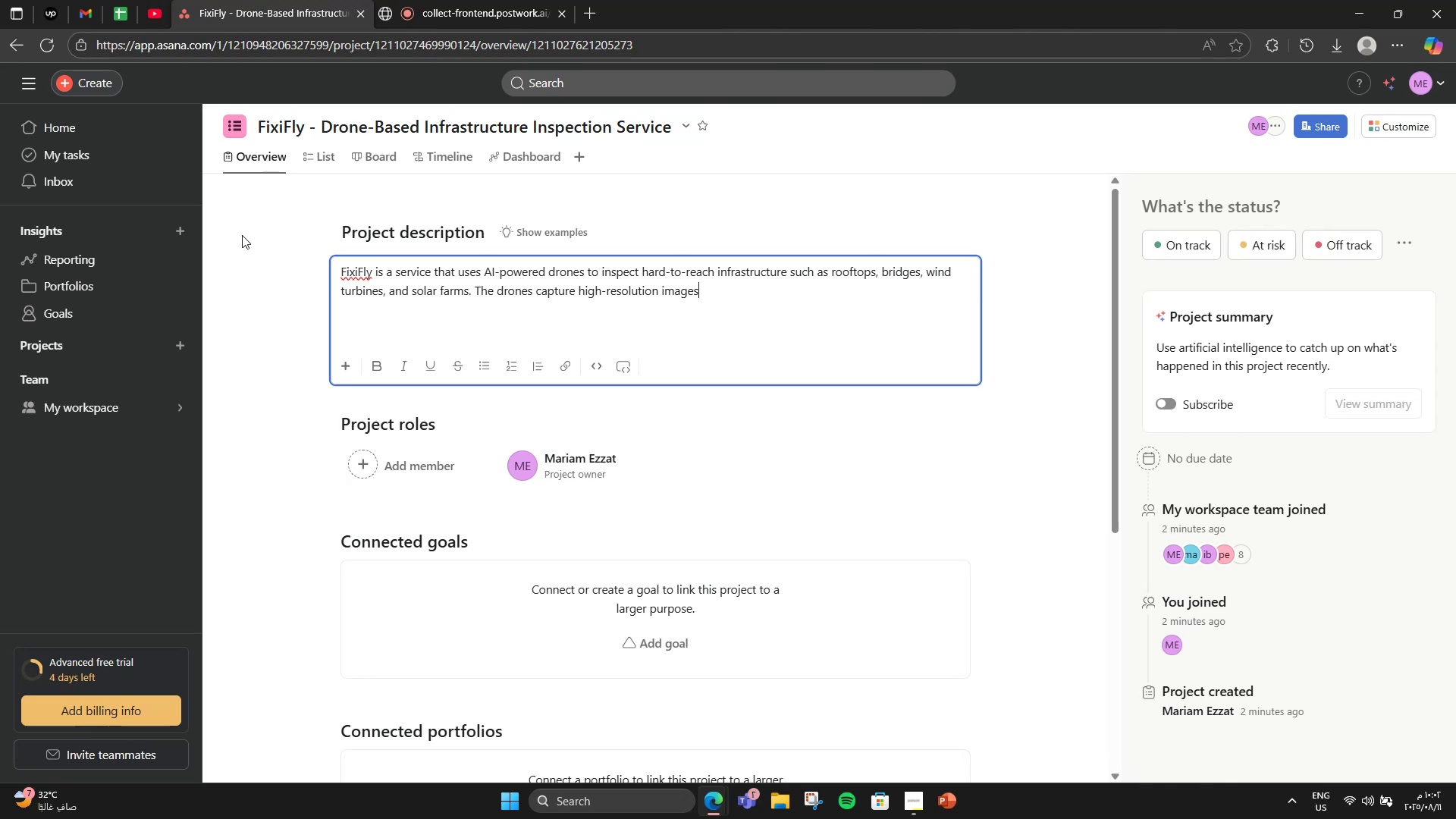 
key(Space)
 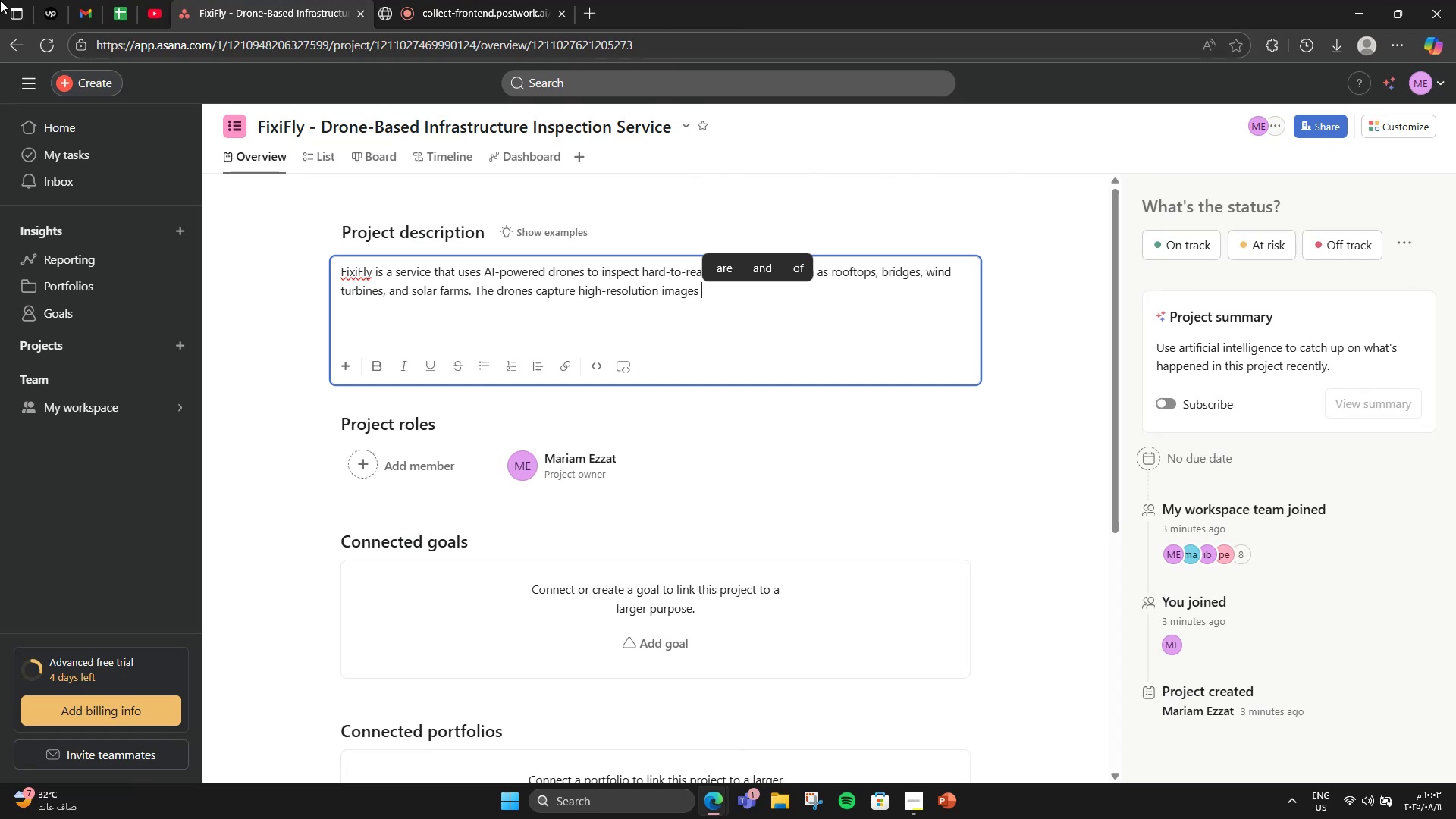 
wait(60.21)
 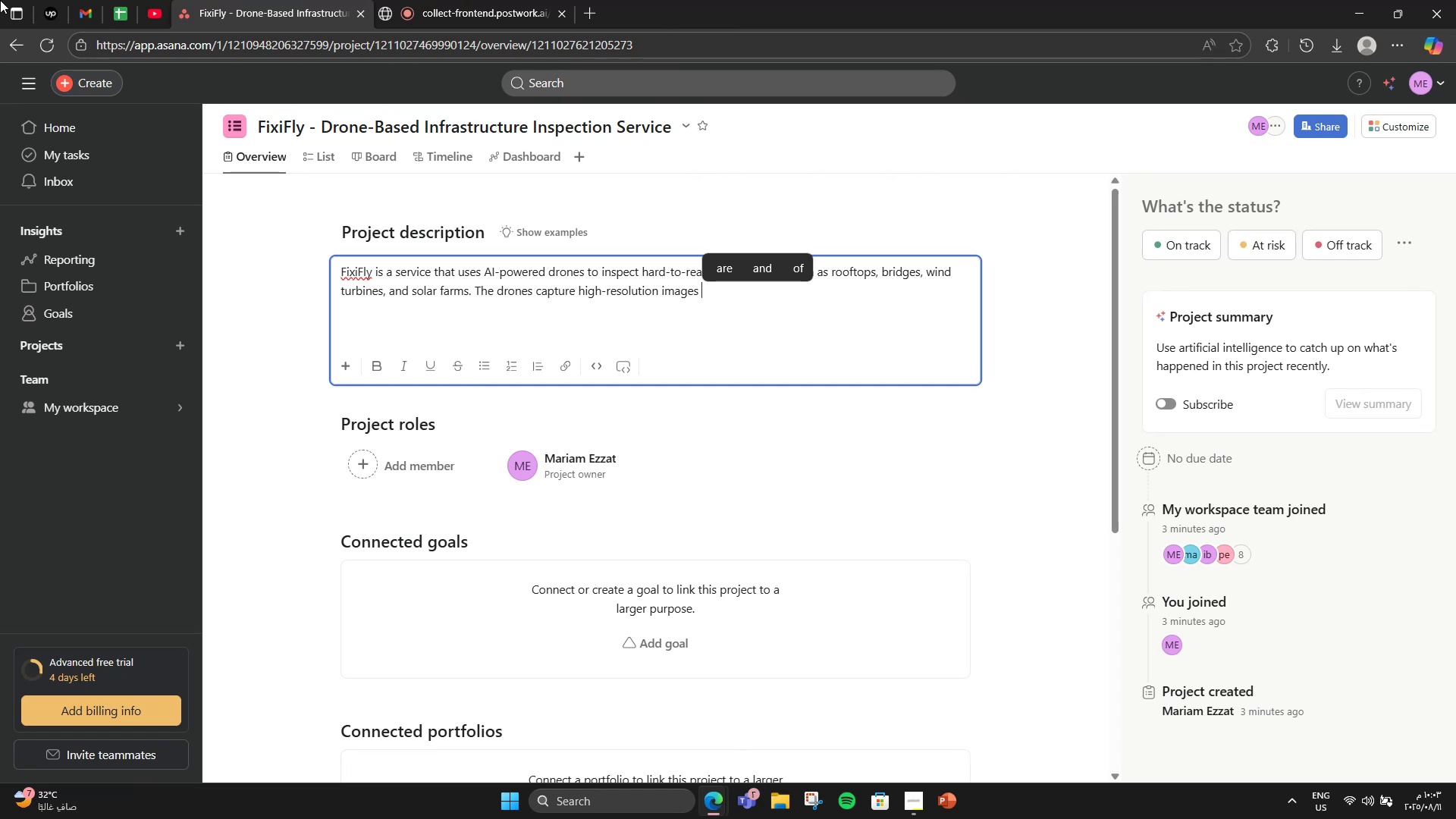 
key(Backspace)
type(, aut)
 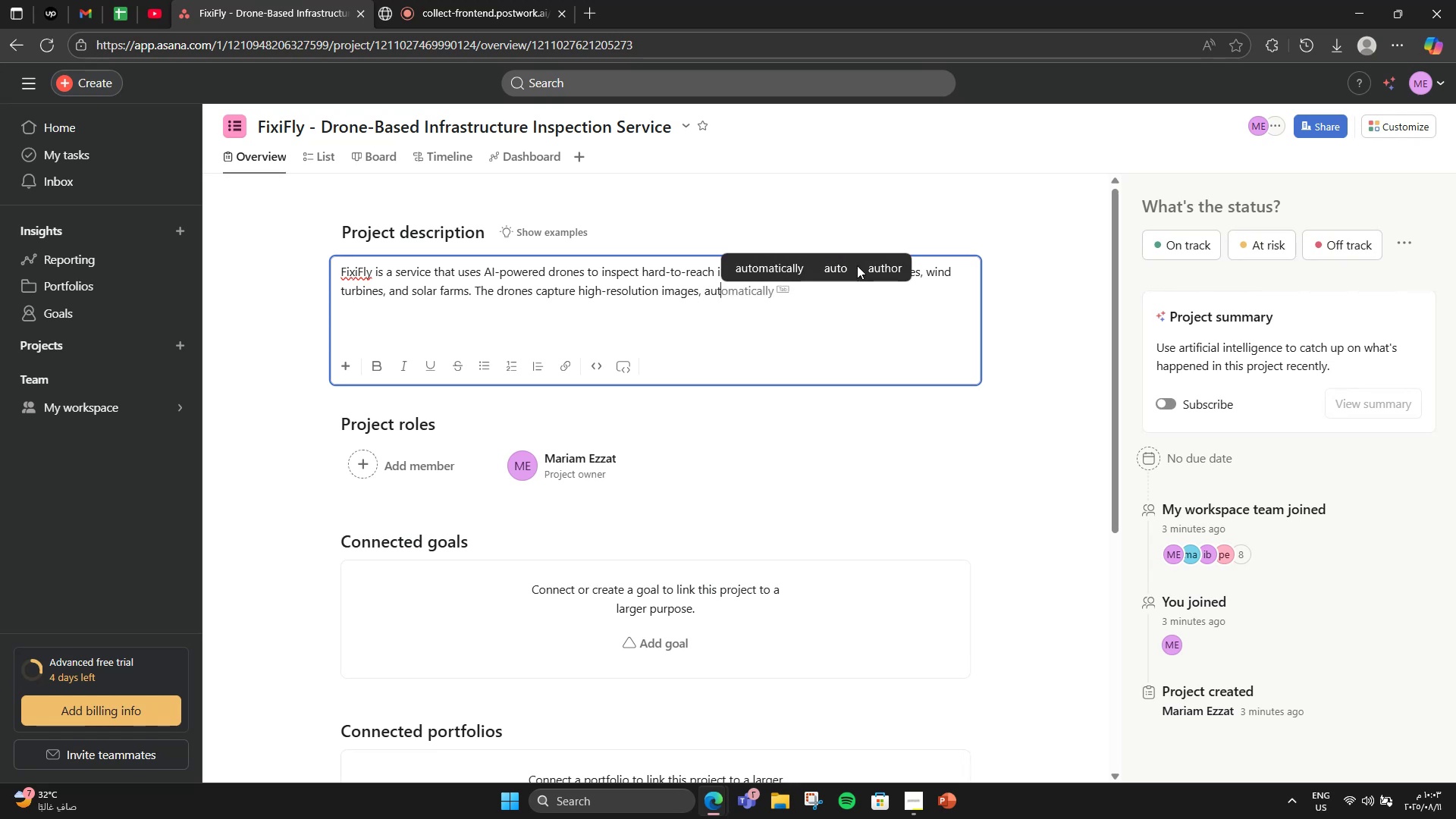 
key(ArrowRight)
 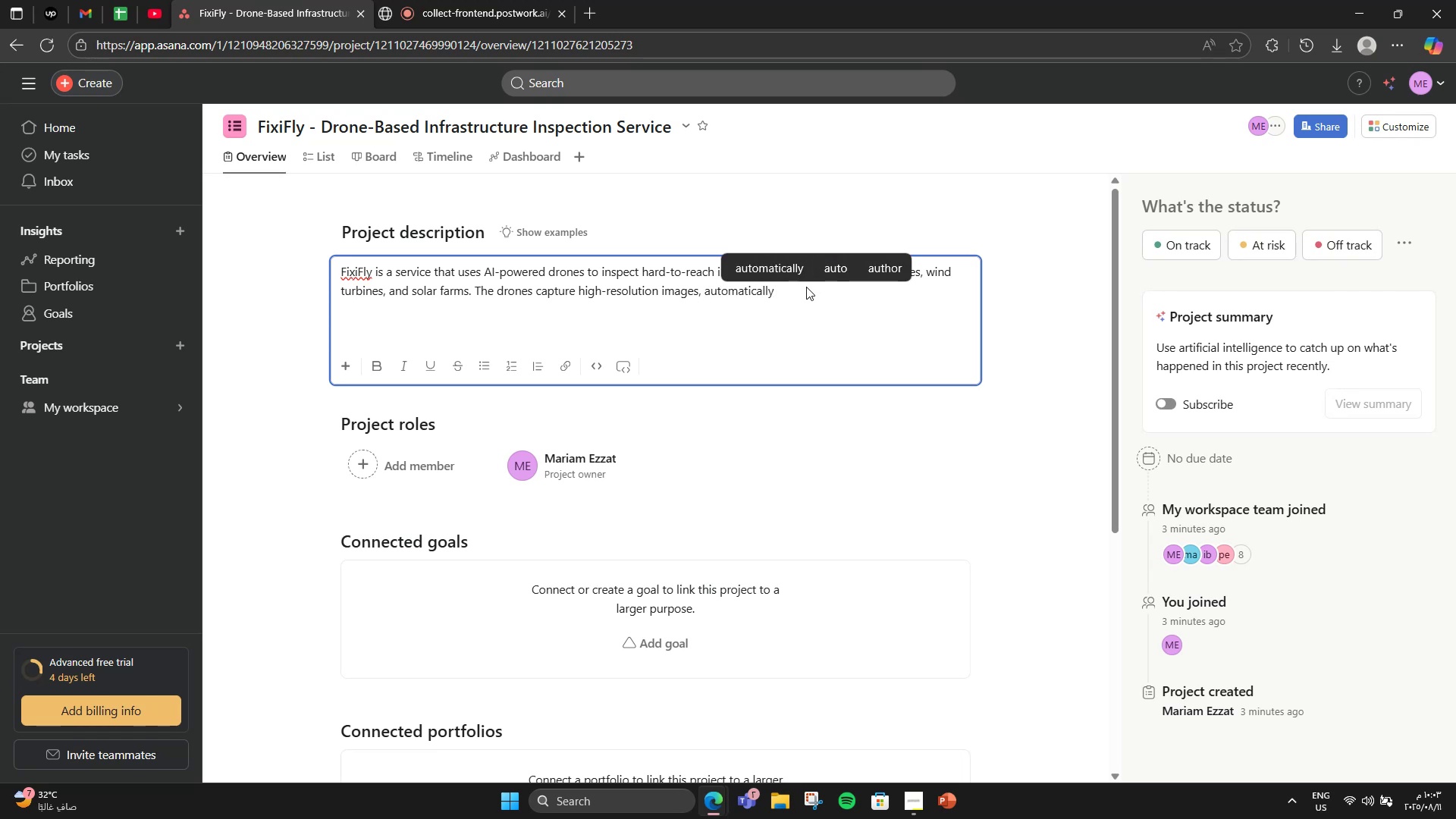 
type( dtect etect damage )
key(Backspace)
type(, and generate )
 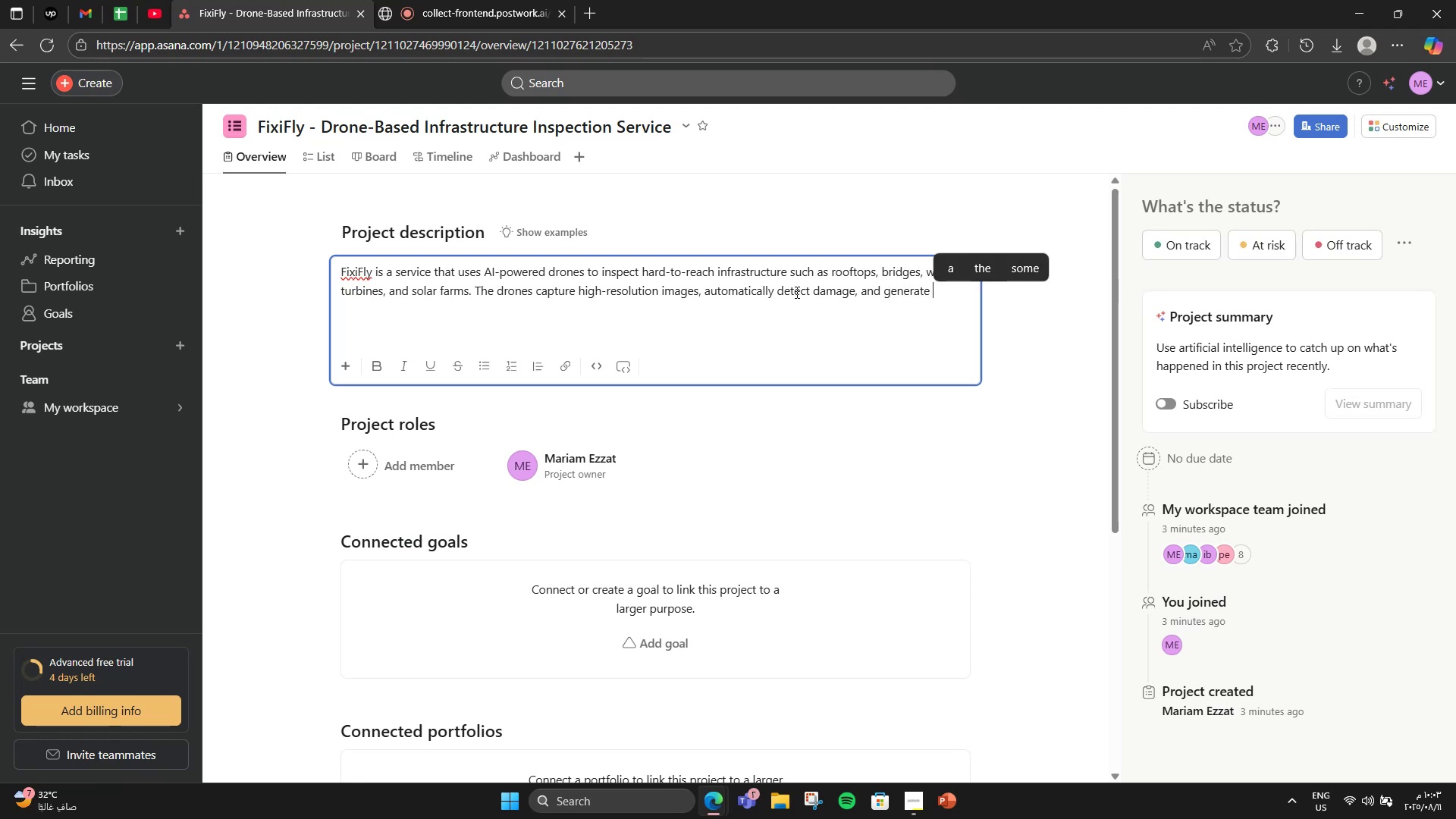 
wait(6.65)
 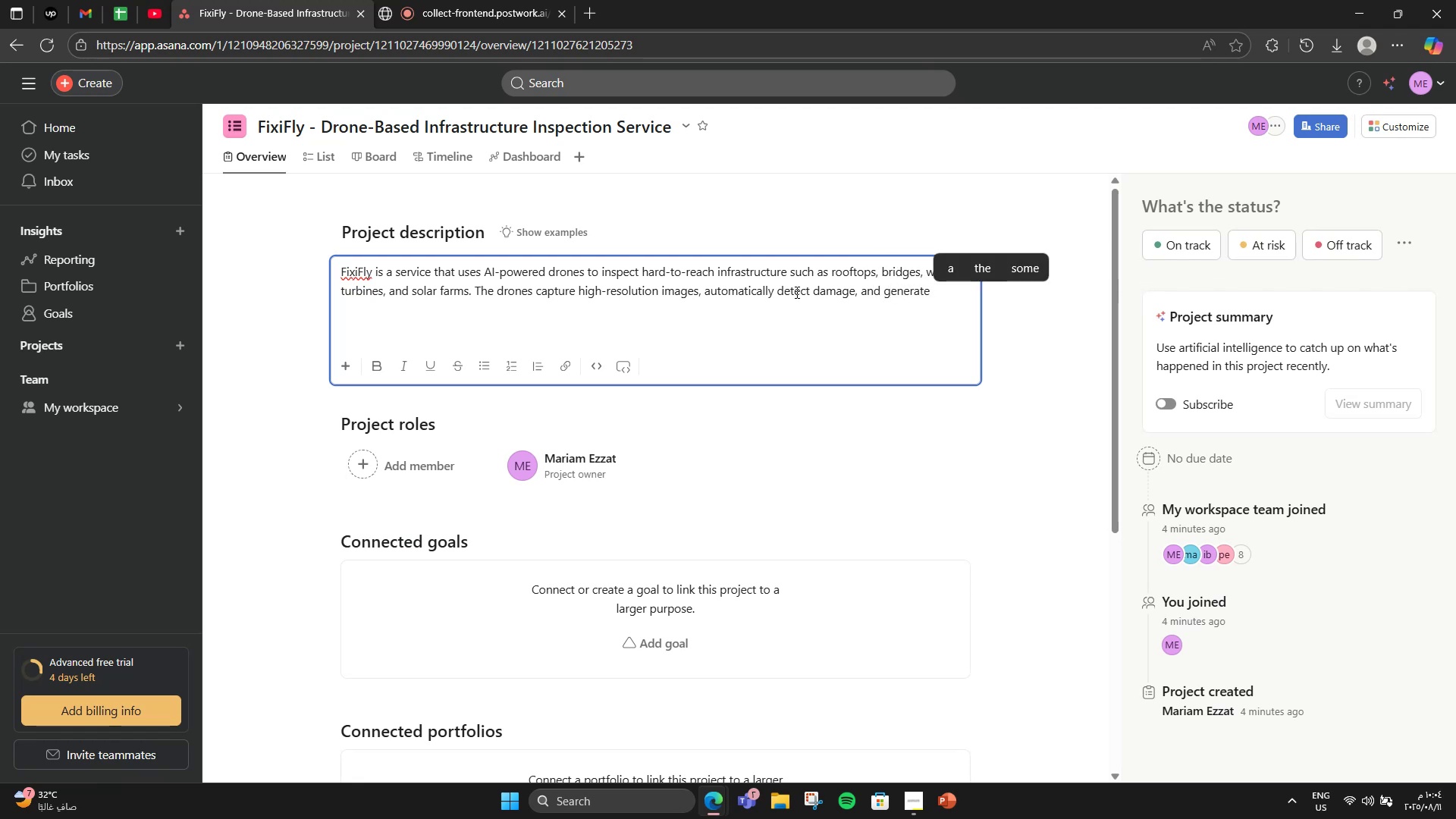 
type(indt)
key(Backspace)
key(Backspace)
type(stat )
 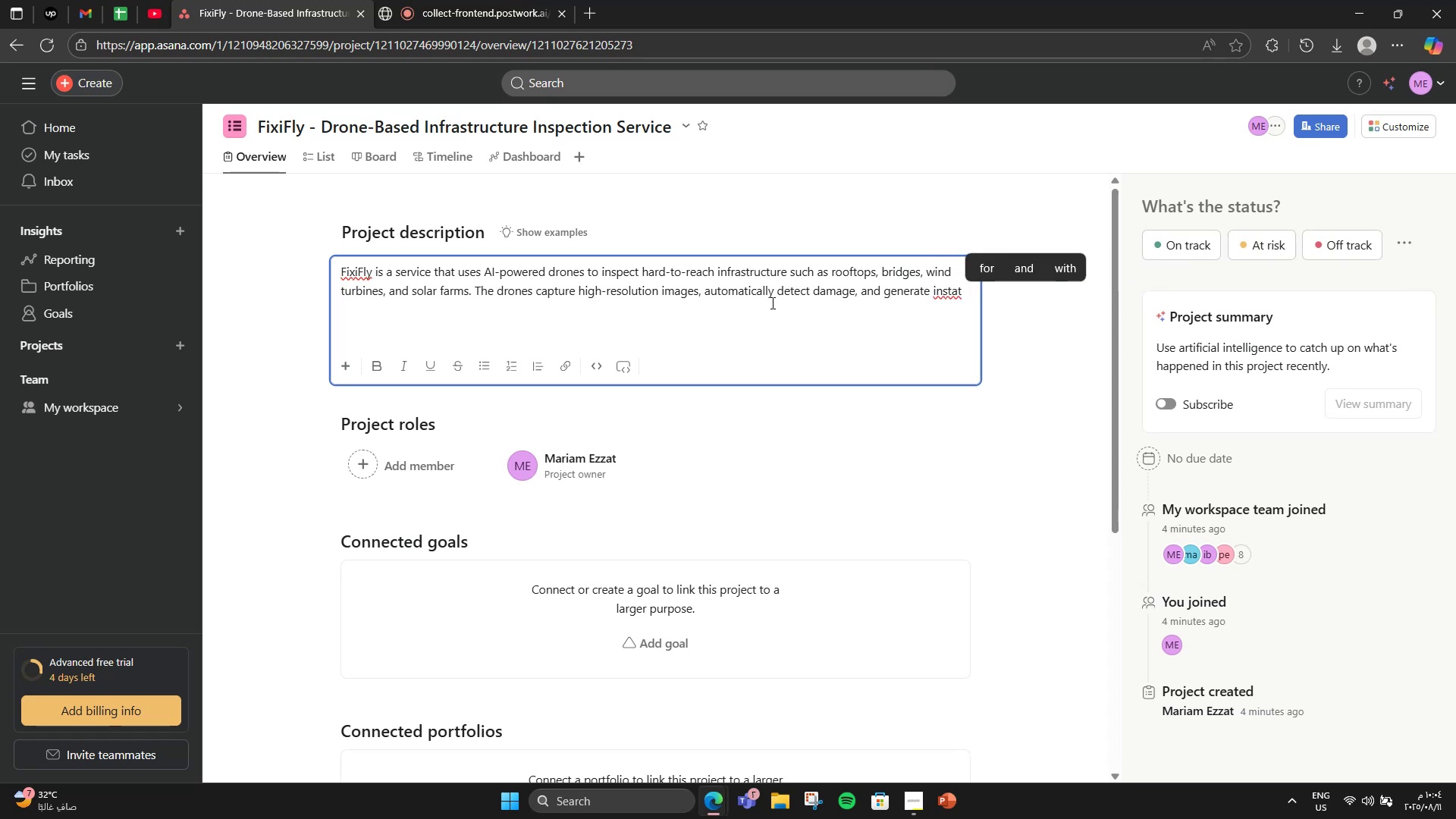 
wait(6.8)
 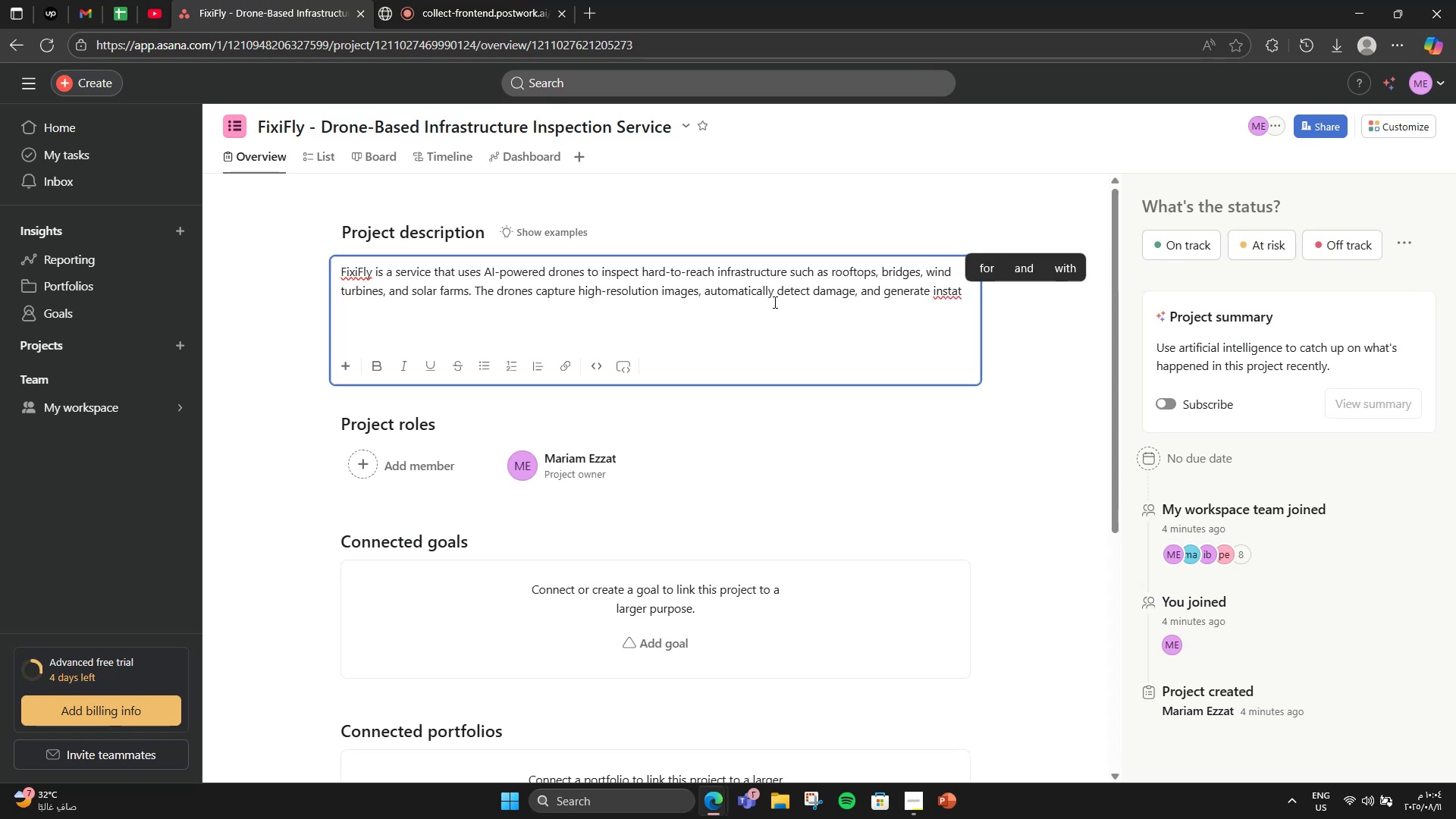 
hold_key(key=Backspace, duration=0.54)
 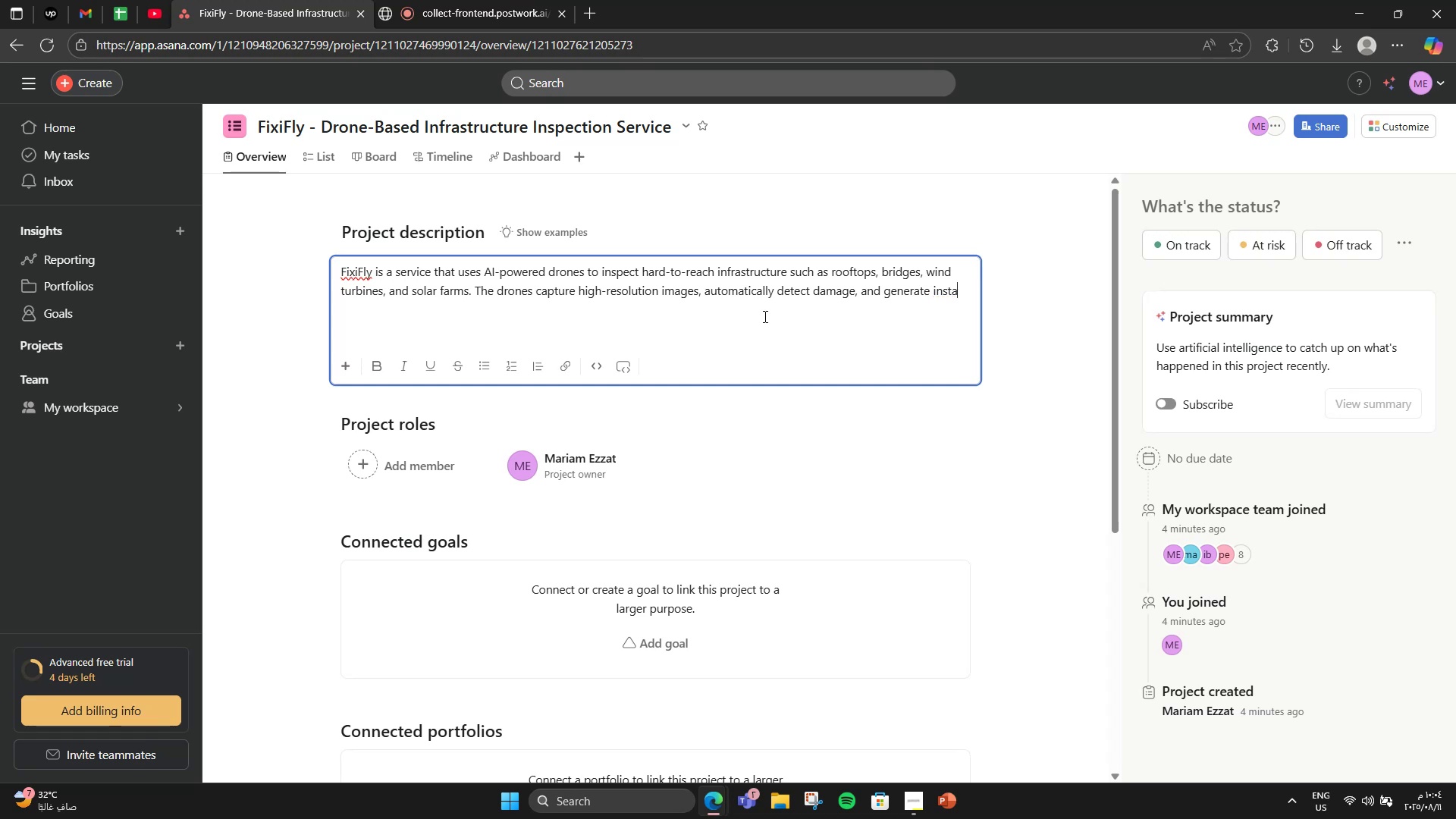 
key(Backspace)
type(ant msi)
key(Backspace)
key(Backspace)
type(ain )
key(Backspace)
 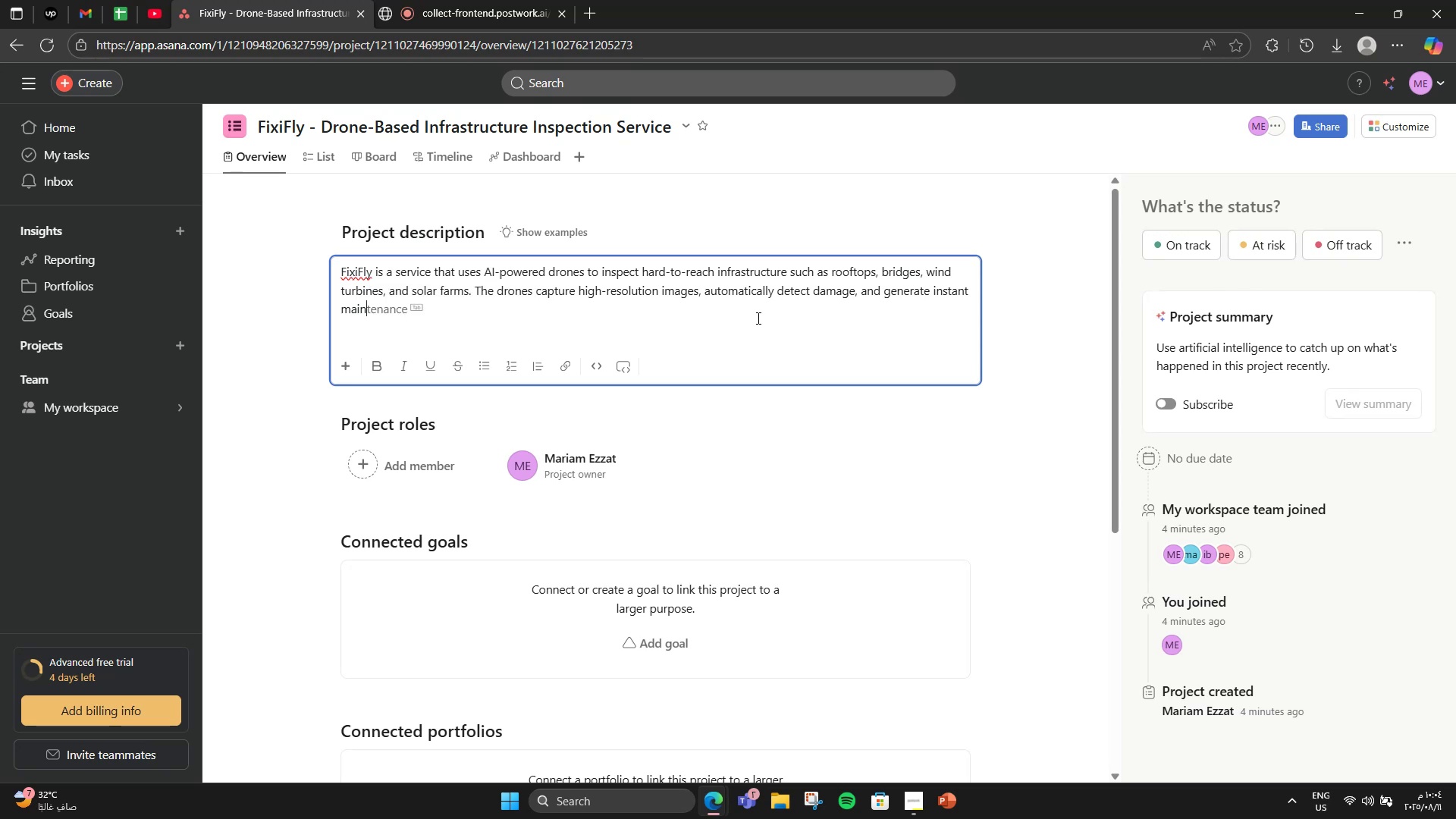 
key(ArrowRight)
 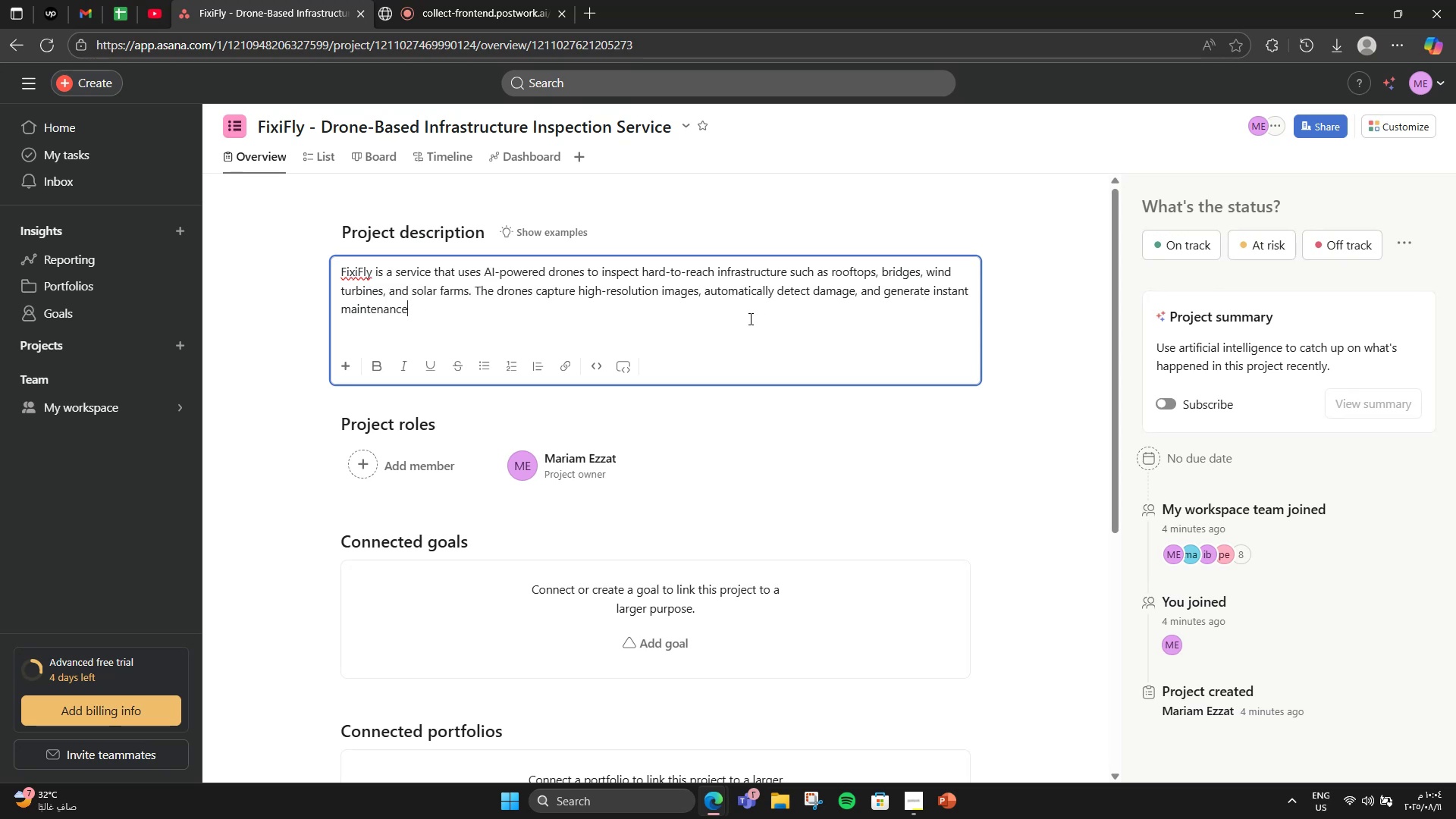 
wait(10.37)
 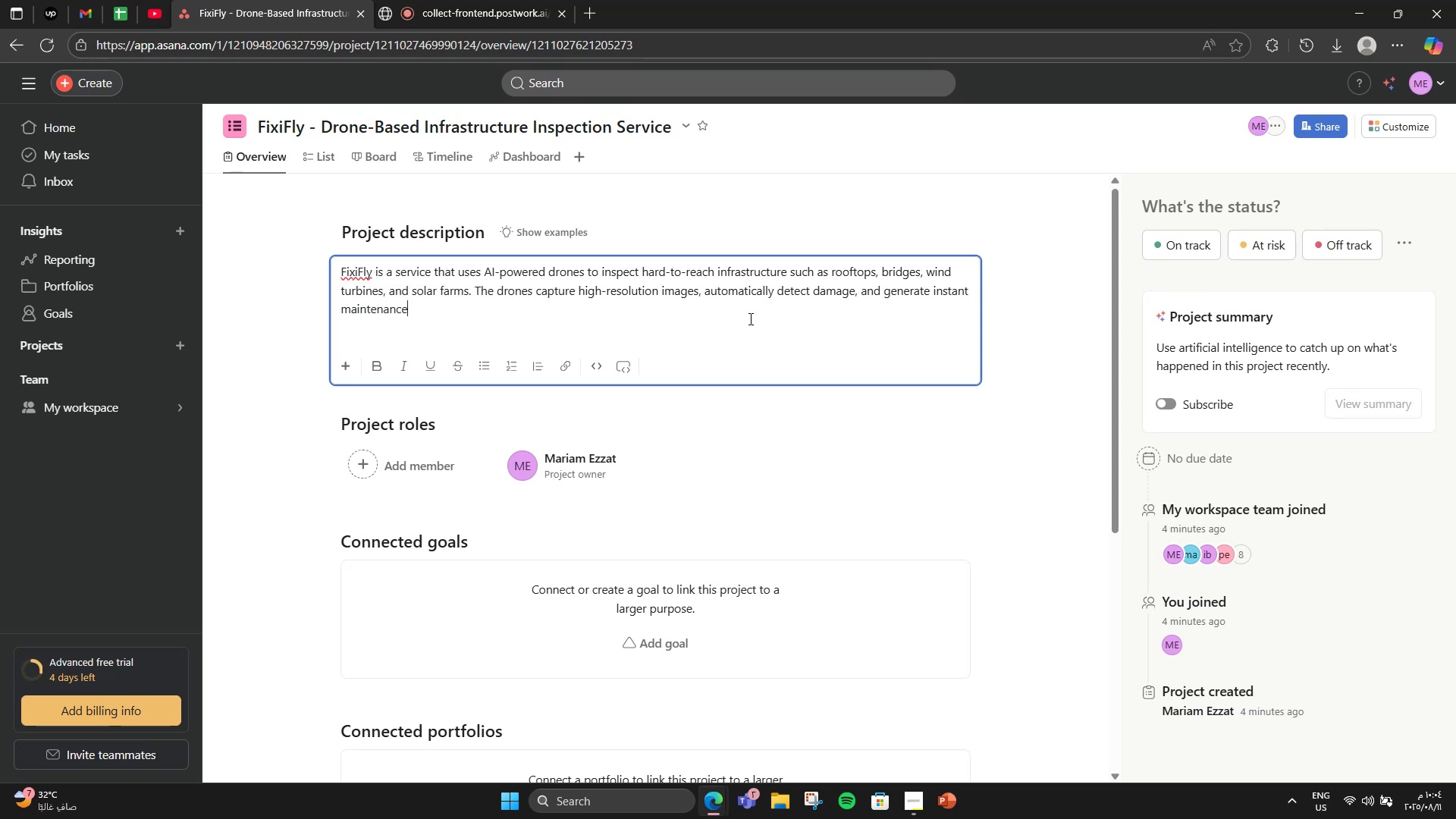 
type( repos)
key(Backspace)
type(rts )
key(Backspace)
type(, )
key(Backspace)
key(Backspace)
type(. c)
key(Backspace)
type(Clienr)
key(Backspace)
type(t can book inspections b)
key(Backspace)
type(viw)
key(Backspace)
type(a an app )
key(Backspace)
type(, )
 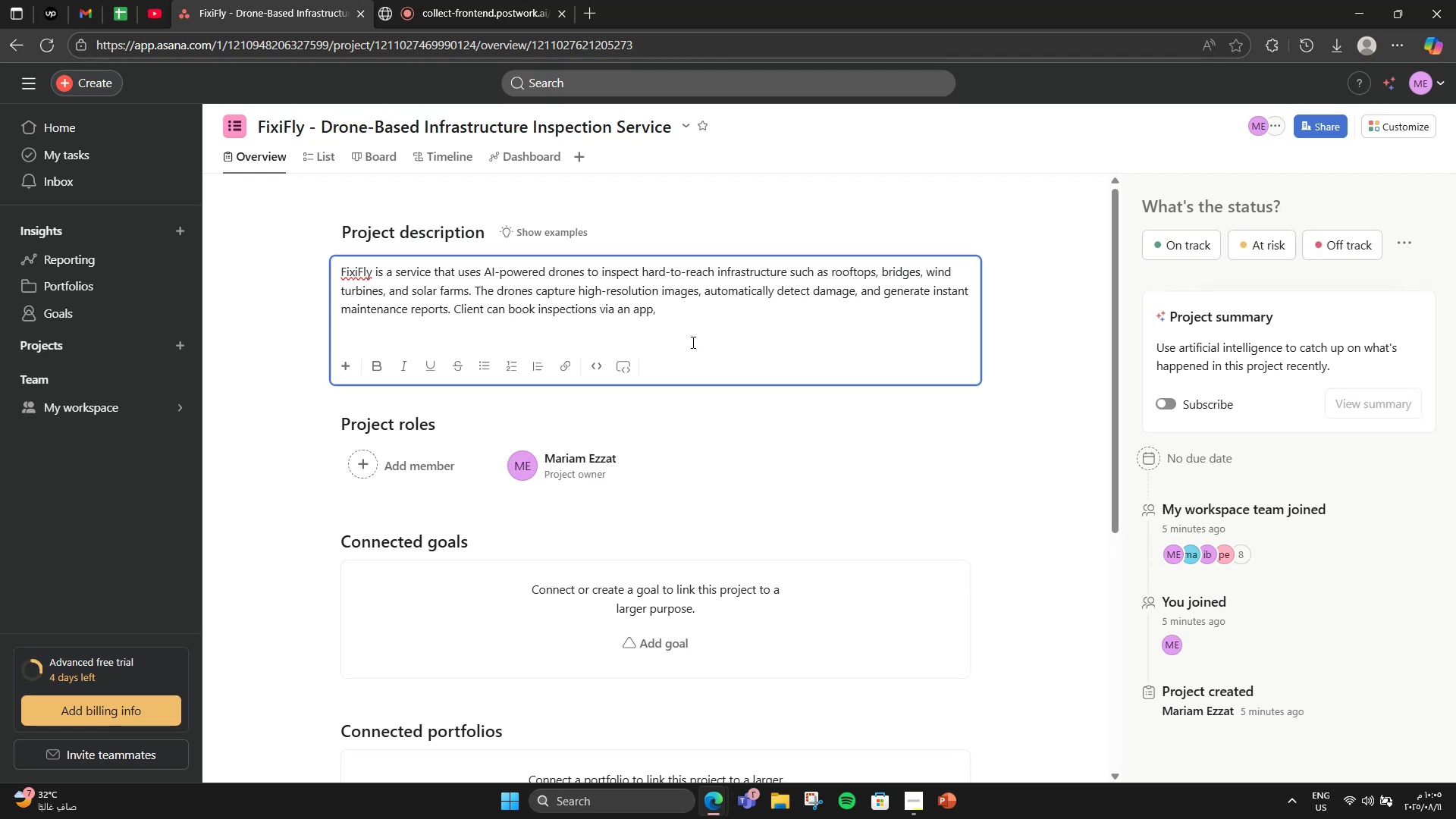 
wait(10.98)
 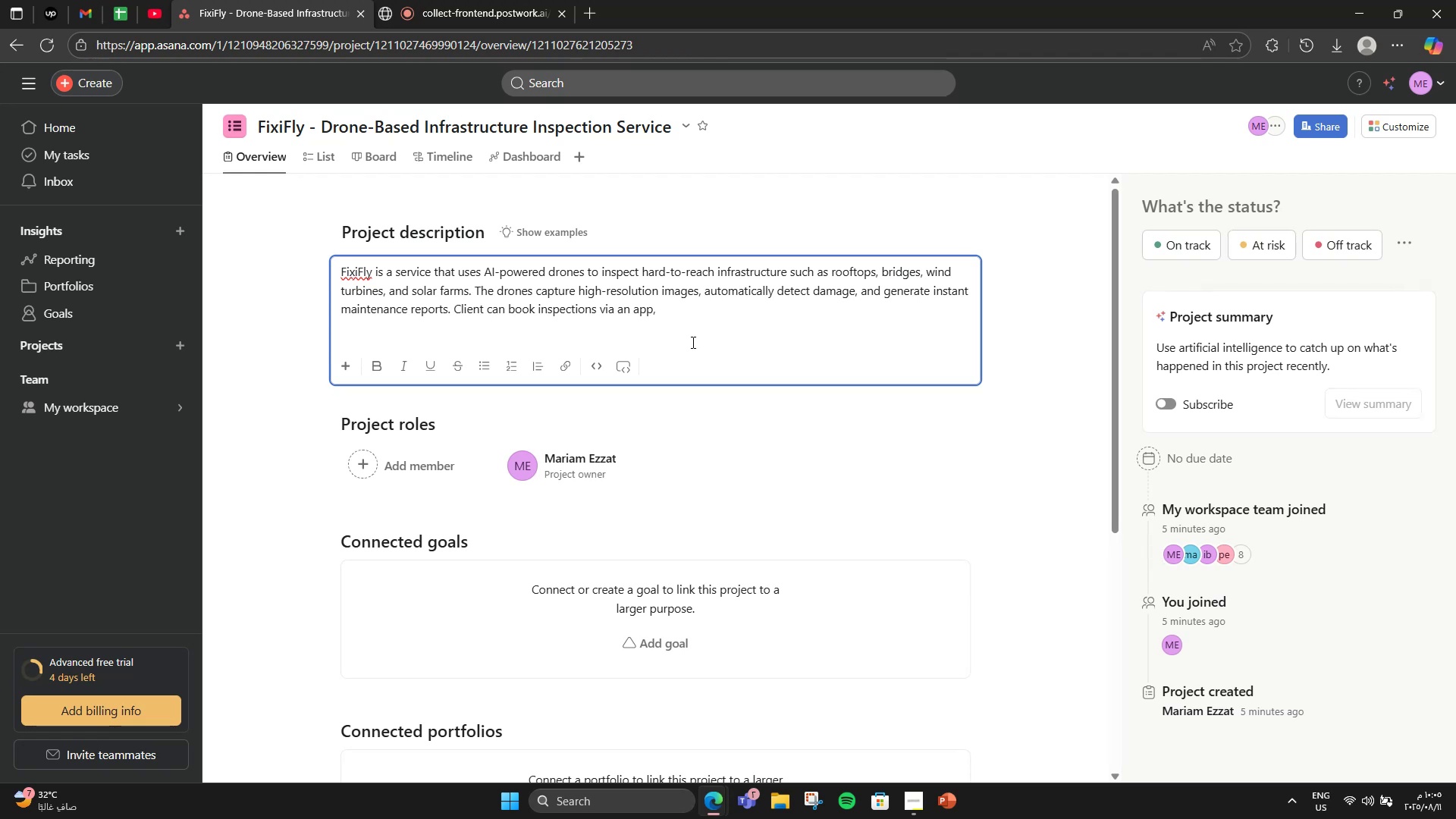 
type(trac)
 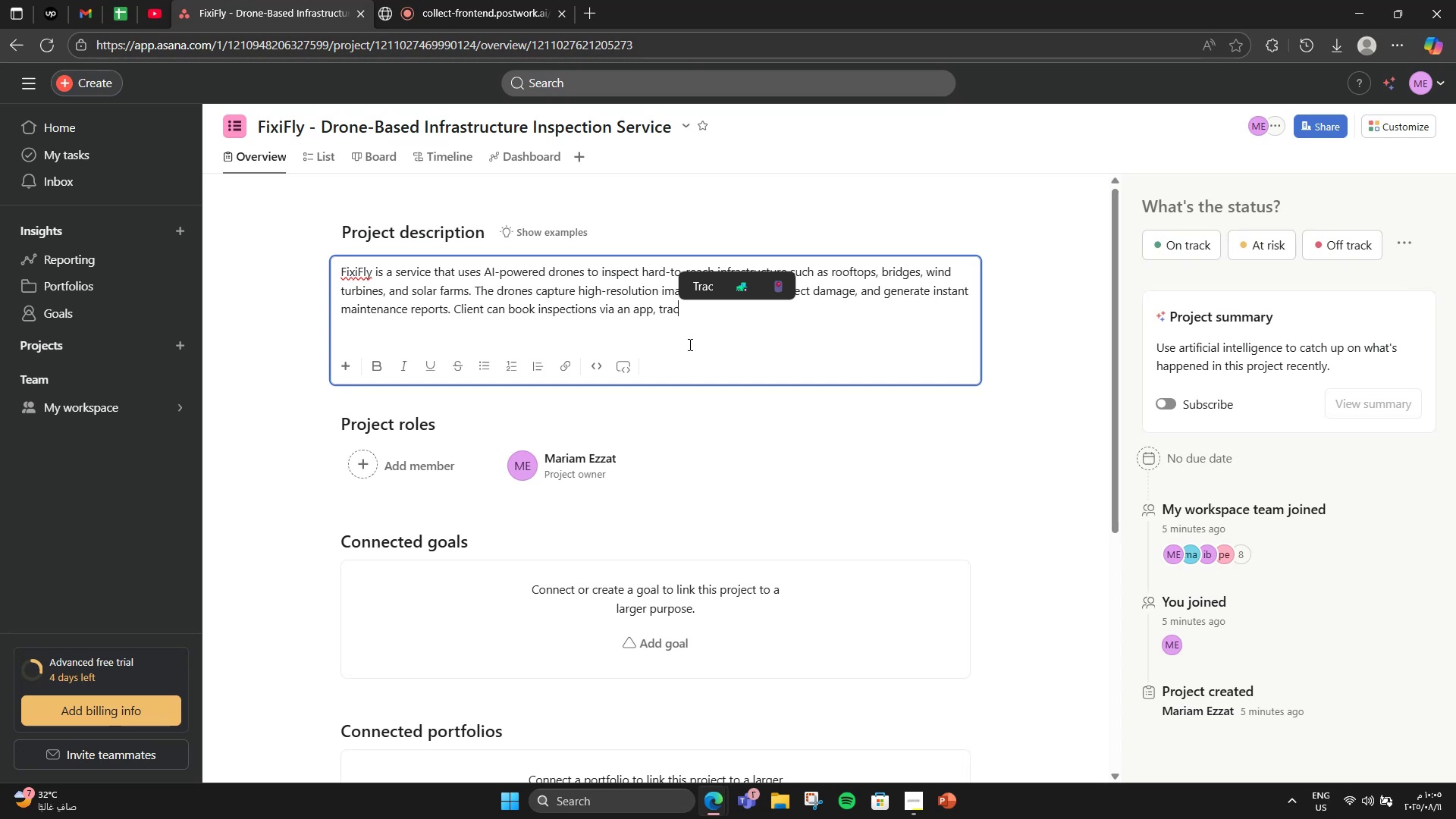 
wait(7.76)
 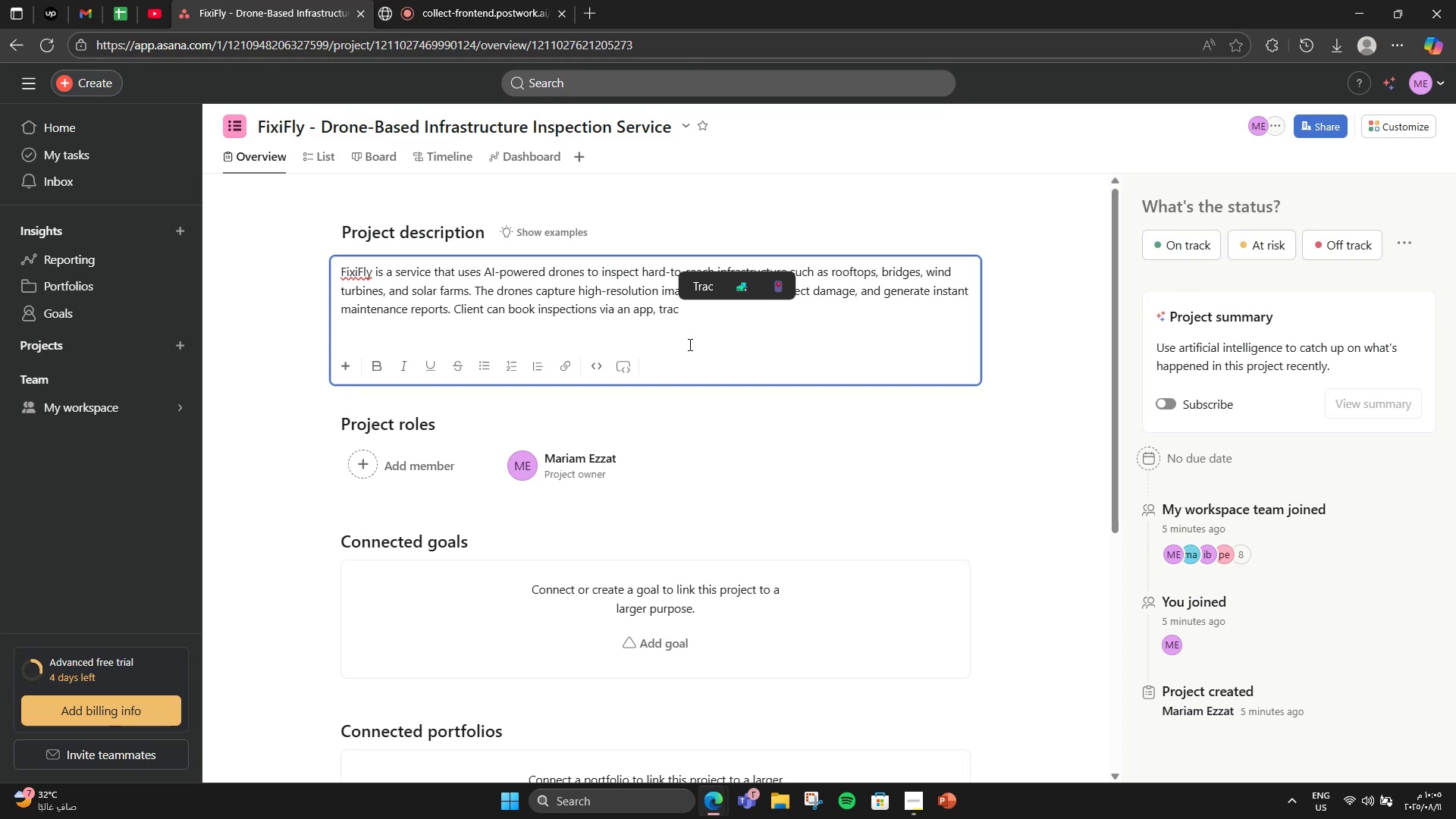 
type(ck )
key(Backspace)
key(Backspace)
key(Backspace)
type(k drone )
 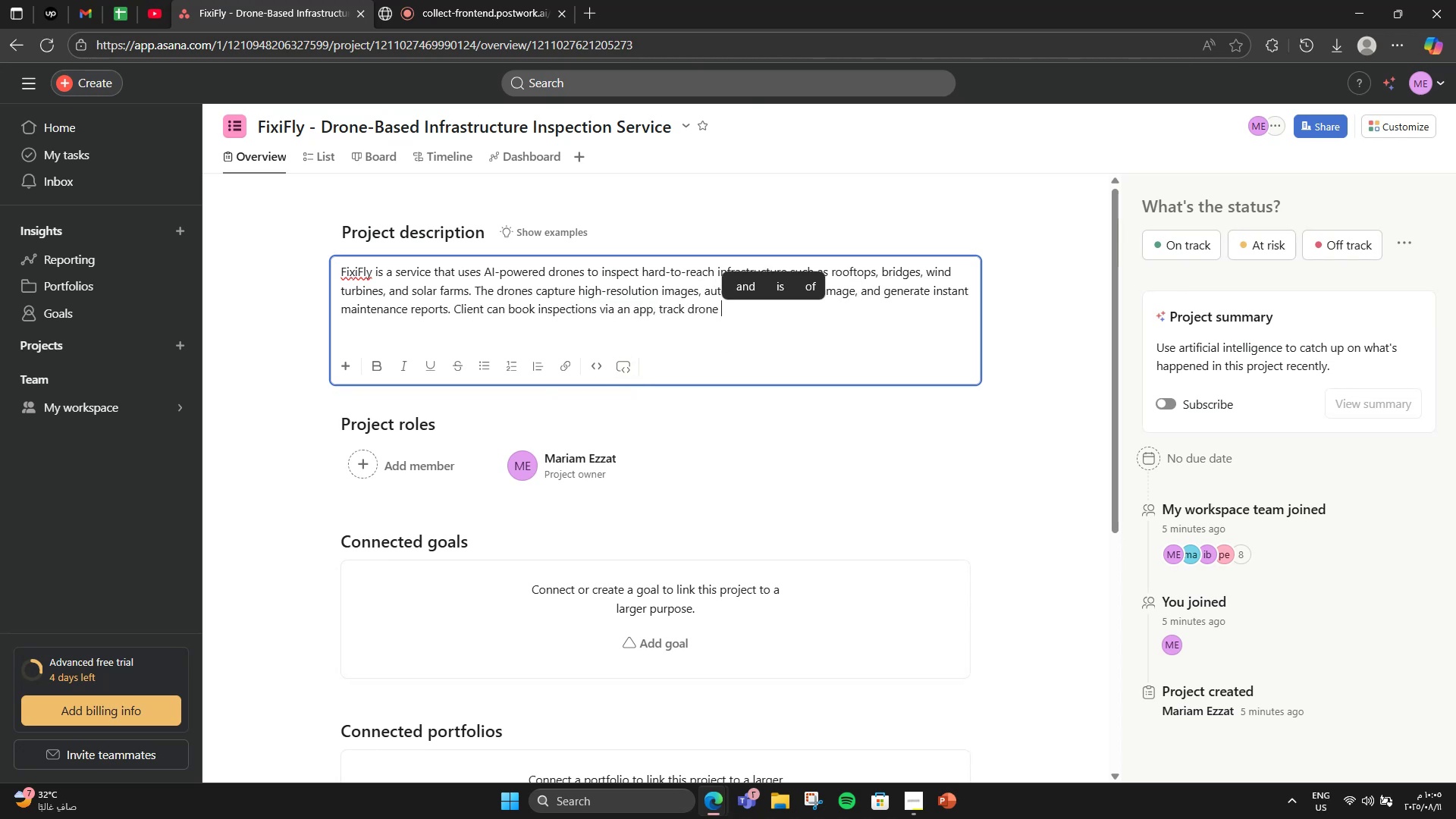 
mouse_move([948, 819])
 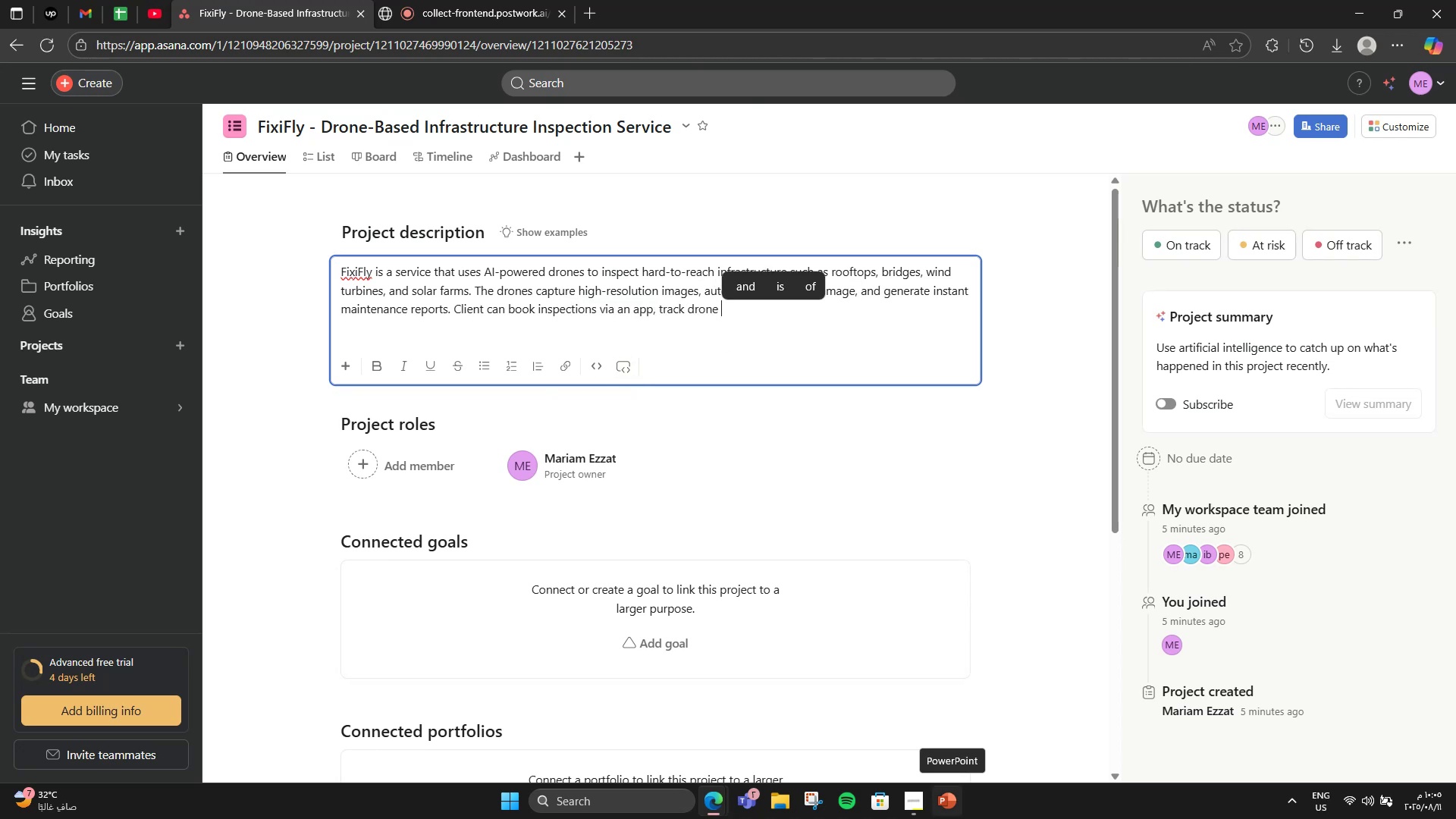 
type(flights in real )
key(Backspace)
type(-to)
key(Backspace)
type(ime )
key(Backspace)
type(, )
 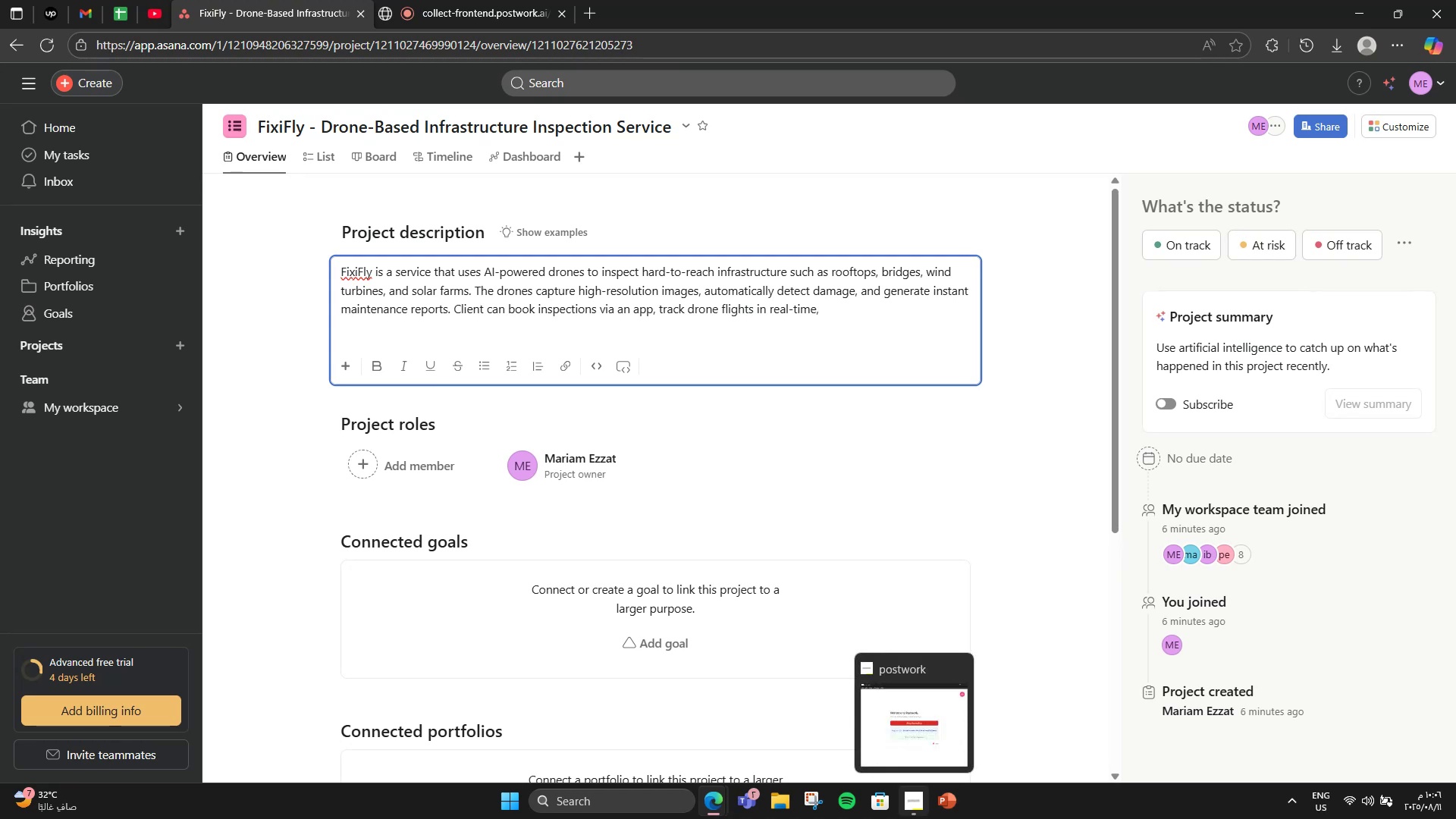 
wait(12.03)
 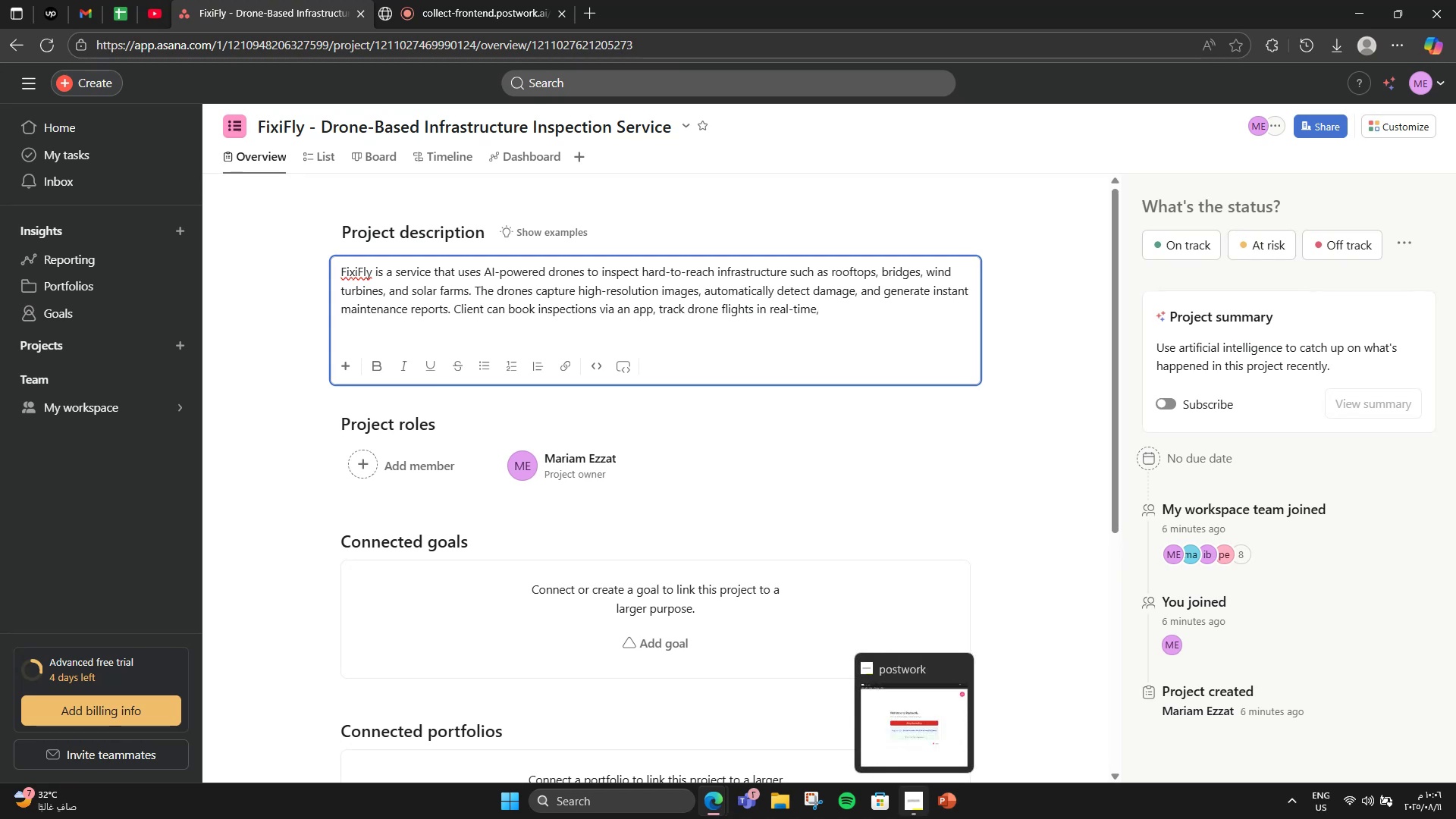 
type(qn )
key(Backspace)
key(Backspace)
key(Backspace)
type(qne )
key(Backspace)
key(Backspace)
key(Backspace)
key(Backspace)
type(and )
 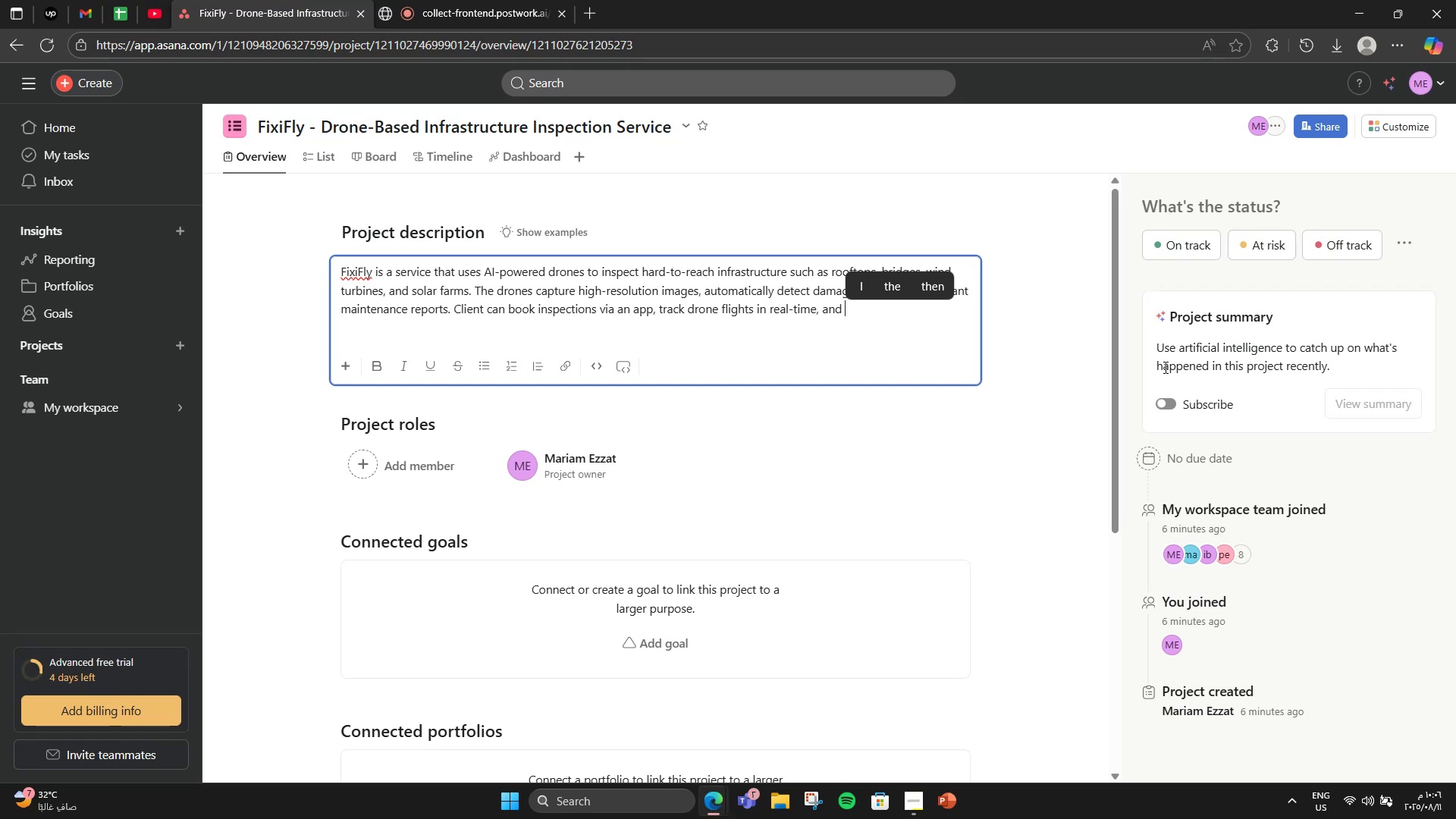 
type(receive a detailed analysis)
key(Backspace)
 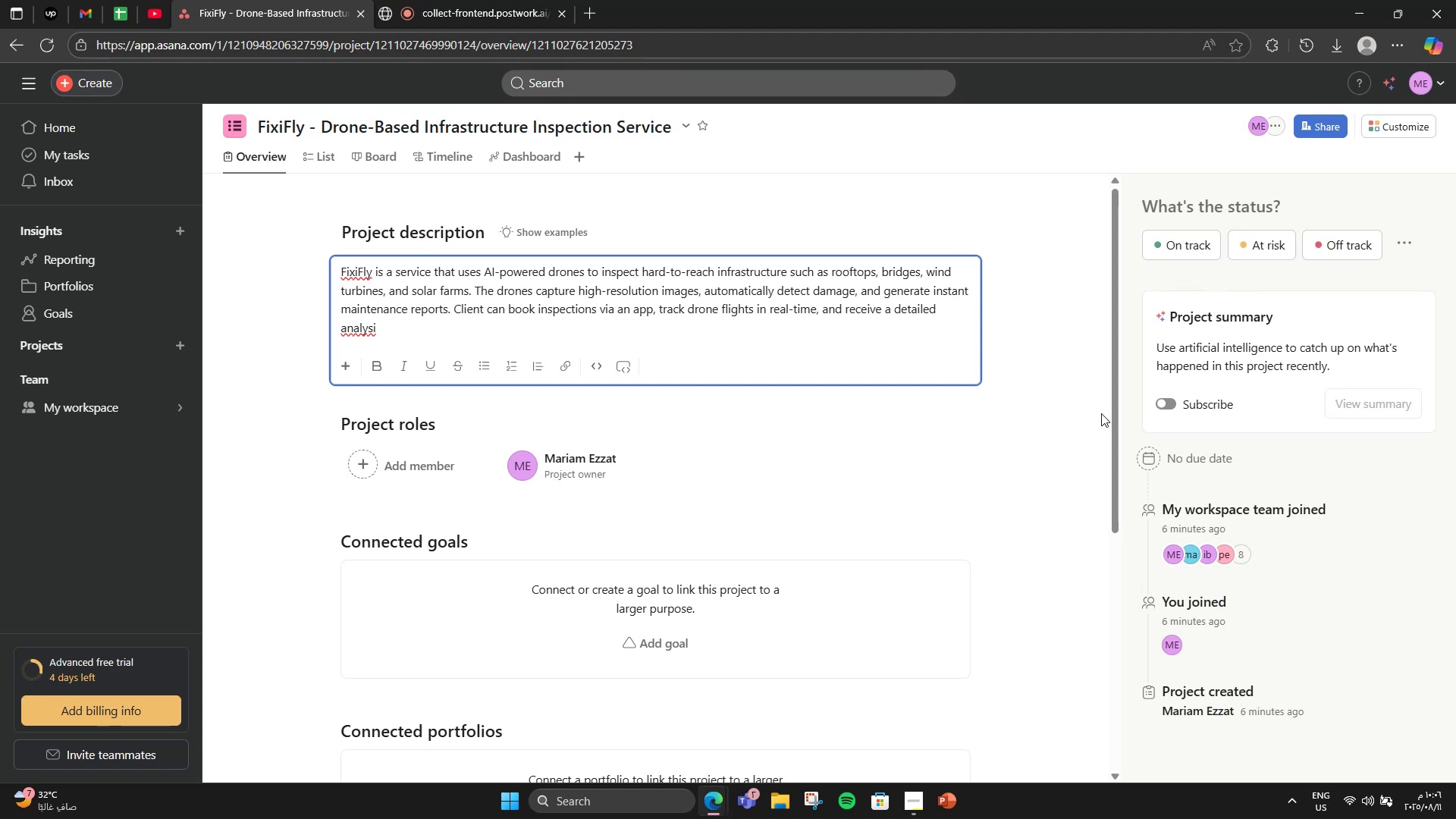 
type(s without )
 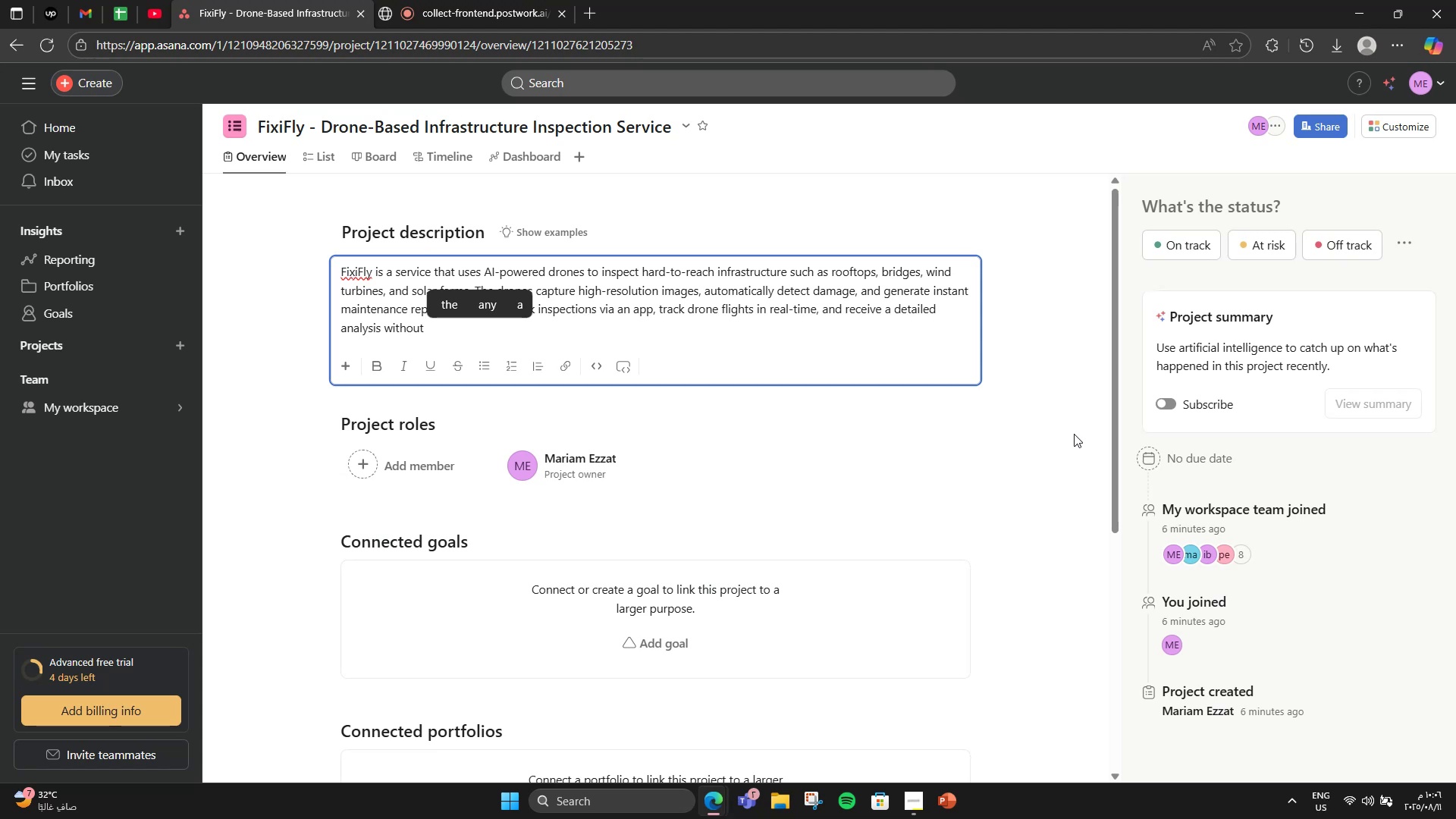 
wait(9.09)
 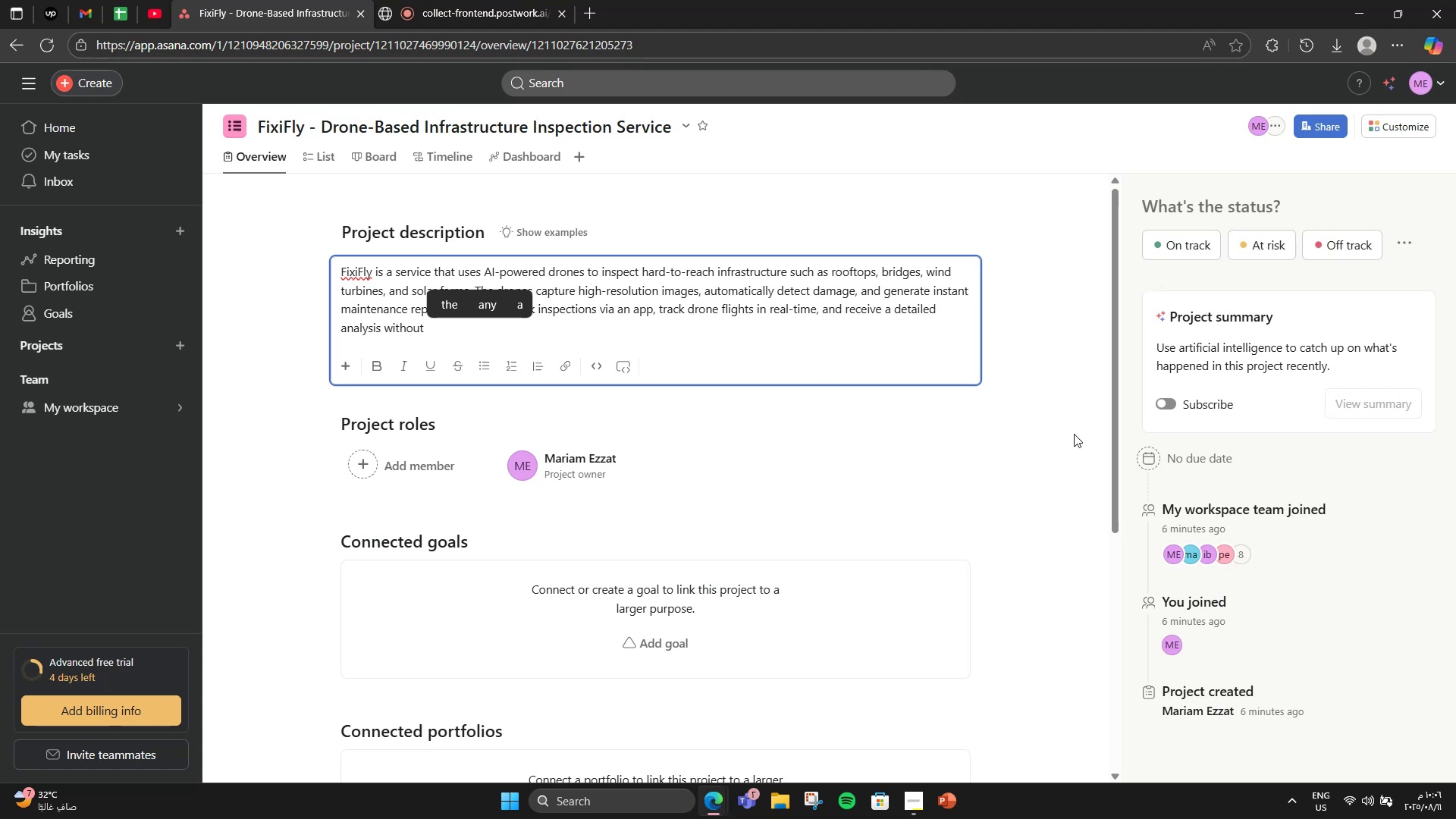 
type(sending workers into risky )
 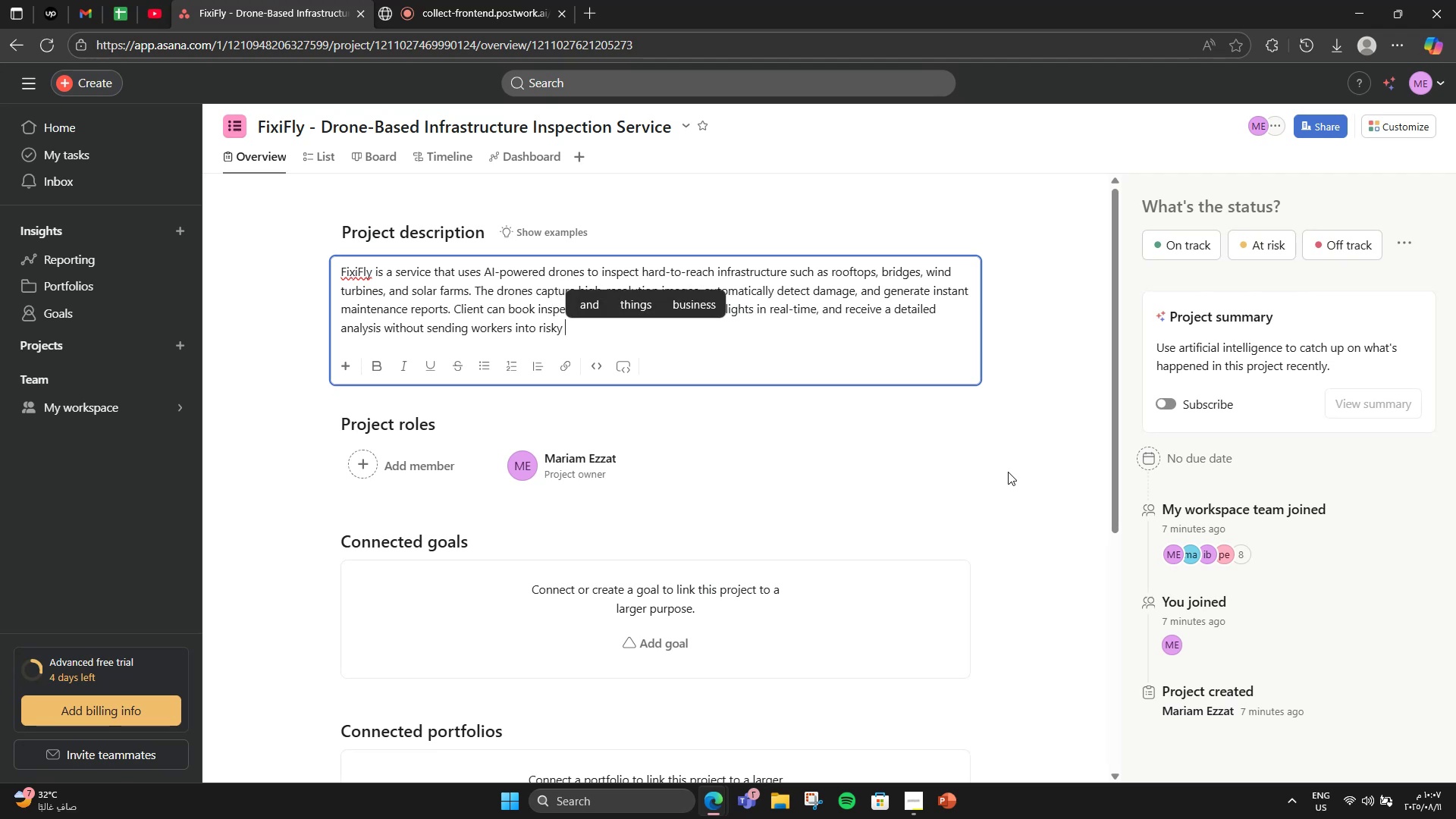 
type(enviro)
 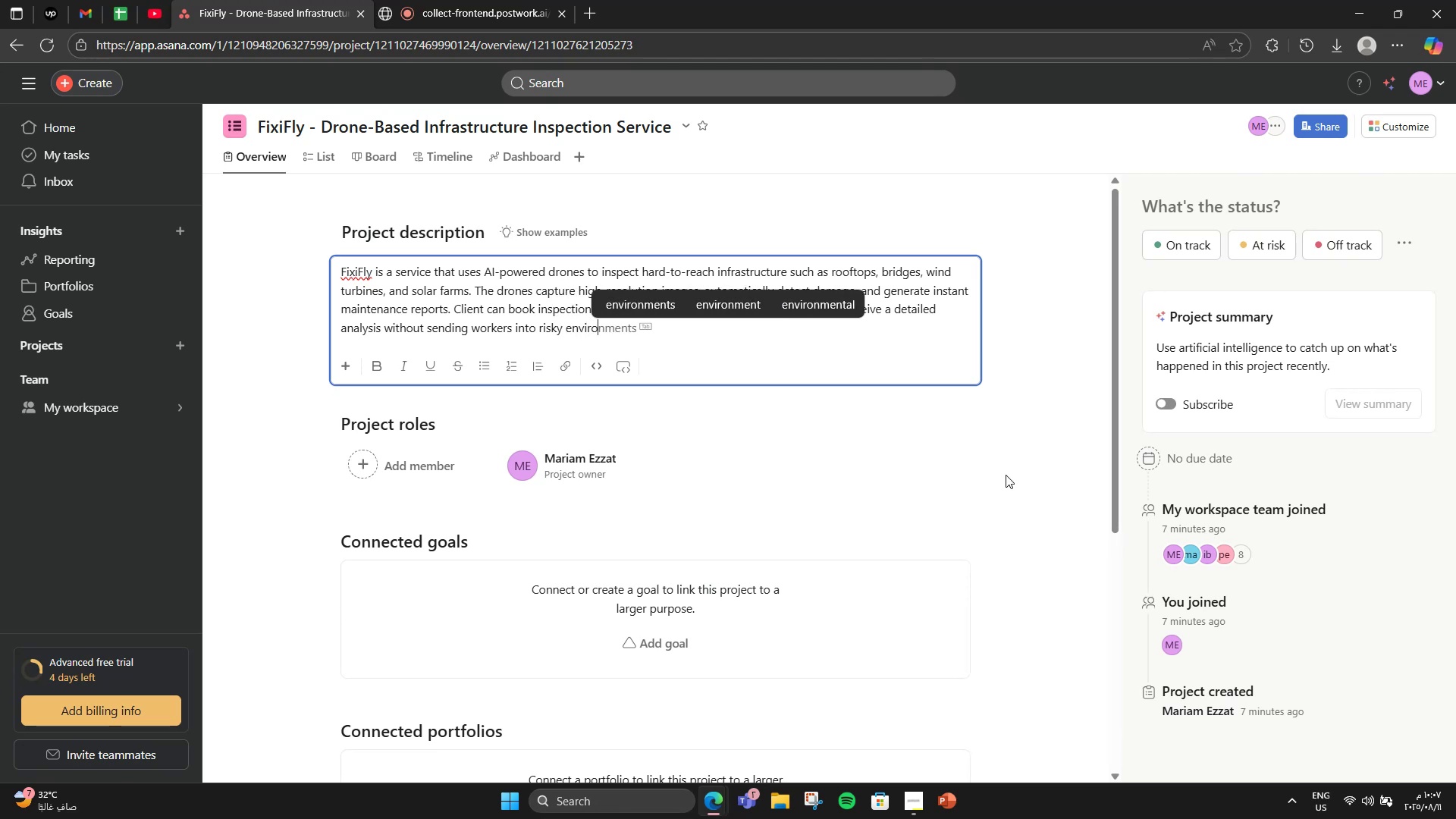 
key(ArrowRight)
 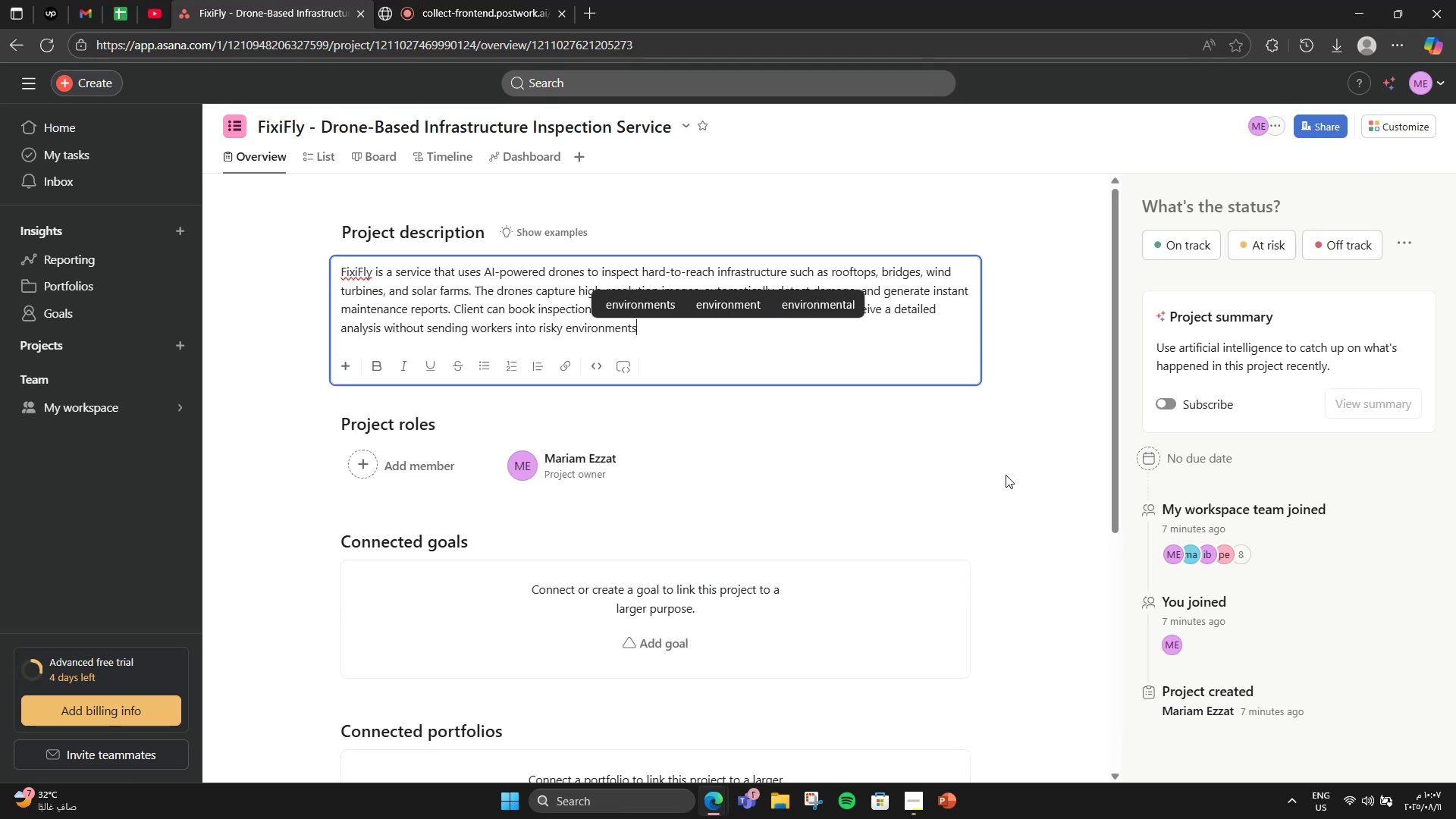 
key(Period)
 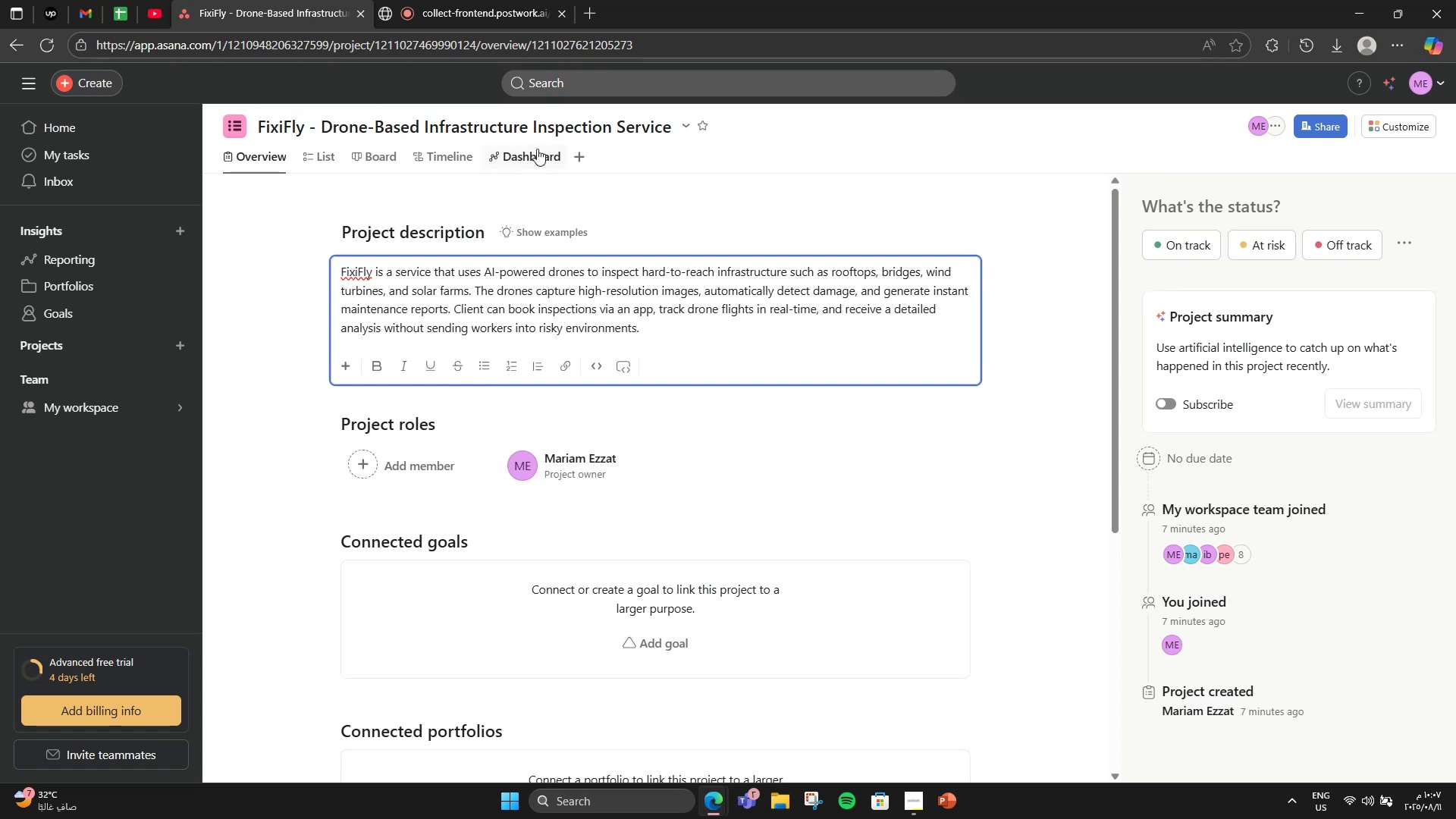 
wait(29.97)
 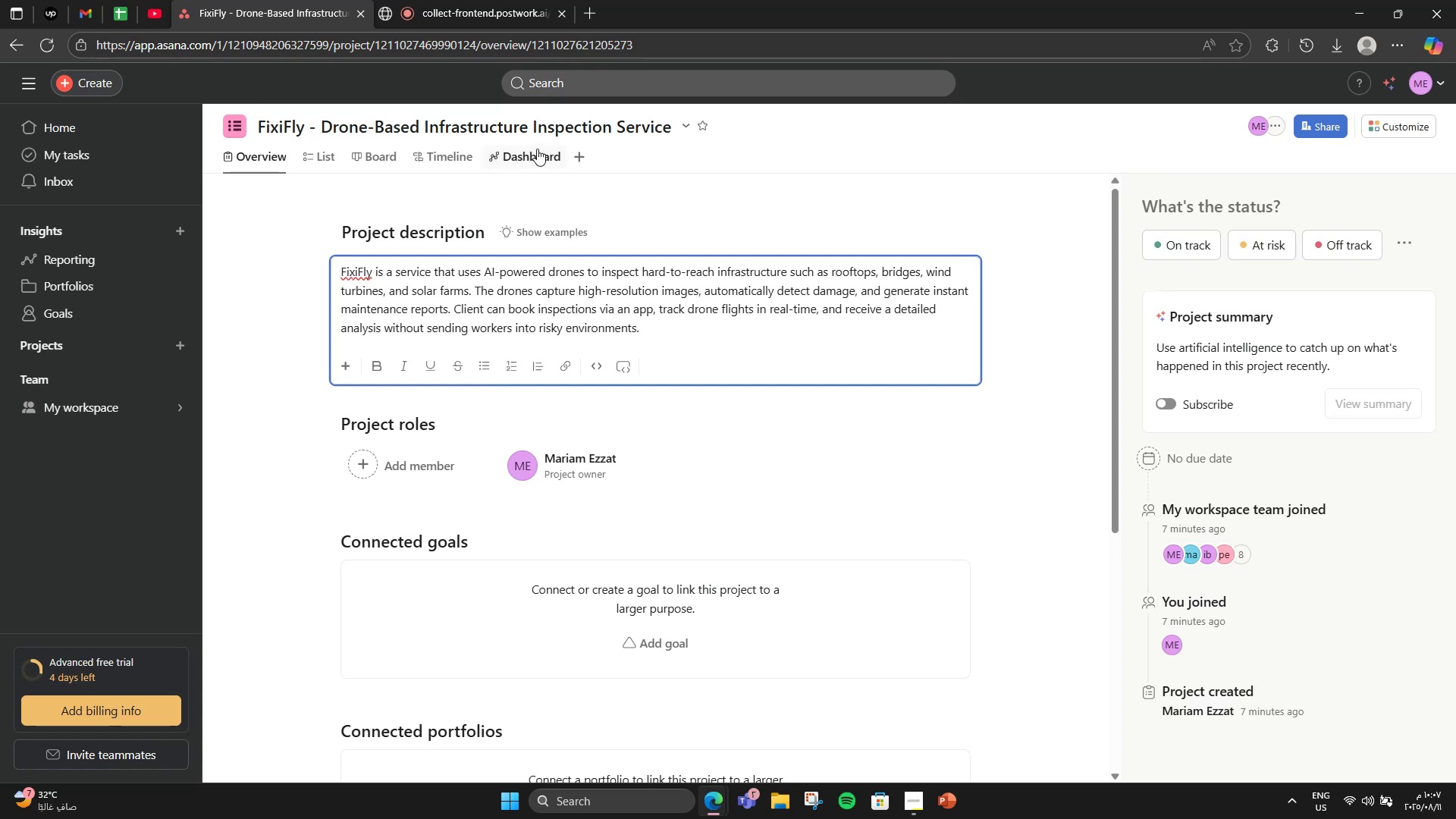 
scroll: coordinate [278, 37], scroll_direction: down, amount: 1.0
 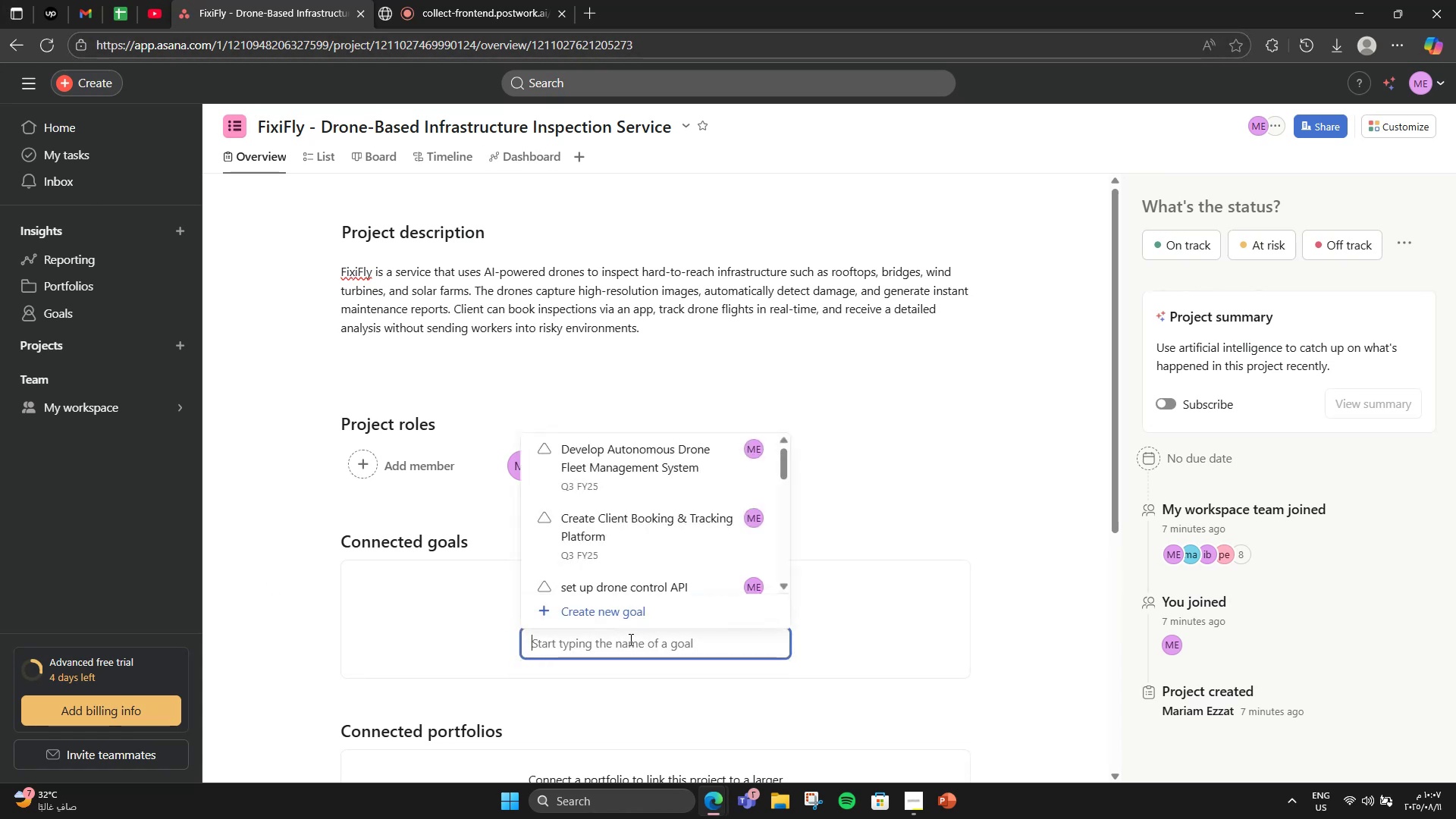 
left_click([559, 610])
 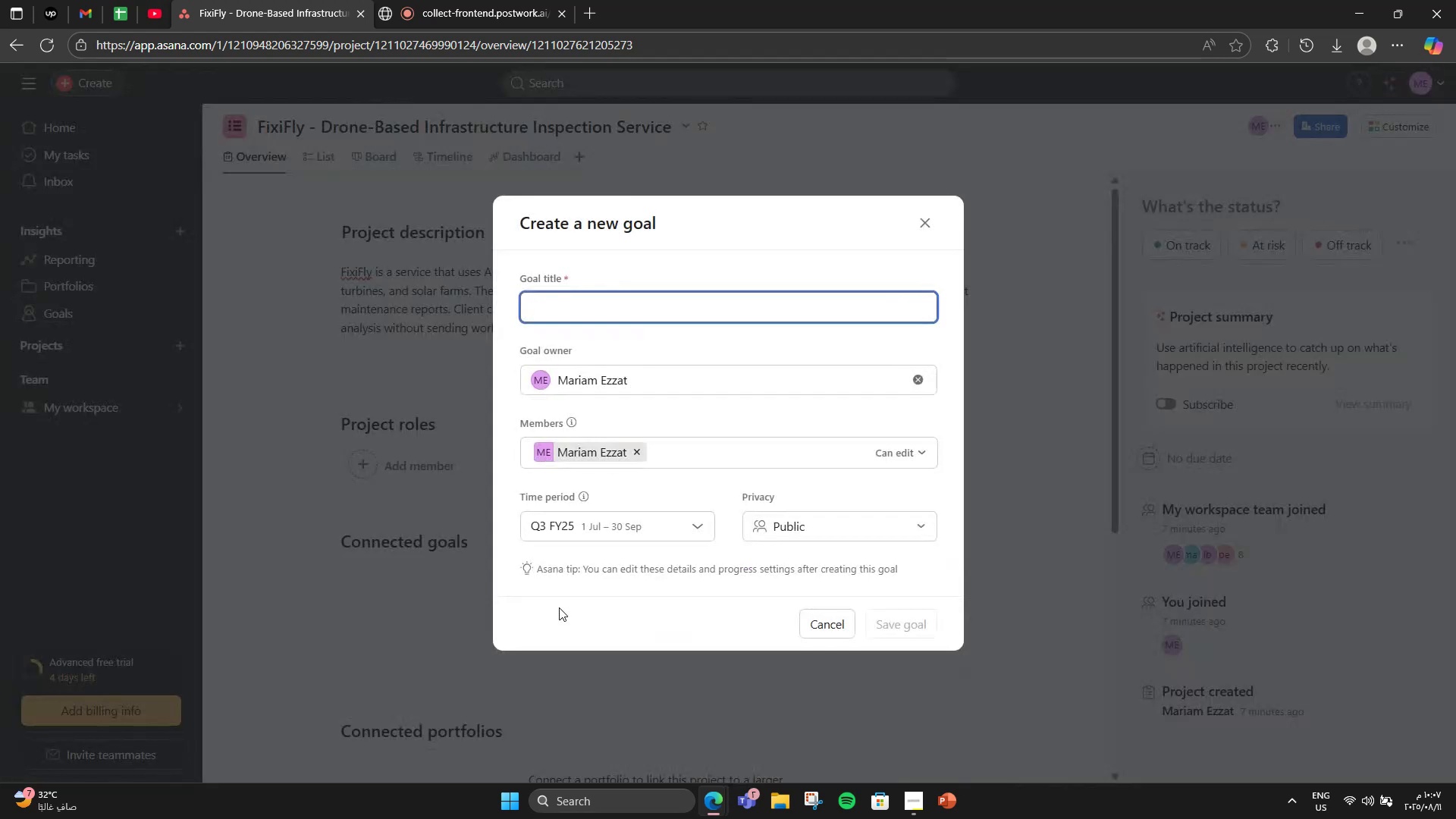 
type(Develop a)
key(Backspace)
type(Auti)
key(Backspace)
type(on )
key(Backspace)
 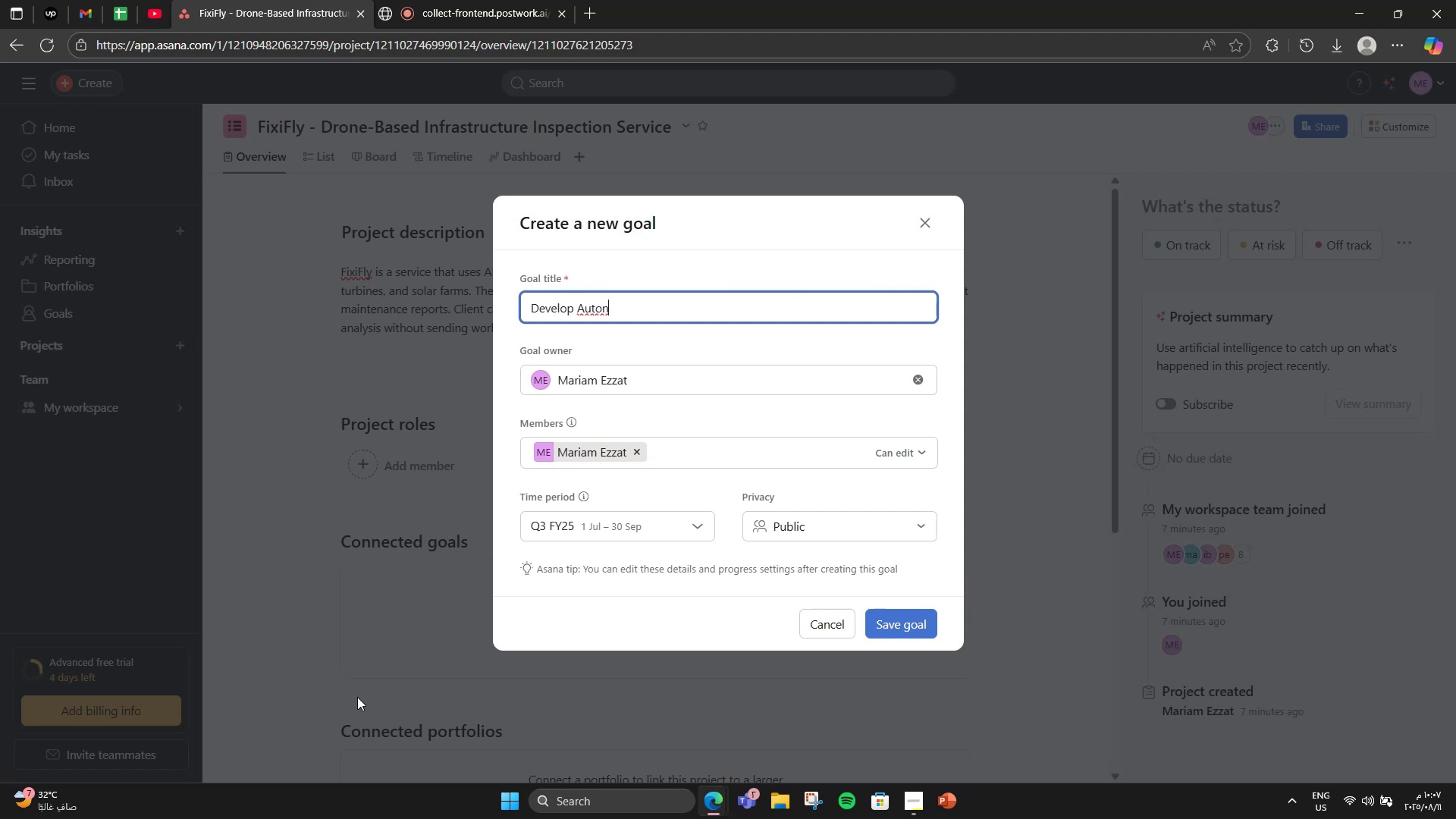 
type(omous )
 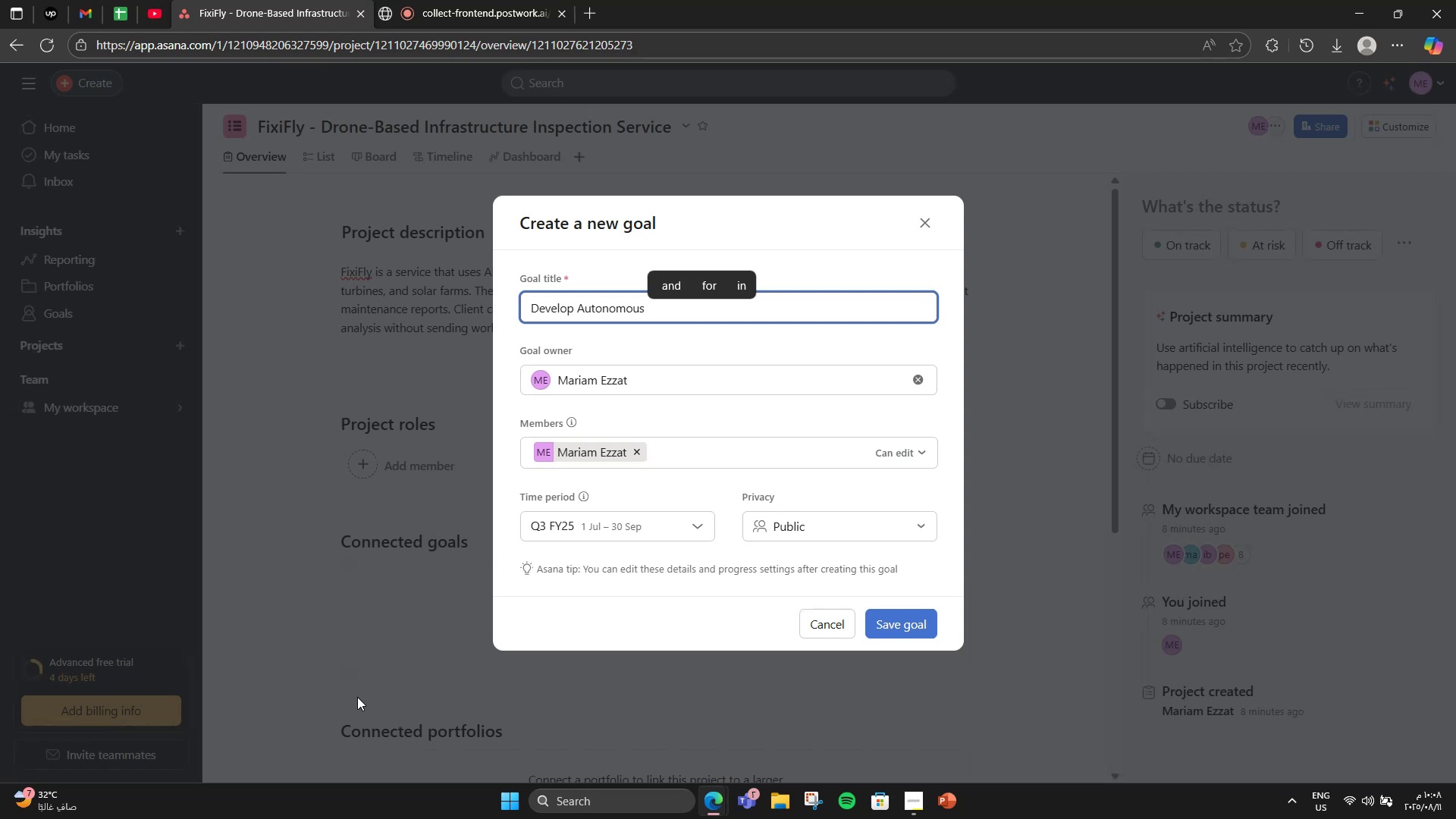 
type(Drone Fleet Mnaa)
key(Backspace)
key(Backspace)
key(Backspace)
type(anagement)
 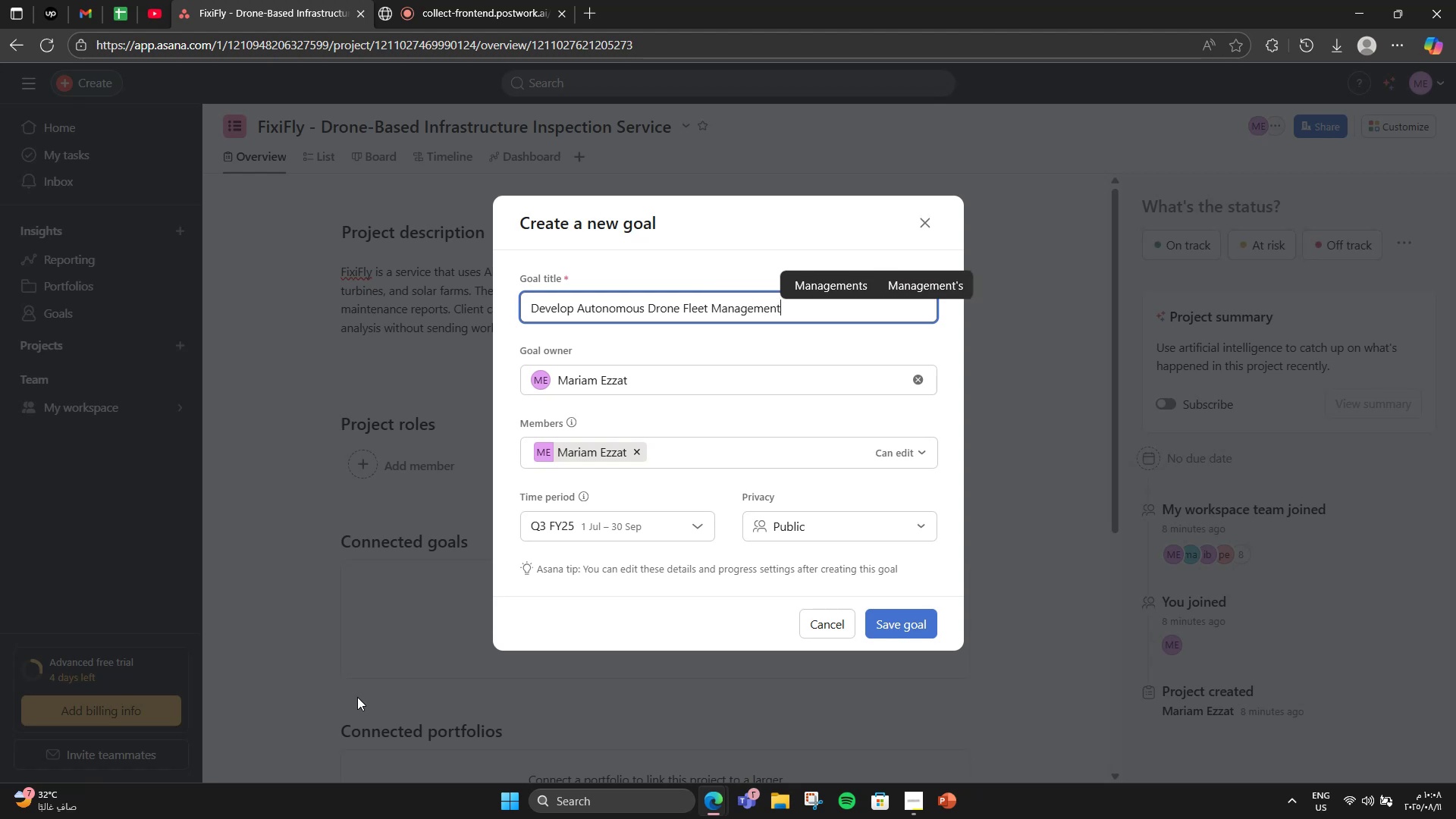 
key(Enter)
 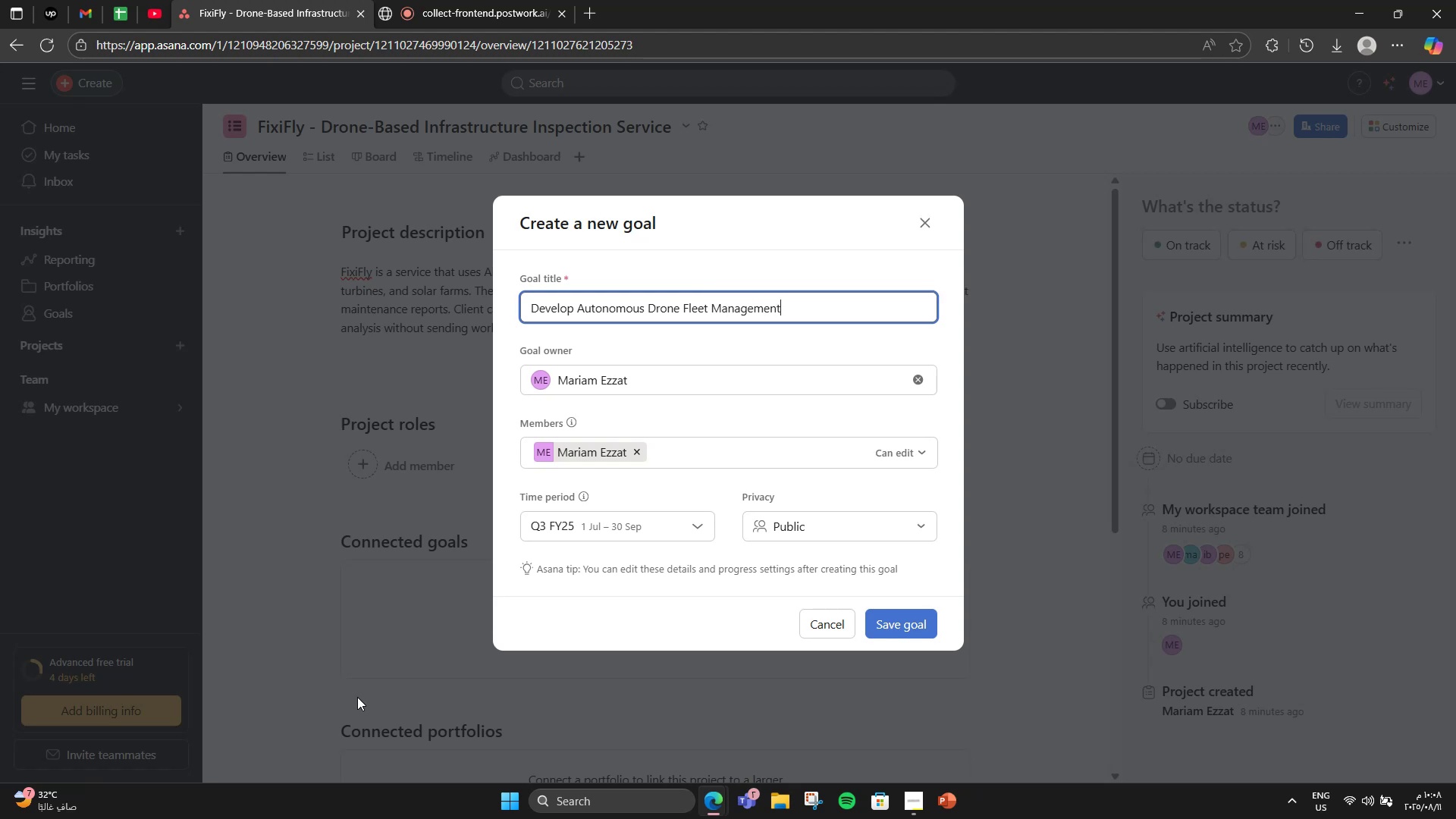 
type( System)
 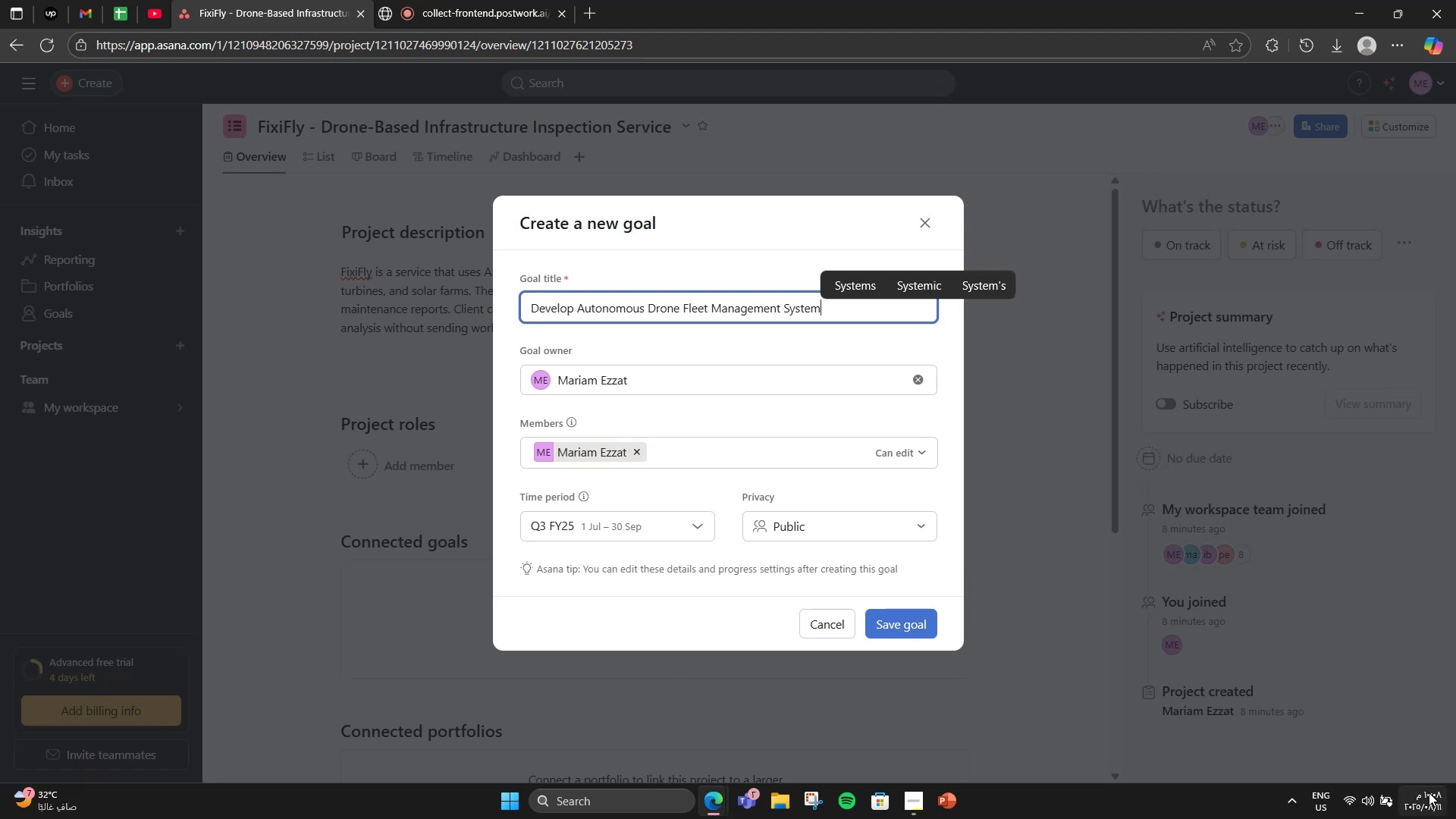 
left_click([879, 615])
 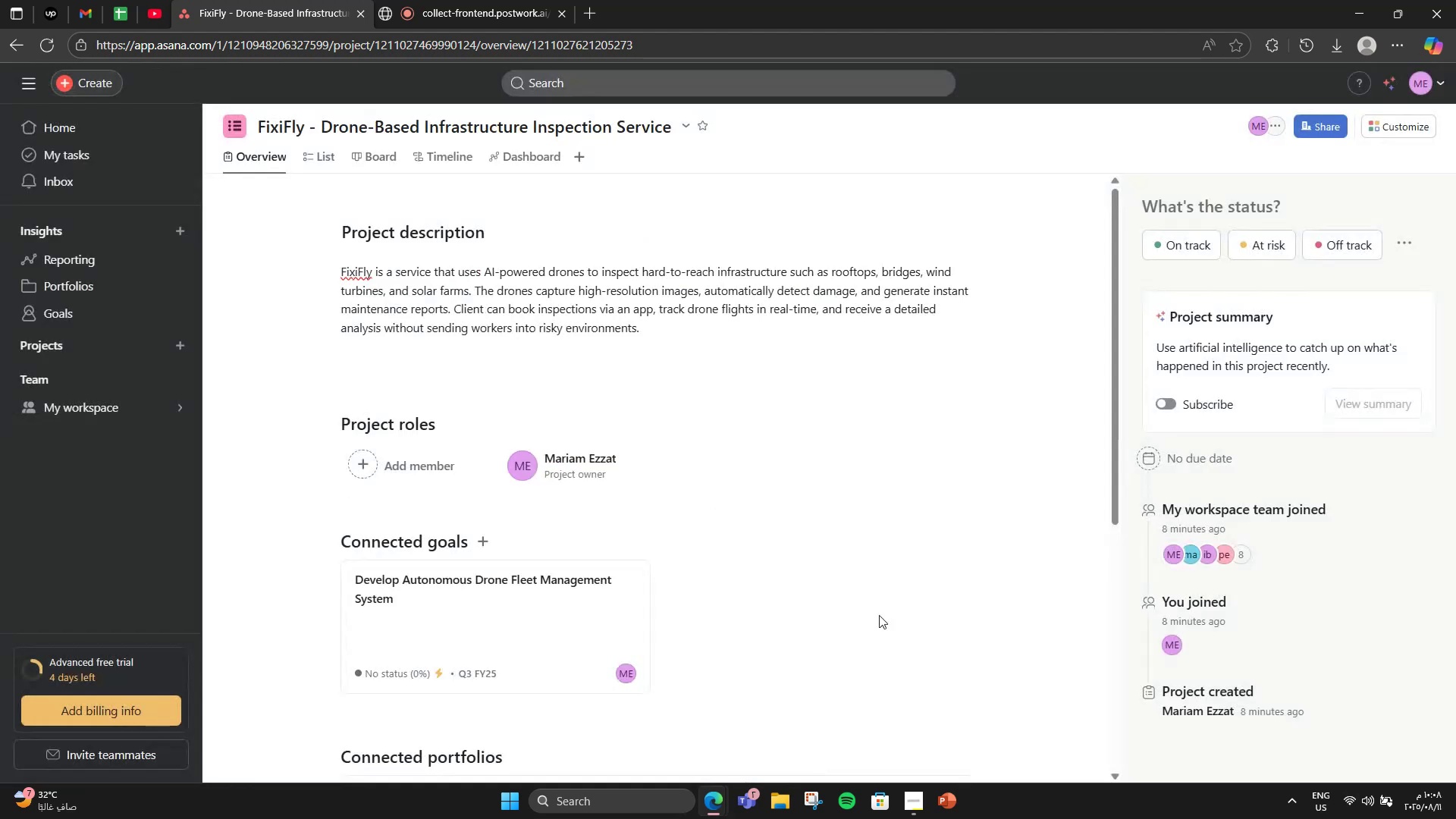 
scroll: coordinate [879, 615], scroll_direction: down, amount: 4.0
 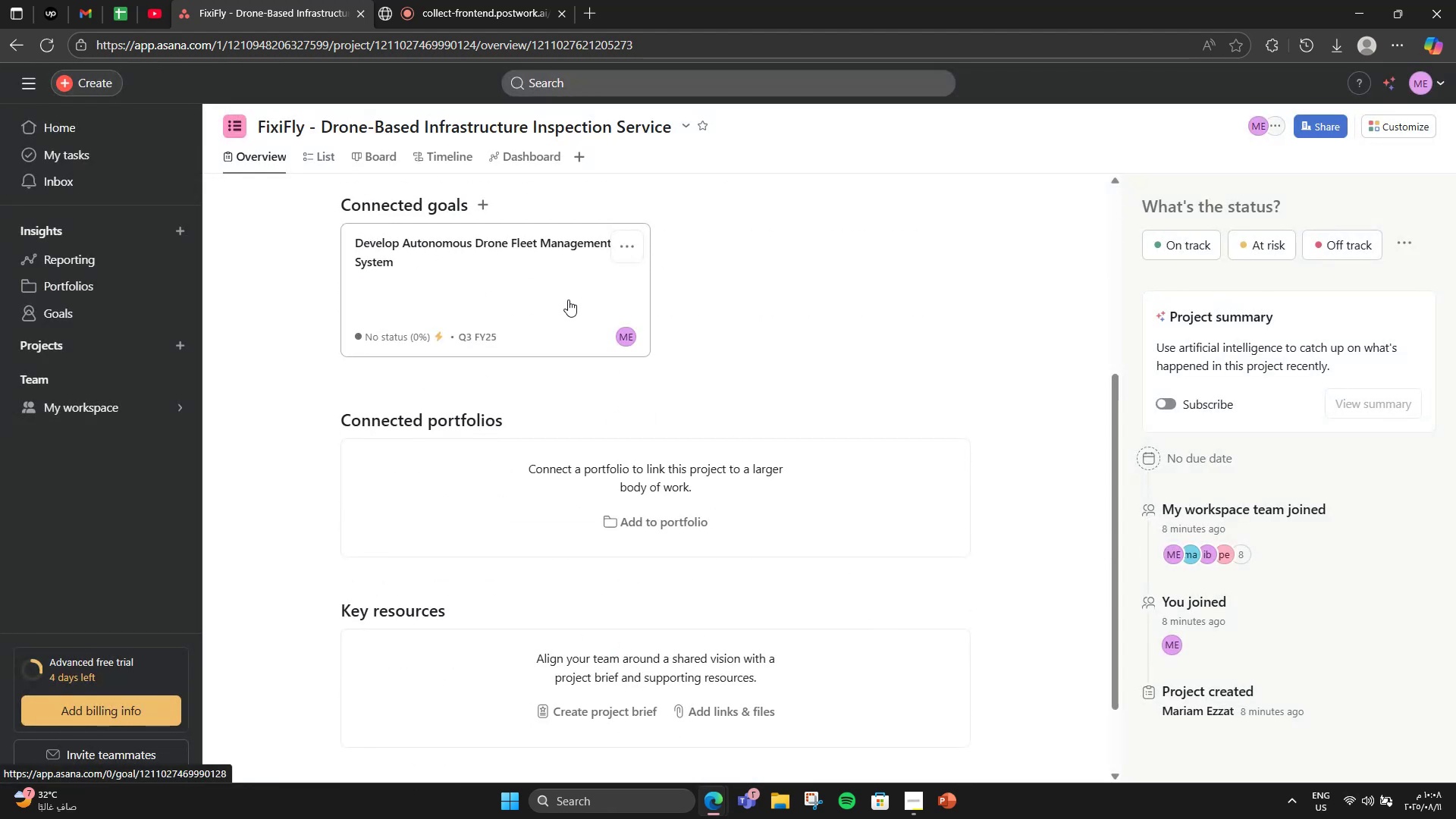 
left_click([568, 300])
 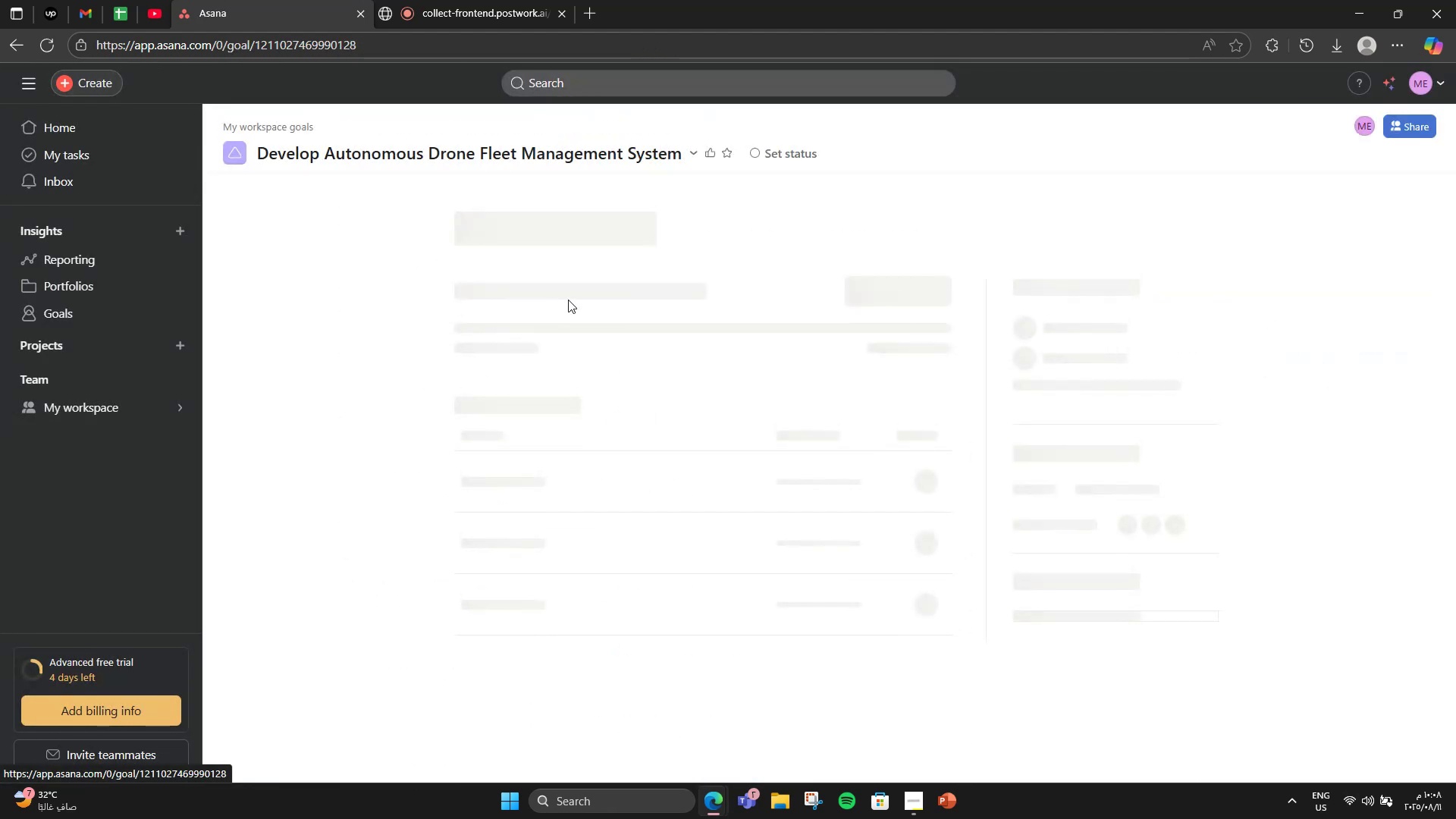 
scroll: coordinate [580, 453], scroll_direction: down, amount: 11.0
 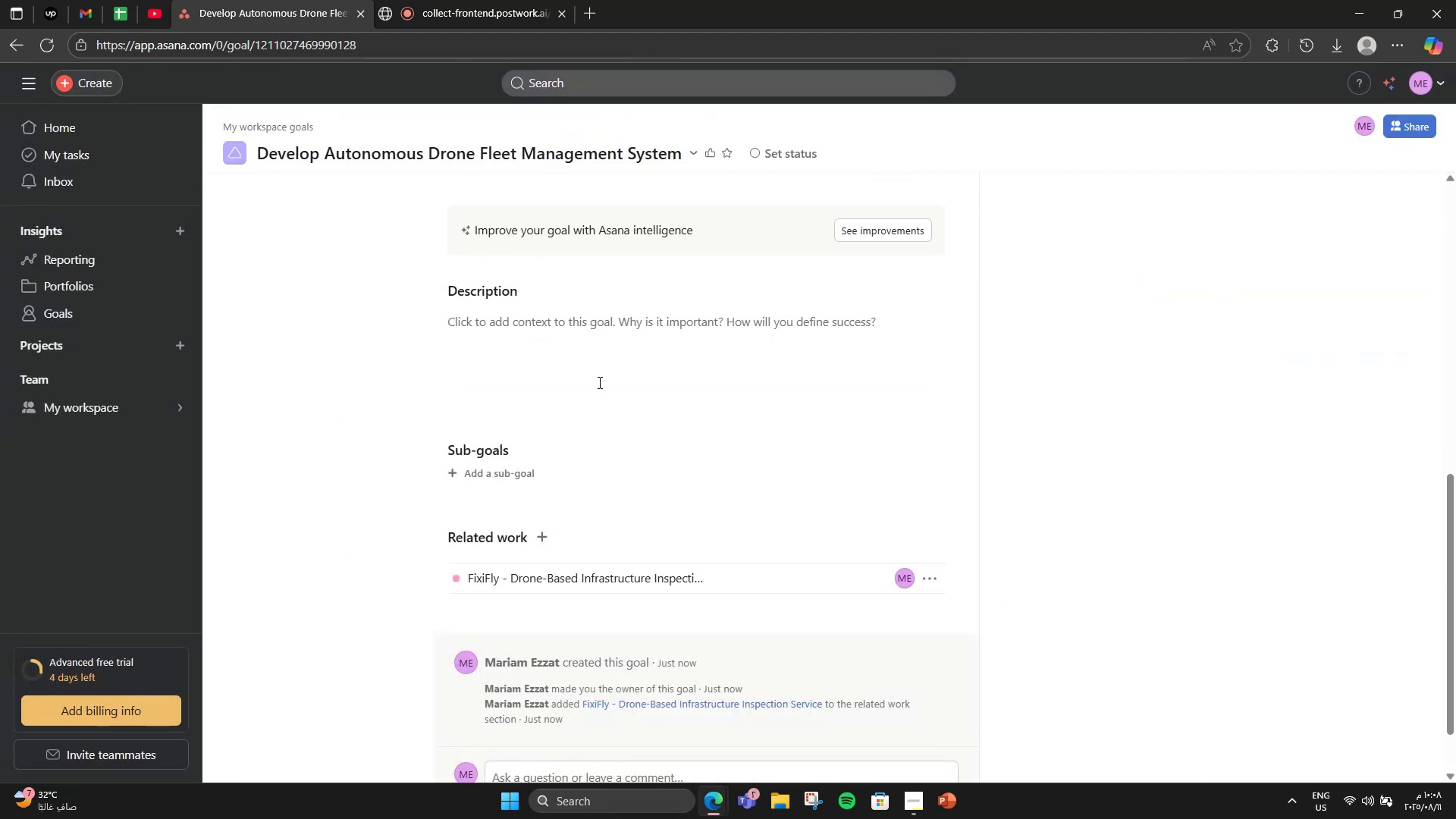 
left_click([601, 348])
 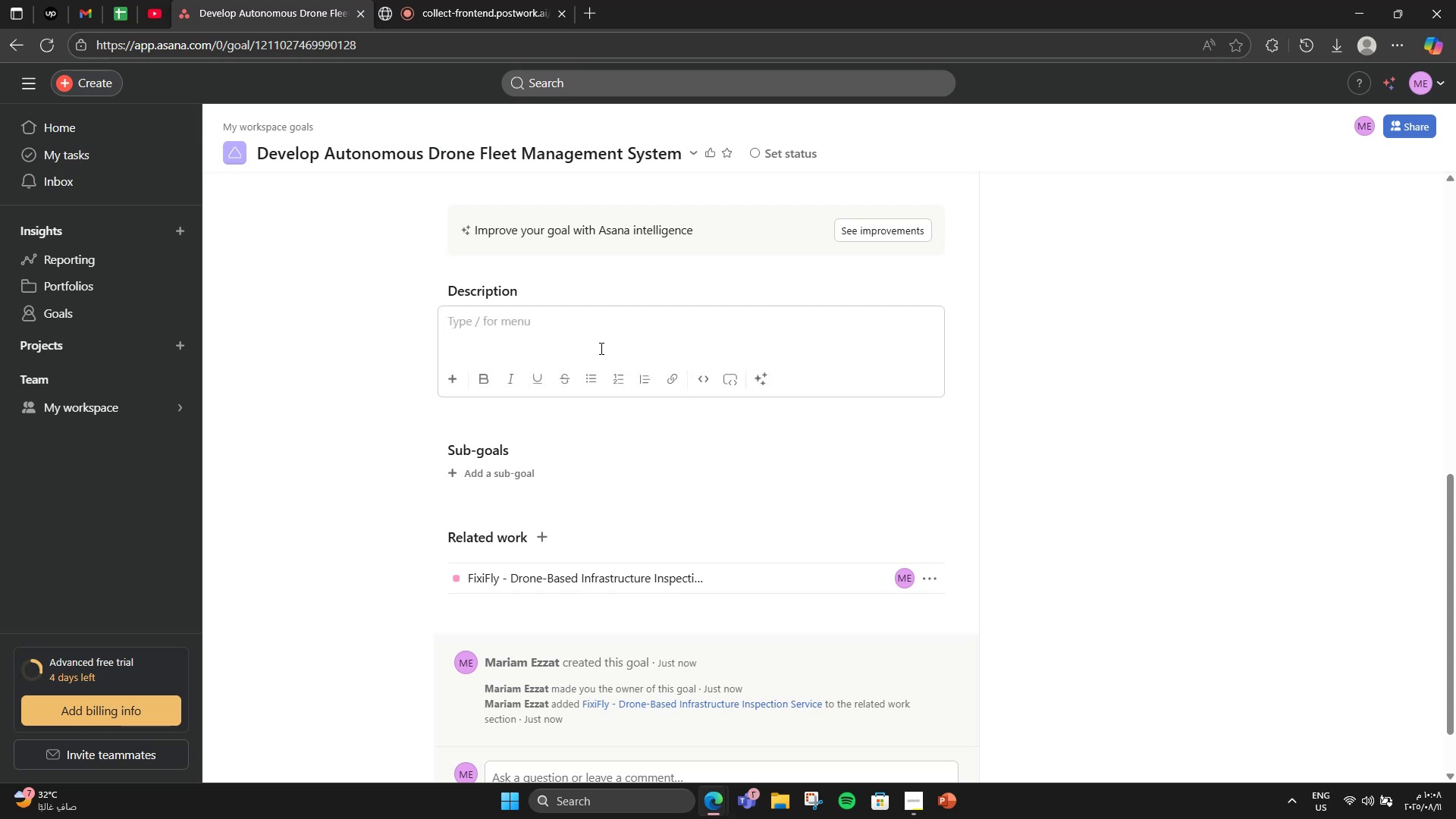 
type(Create a t)
key(Backspace)
type(r)
 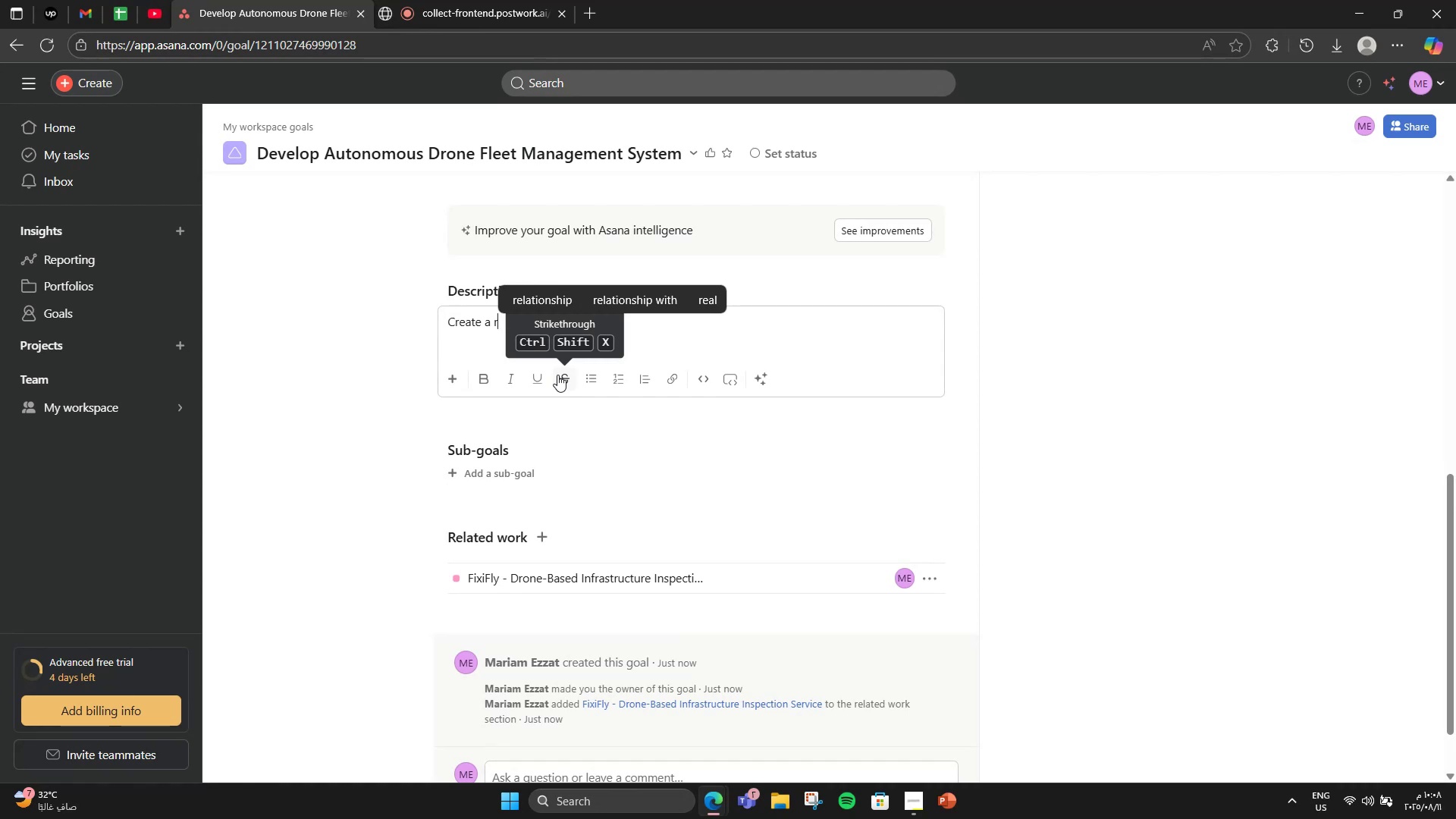 
wait(6.21)
 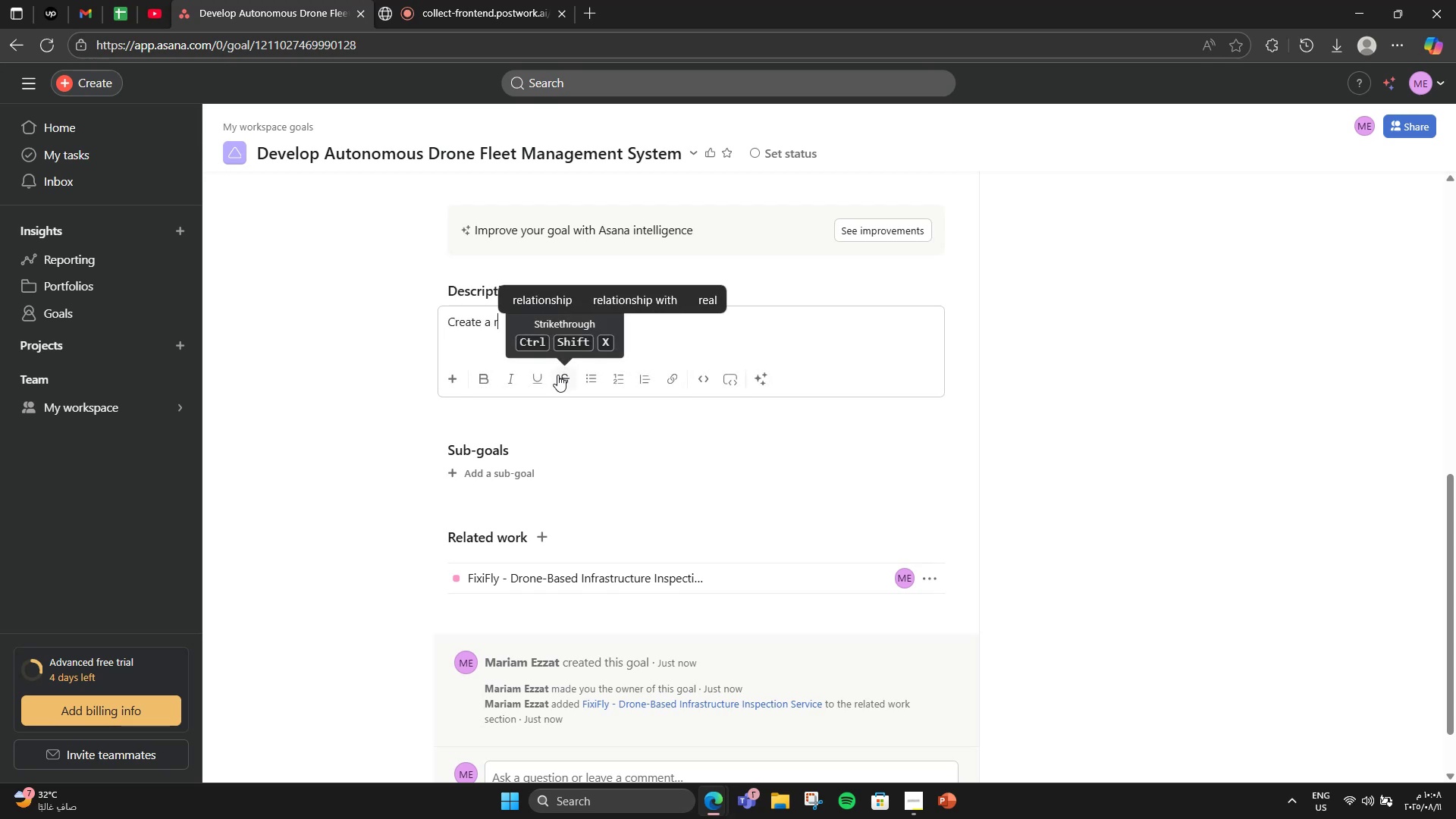 
type(obust )
 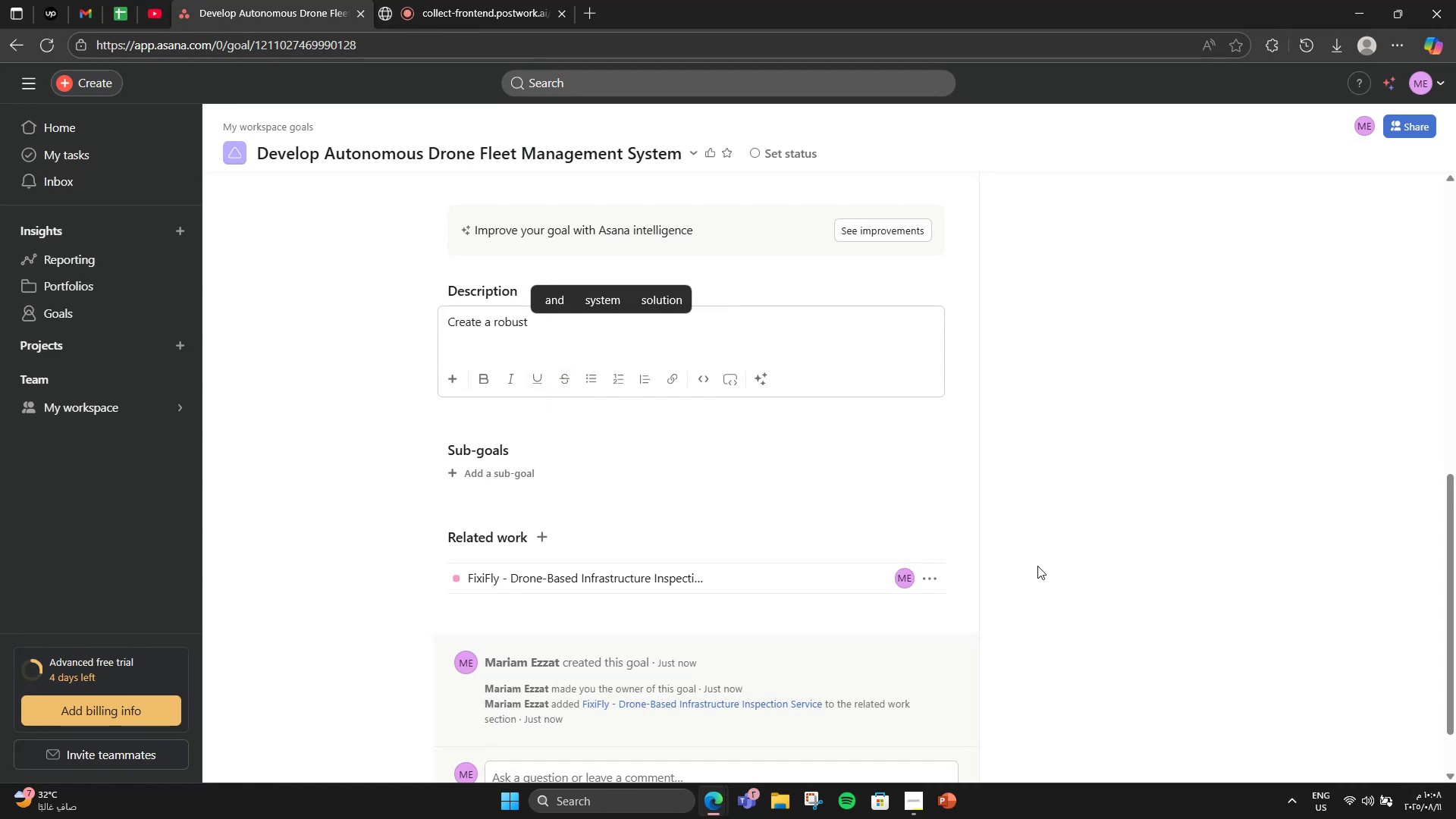 
wait(5.16)
 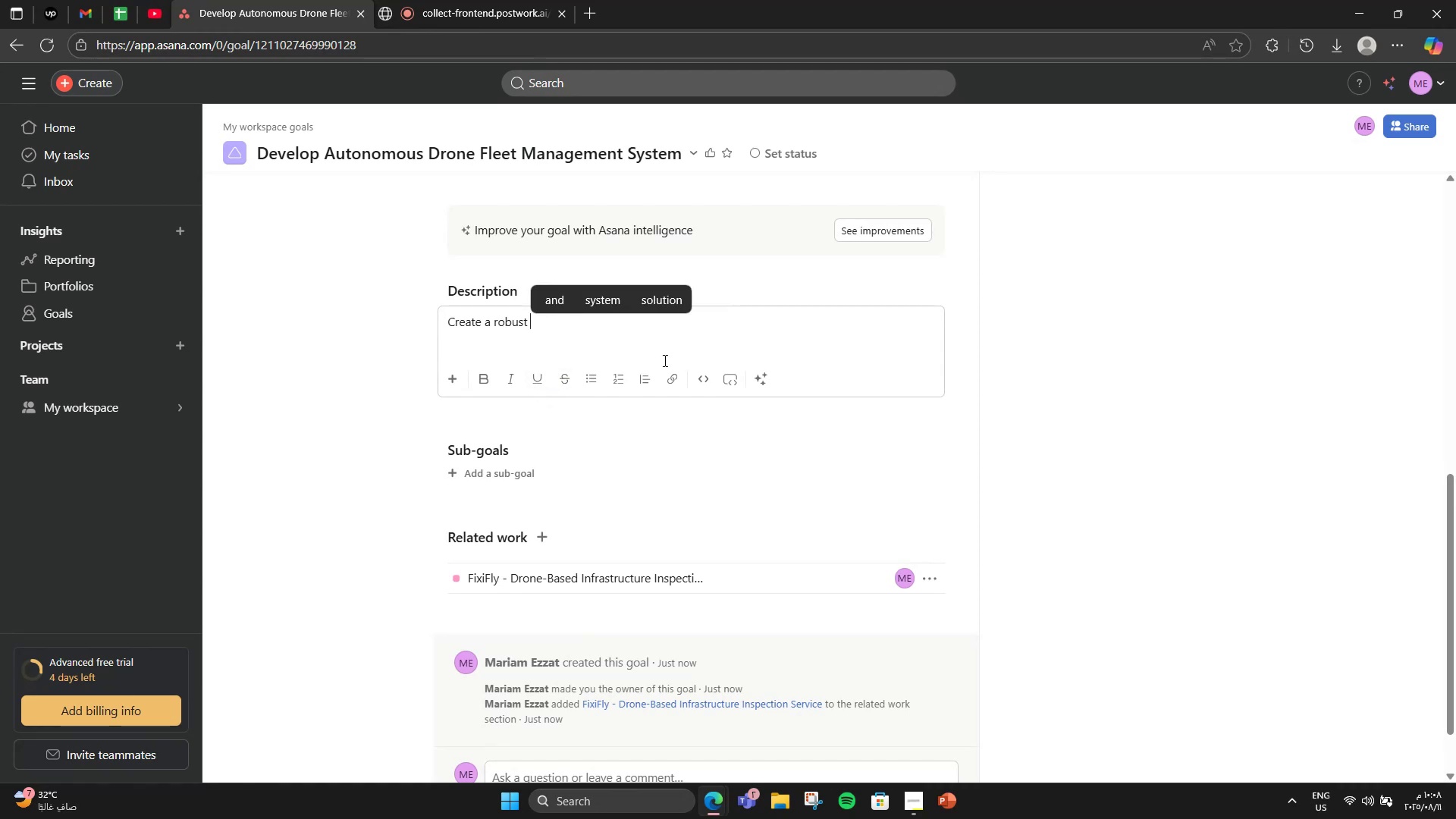 
type(software h)
 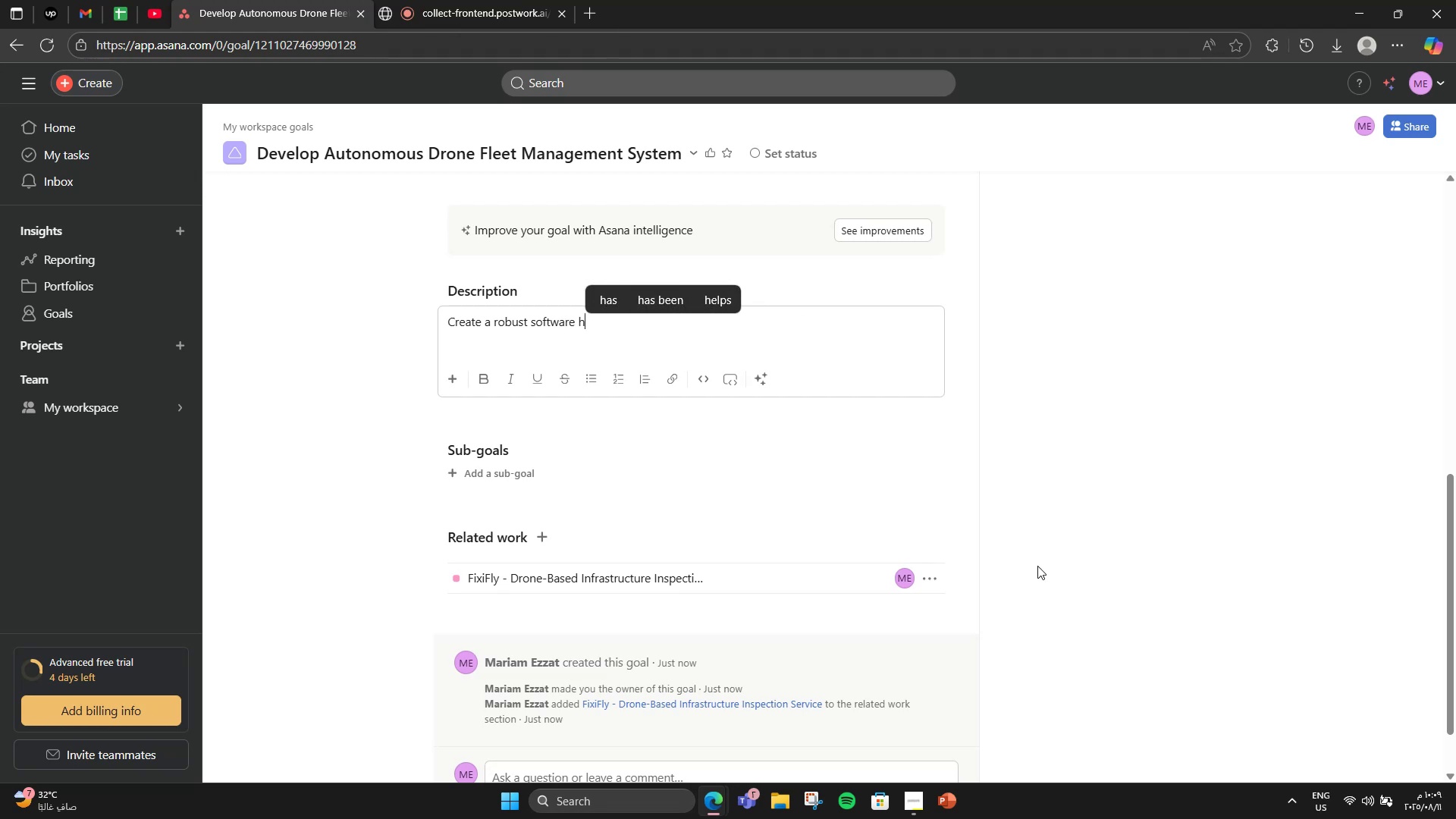 
wait(8.38)
 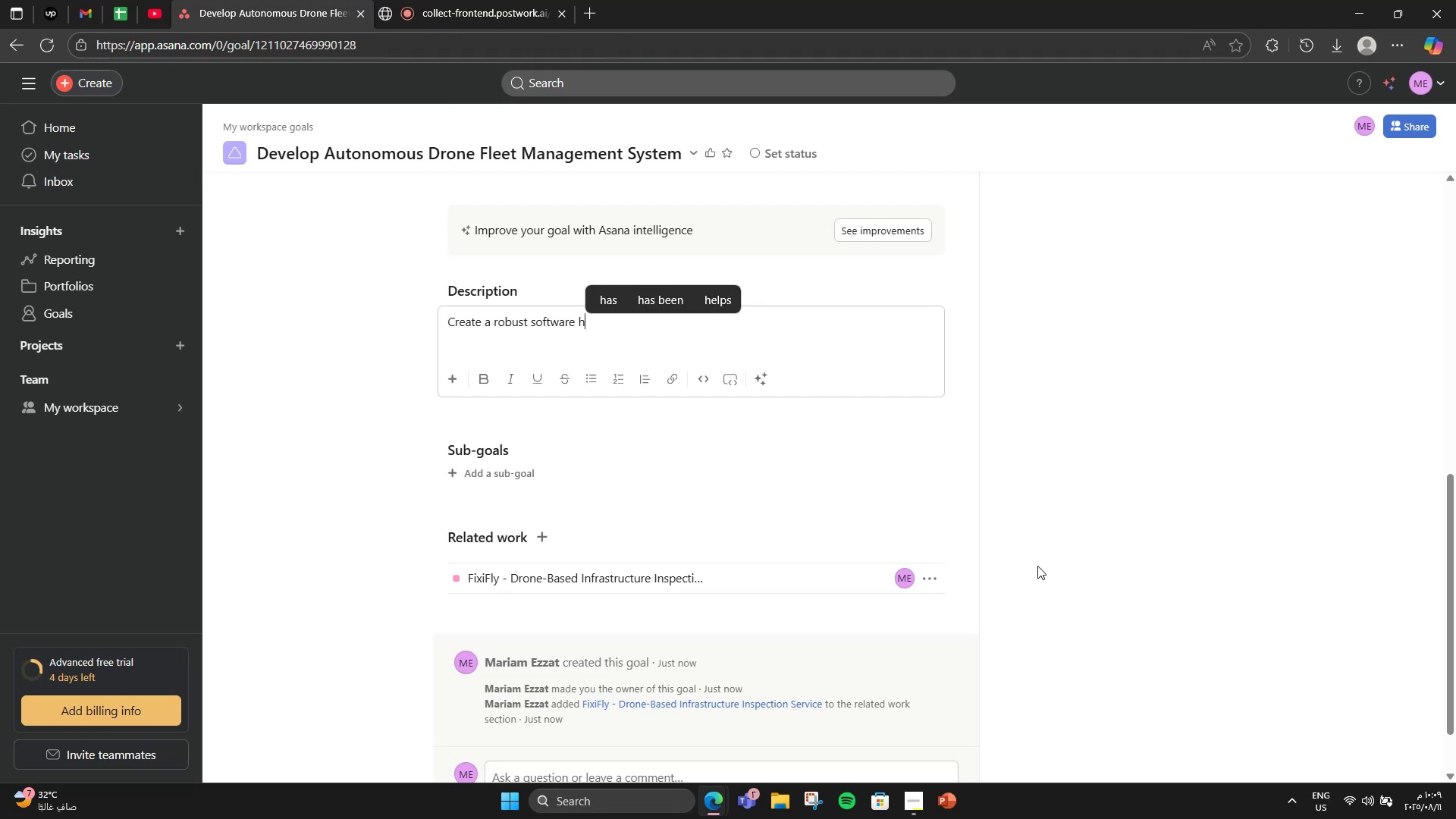 
type(ardware framework to management e multiply dt)
key(Backspace)
type(rim)
key(Backspace)
key(Backspace)
type(om)
key(Backspace)
type(nes simultan)
 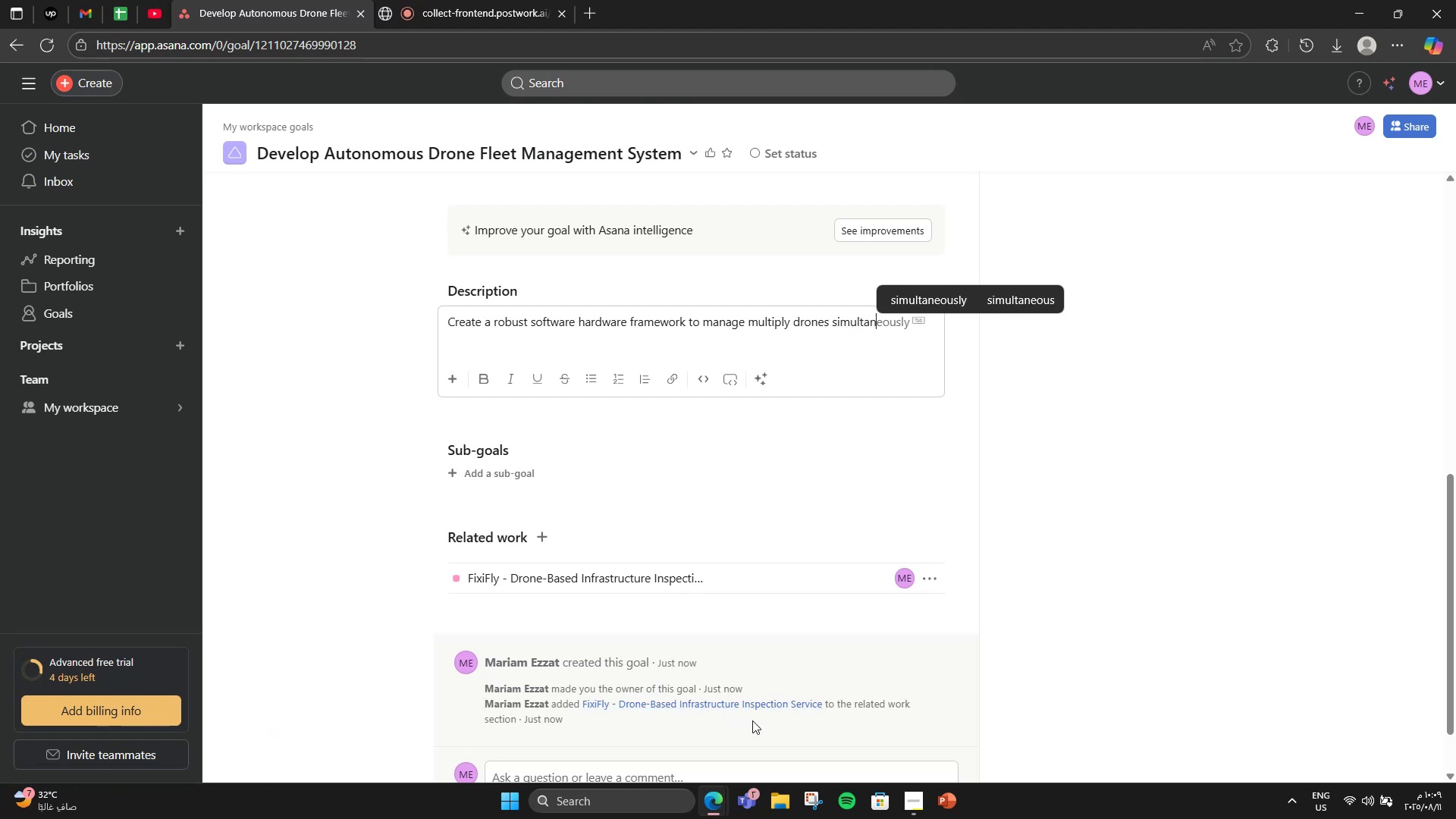 
key(ArrowRight)
 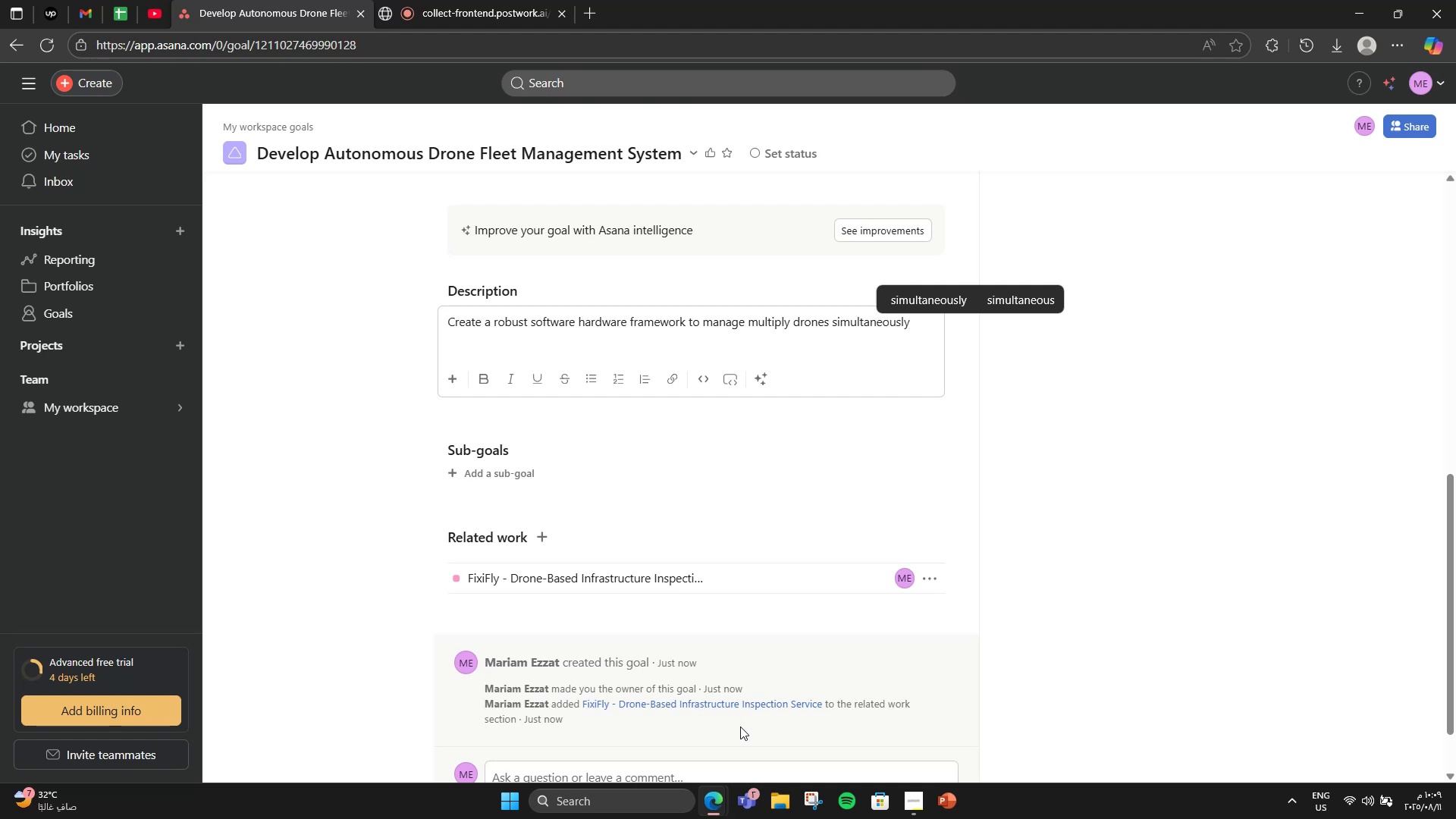 
key(Period)
 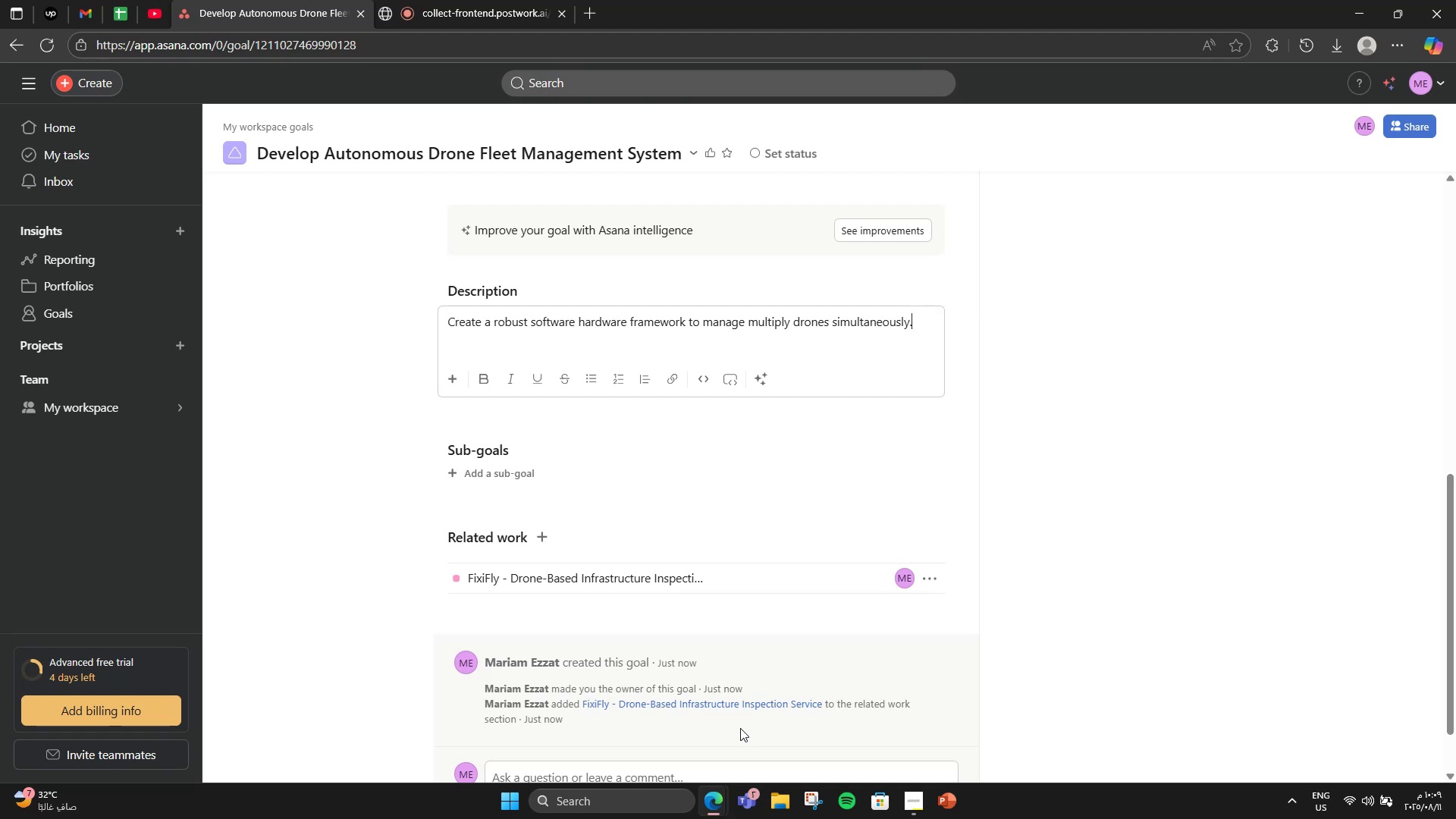 
left_click([447, 462])
 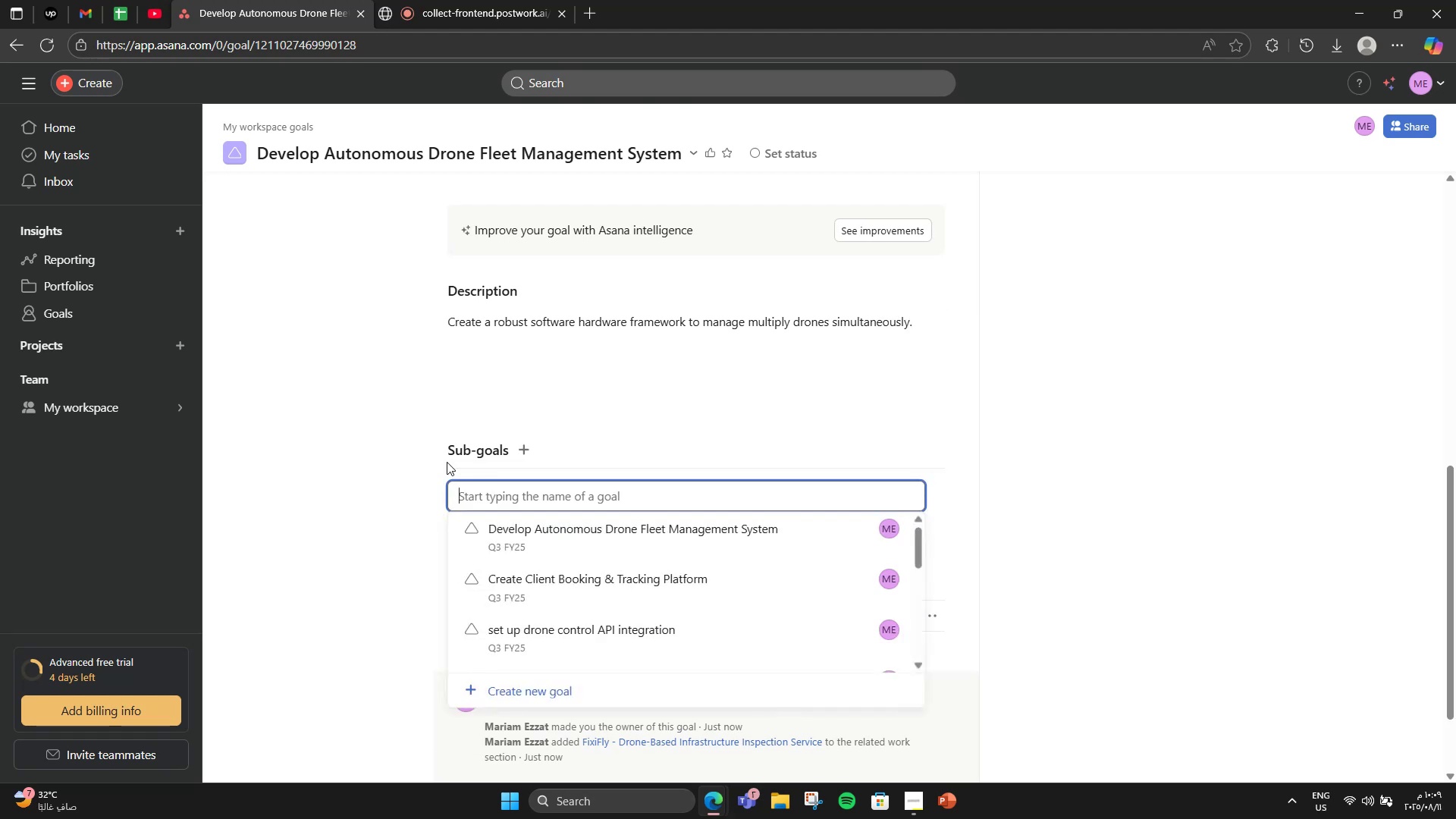 
scroll: coordinate [447, 462], scroll_direction: down, amount: 1.0
 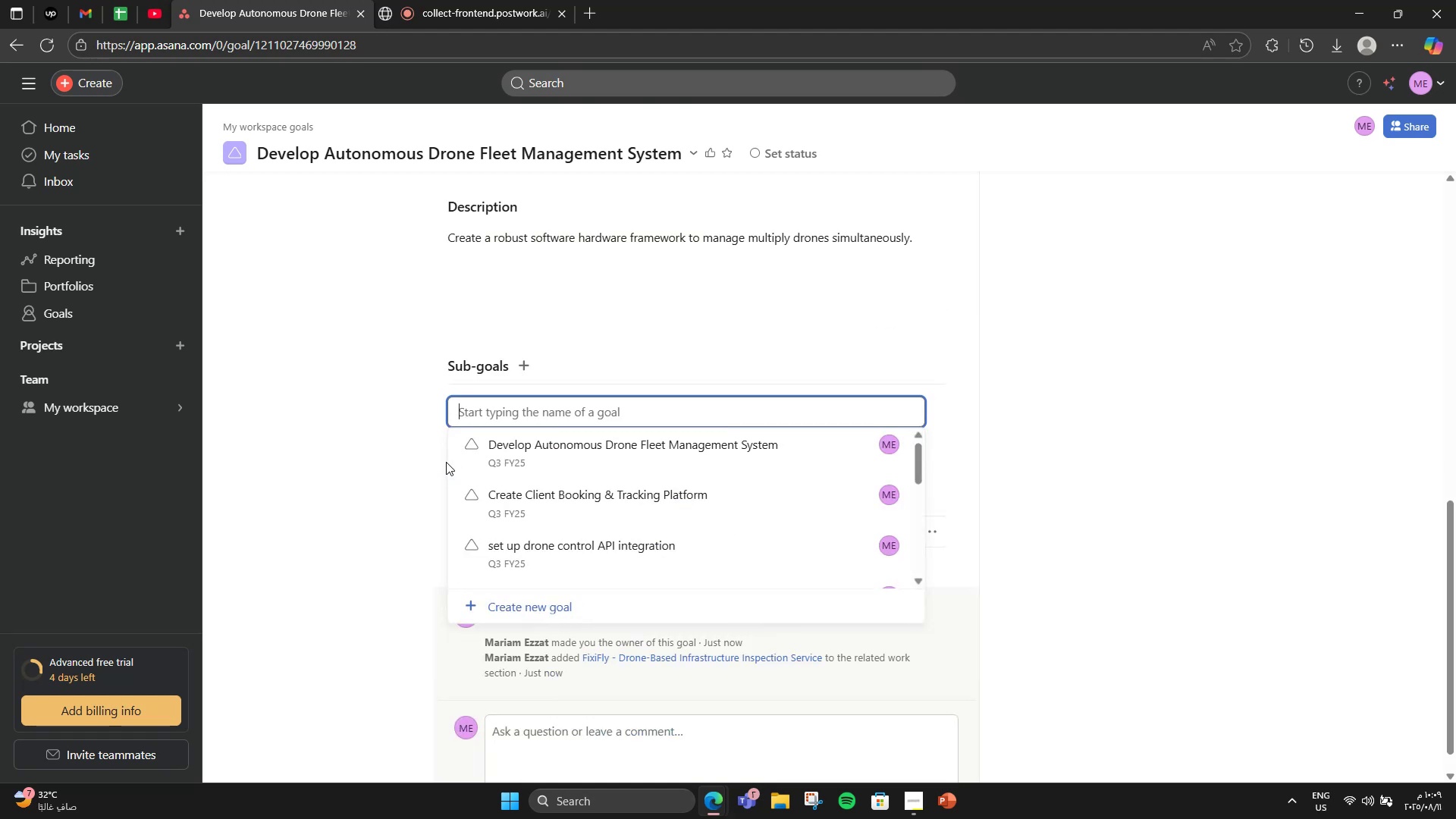 
type(Set up )
 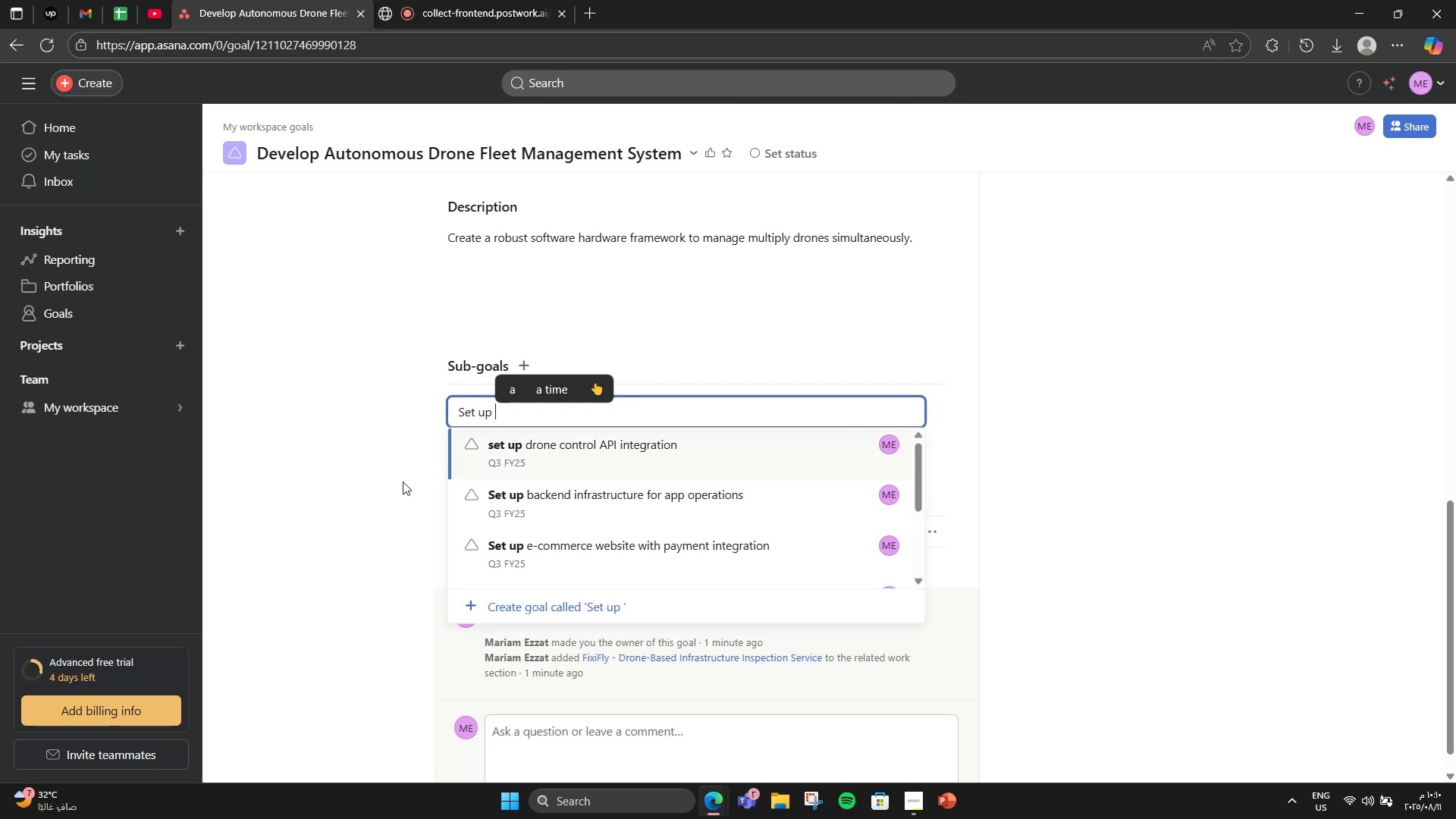 
left_click([575, 444])
 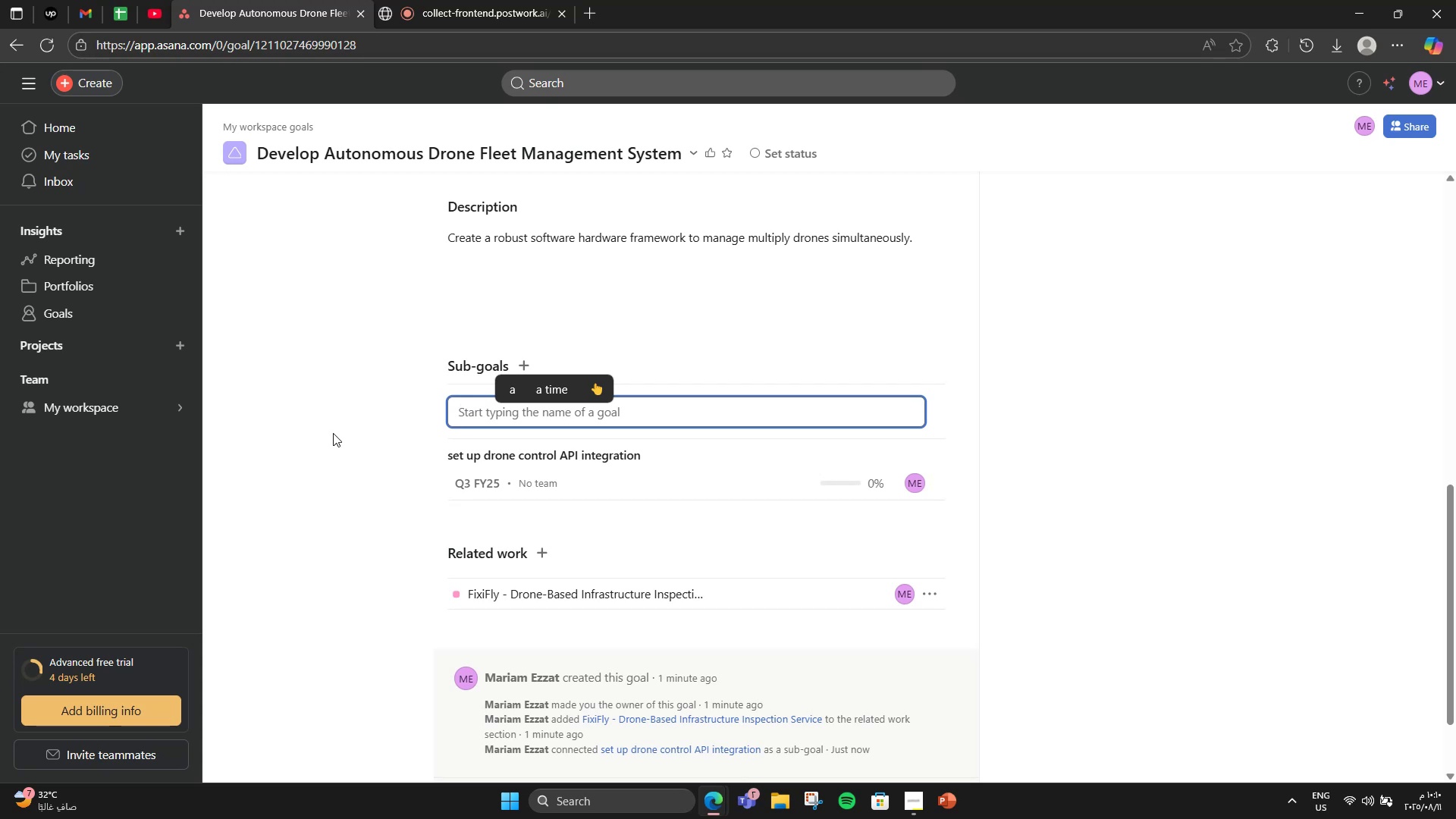 
left_click([333, 433])
 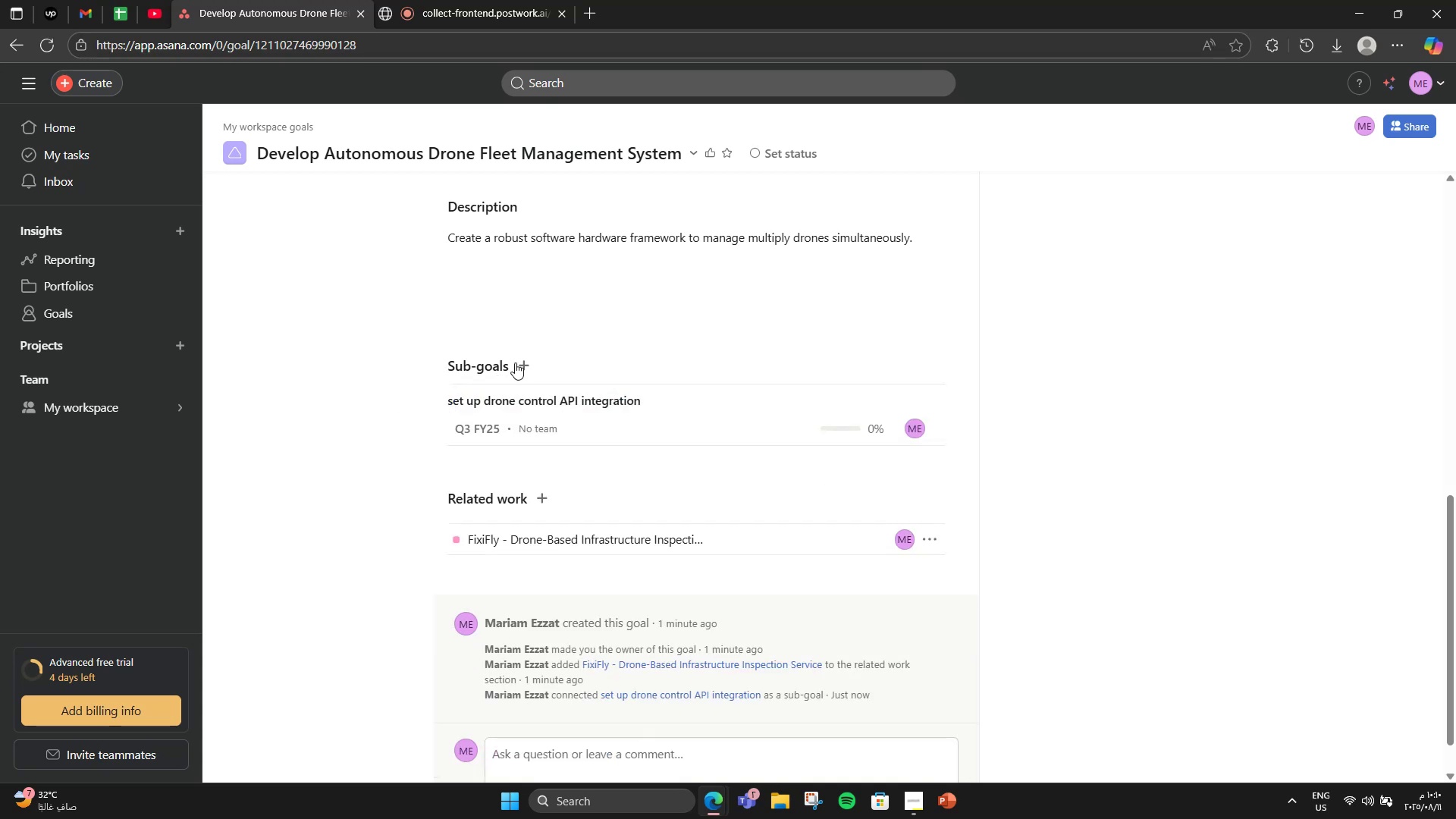 
left_click([524, 356])
 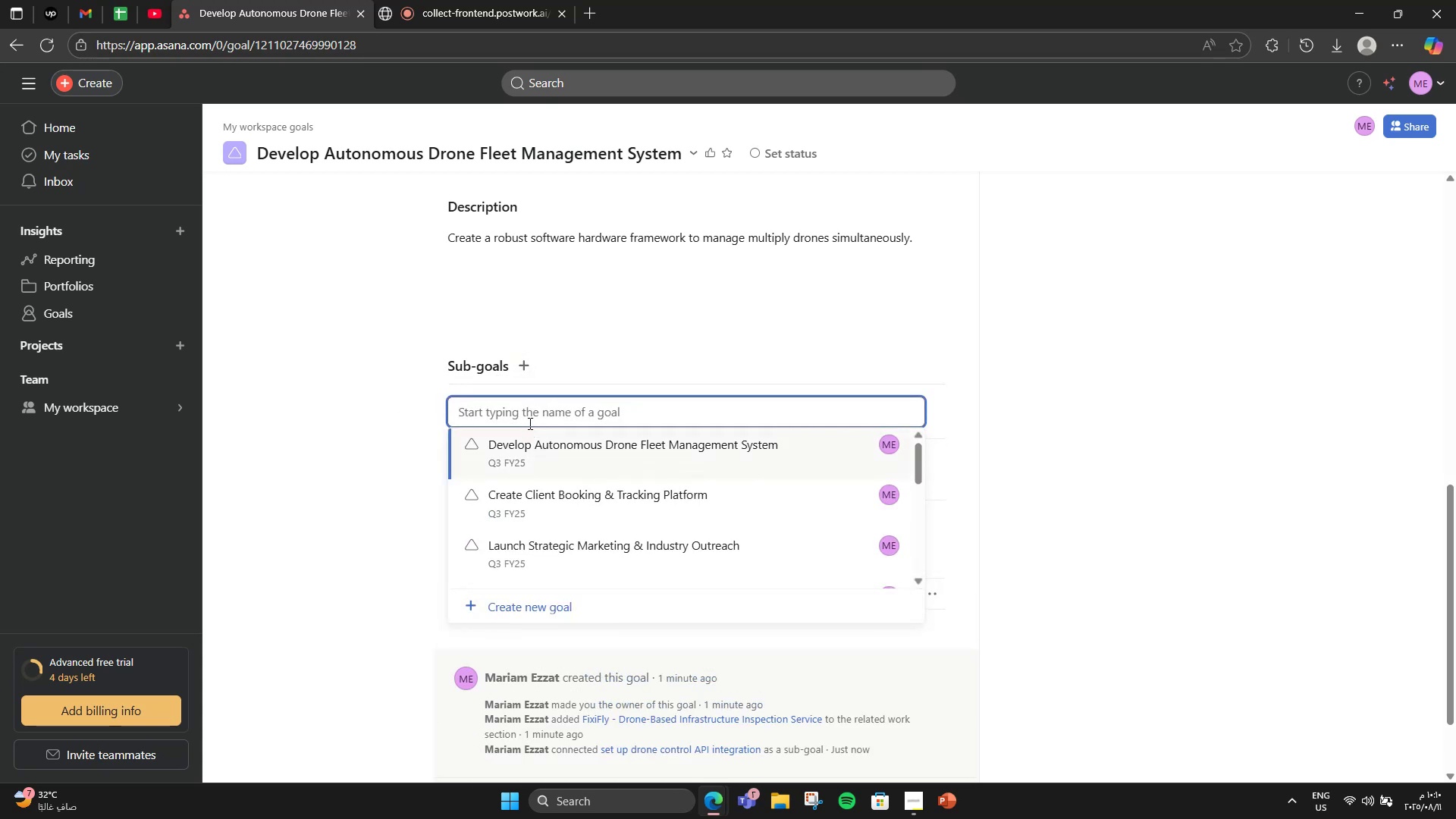 
type(Impl)
 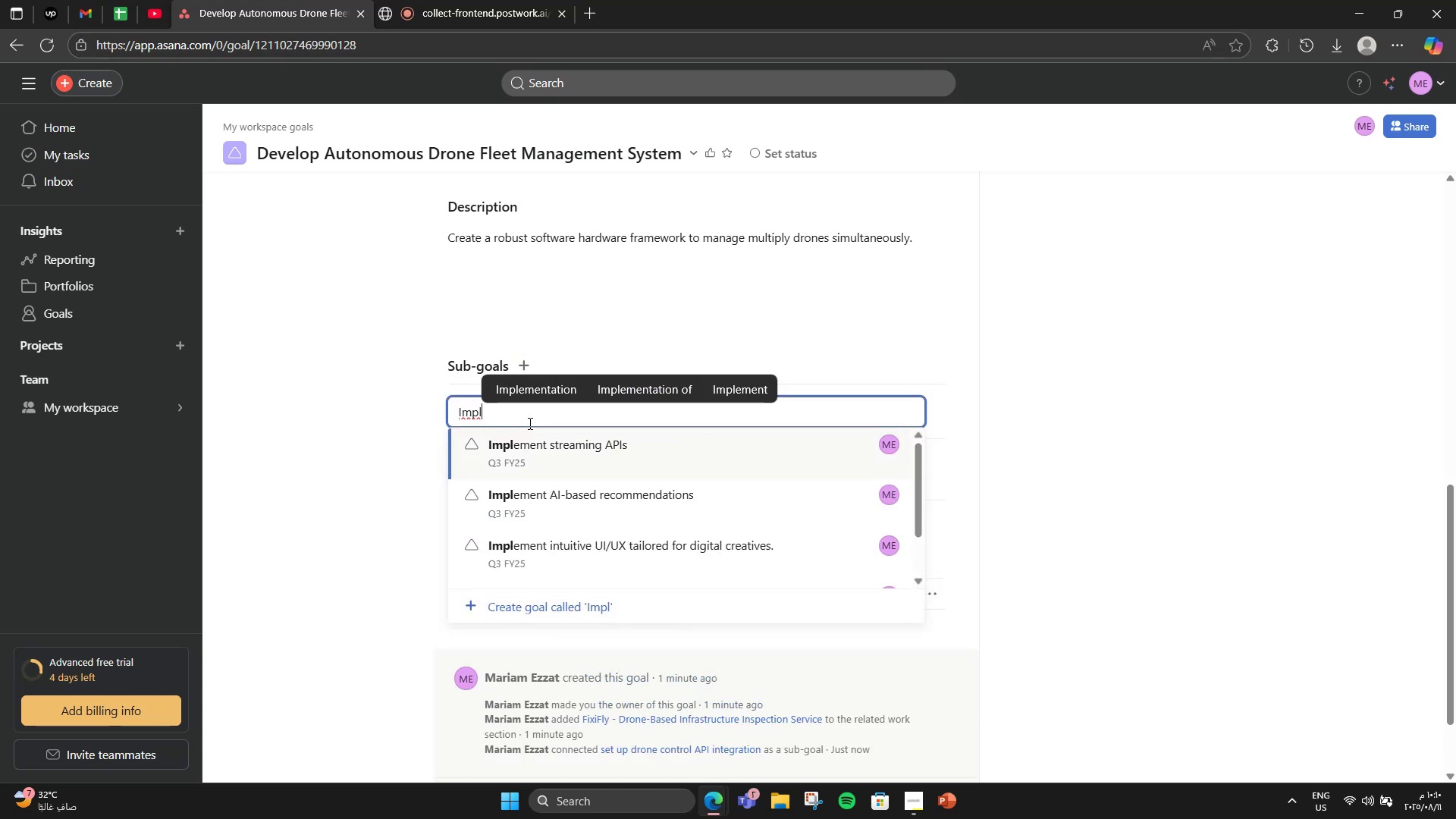 
type(ement real-time F)
key(Backspace)
type(GPS tracking and geofencing )
key(Backspace)
type(.)
 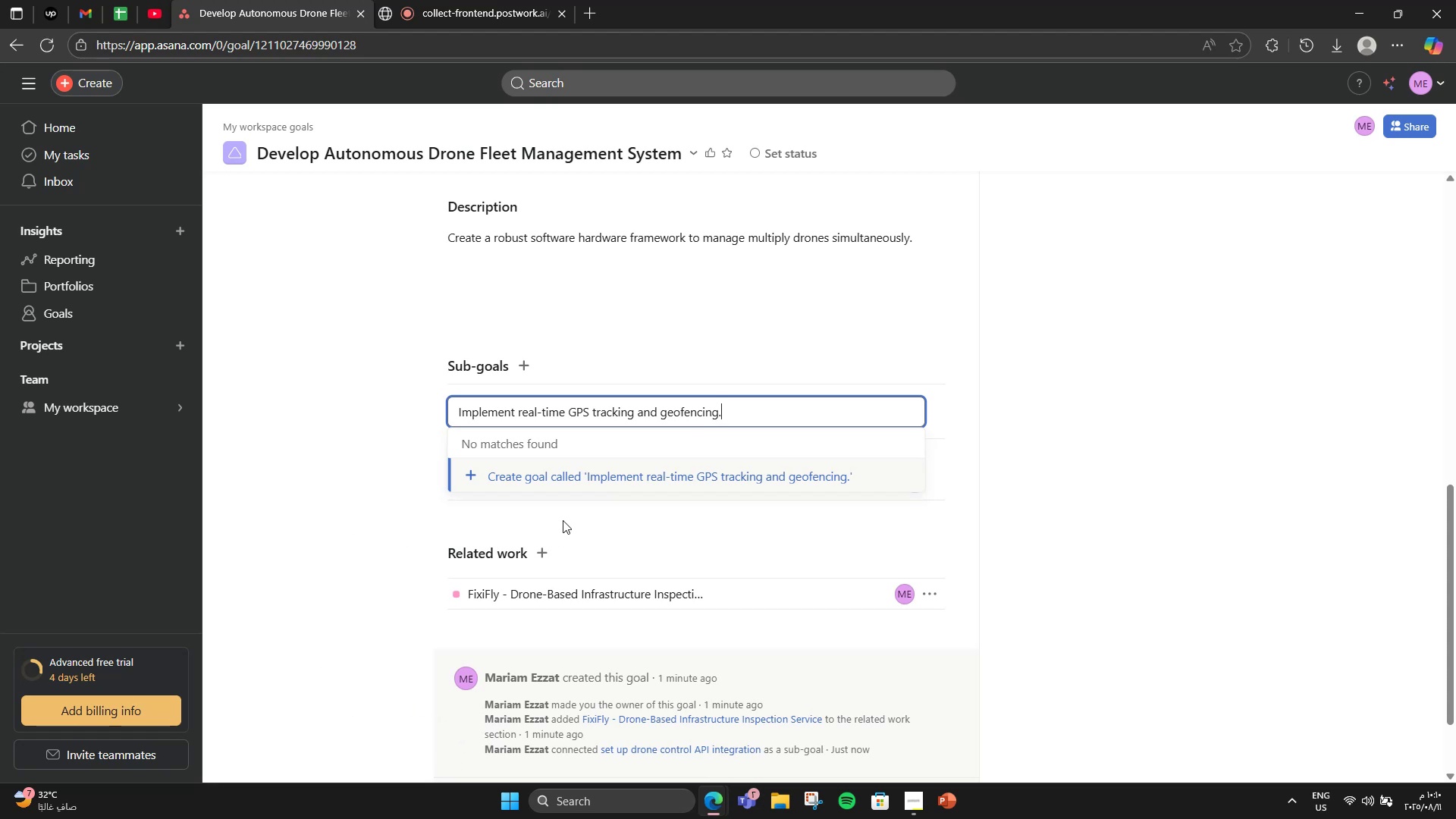 
wait(7.32)
 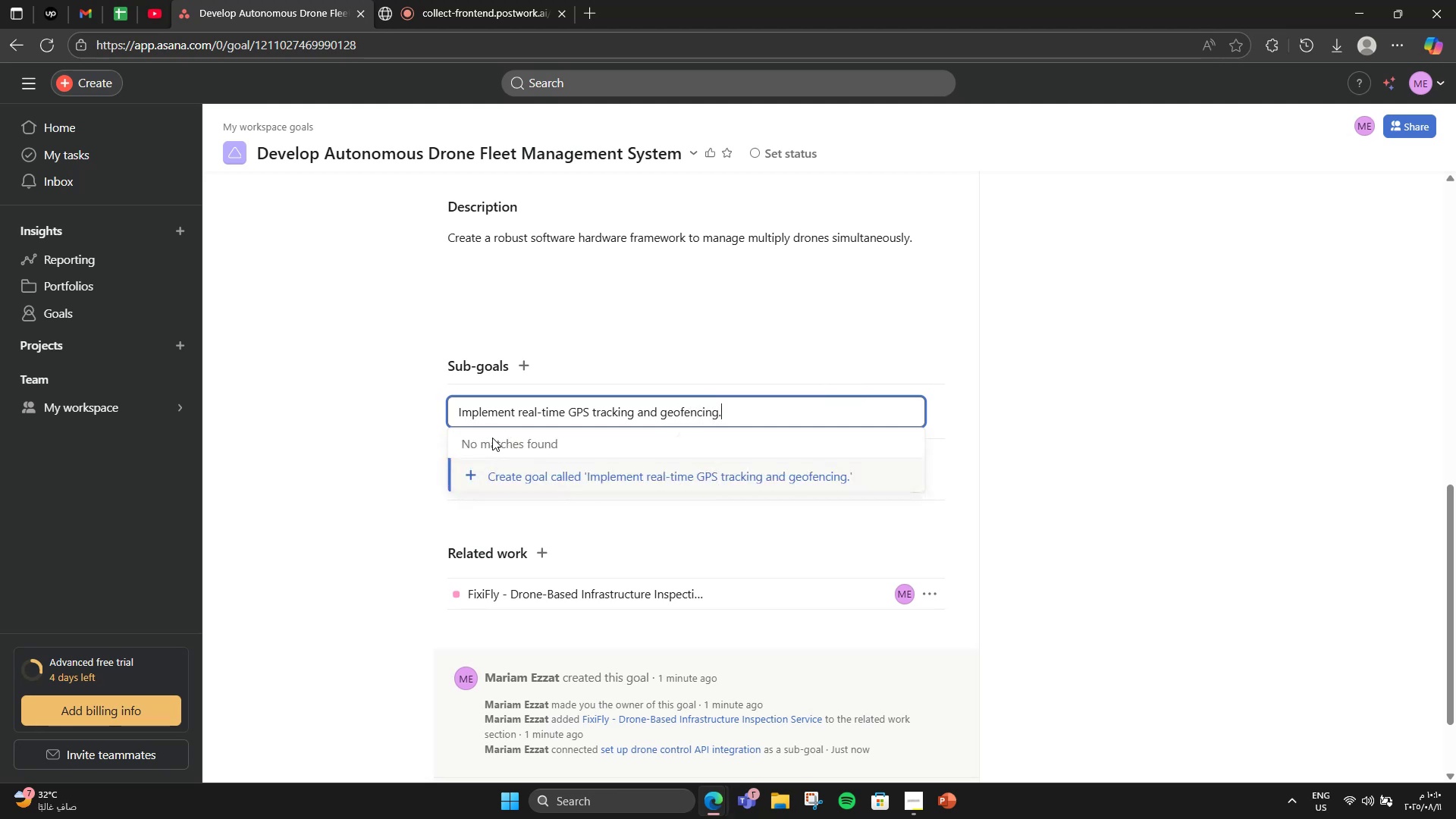 
left_click([538, 480])
 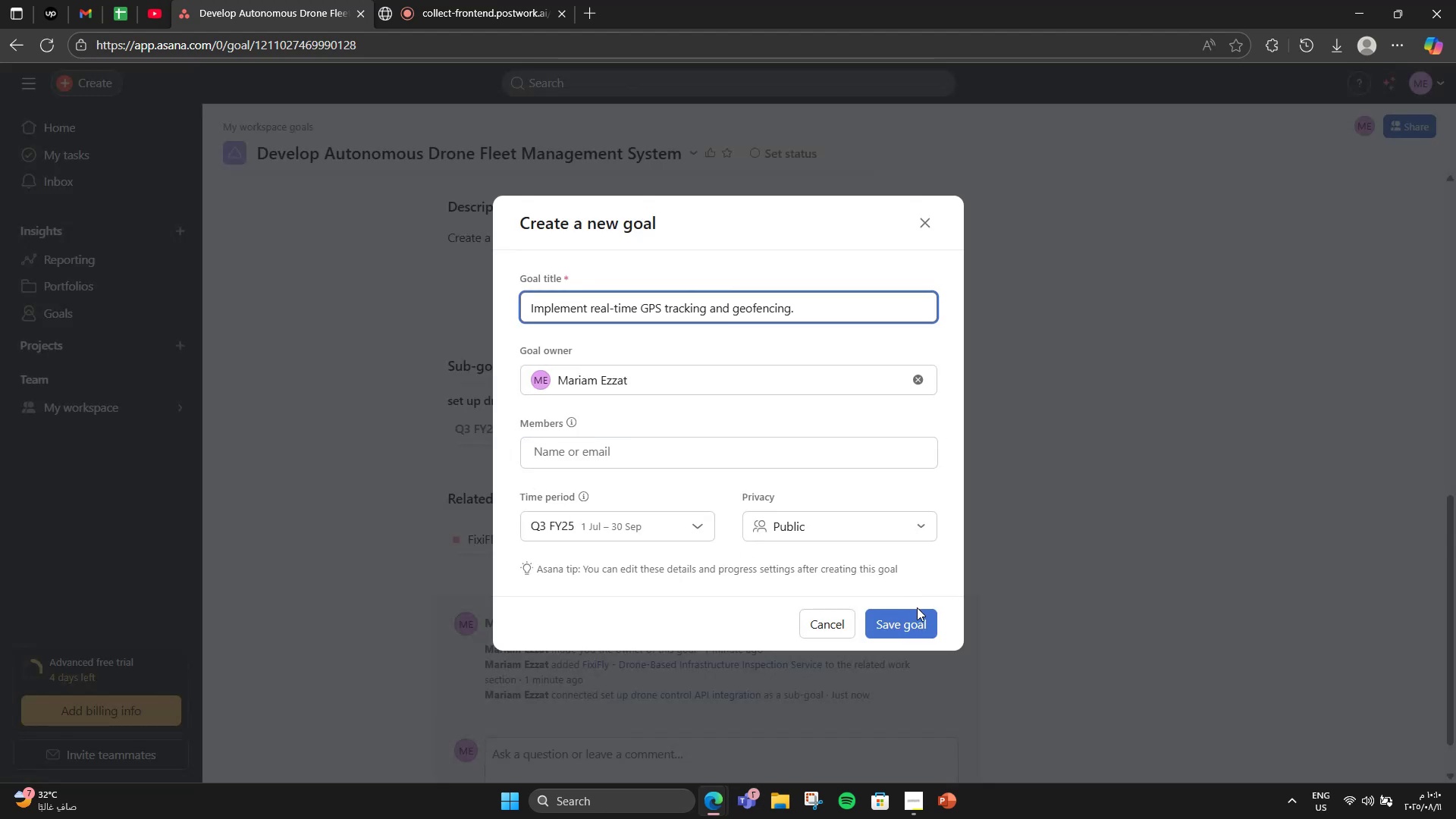 
double_click([914, 611])
 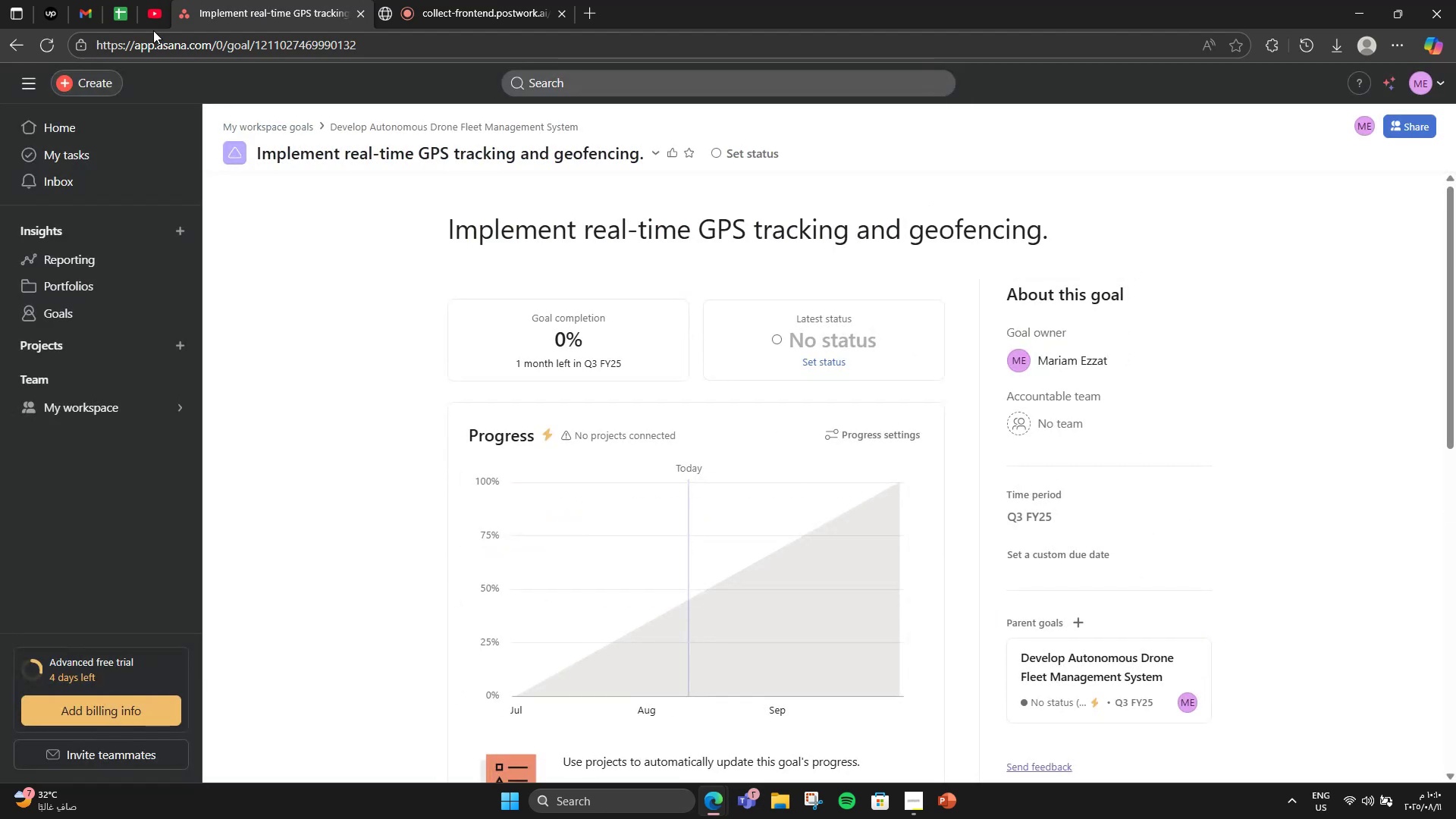 
left_click([29, 47])
 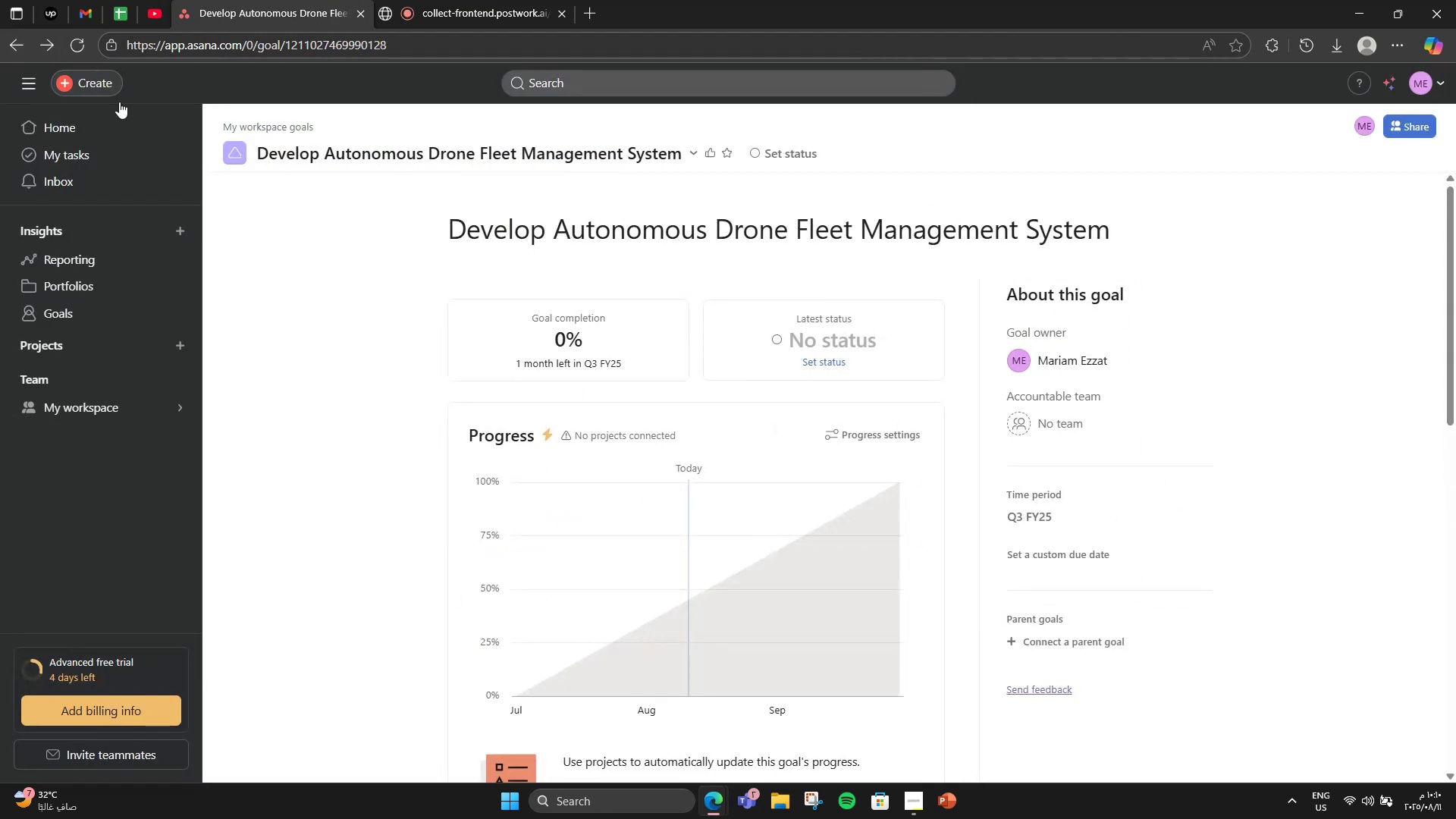 
scroll: coordinate [719, 450], scroll_direction: down, amount: 9.0
 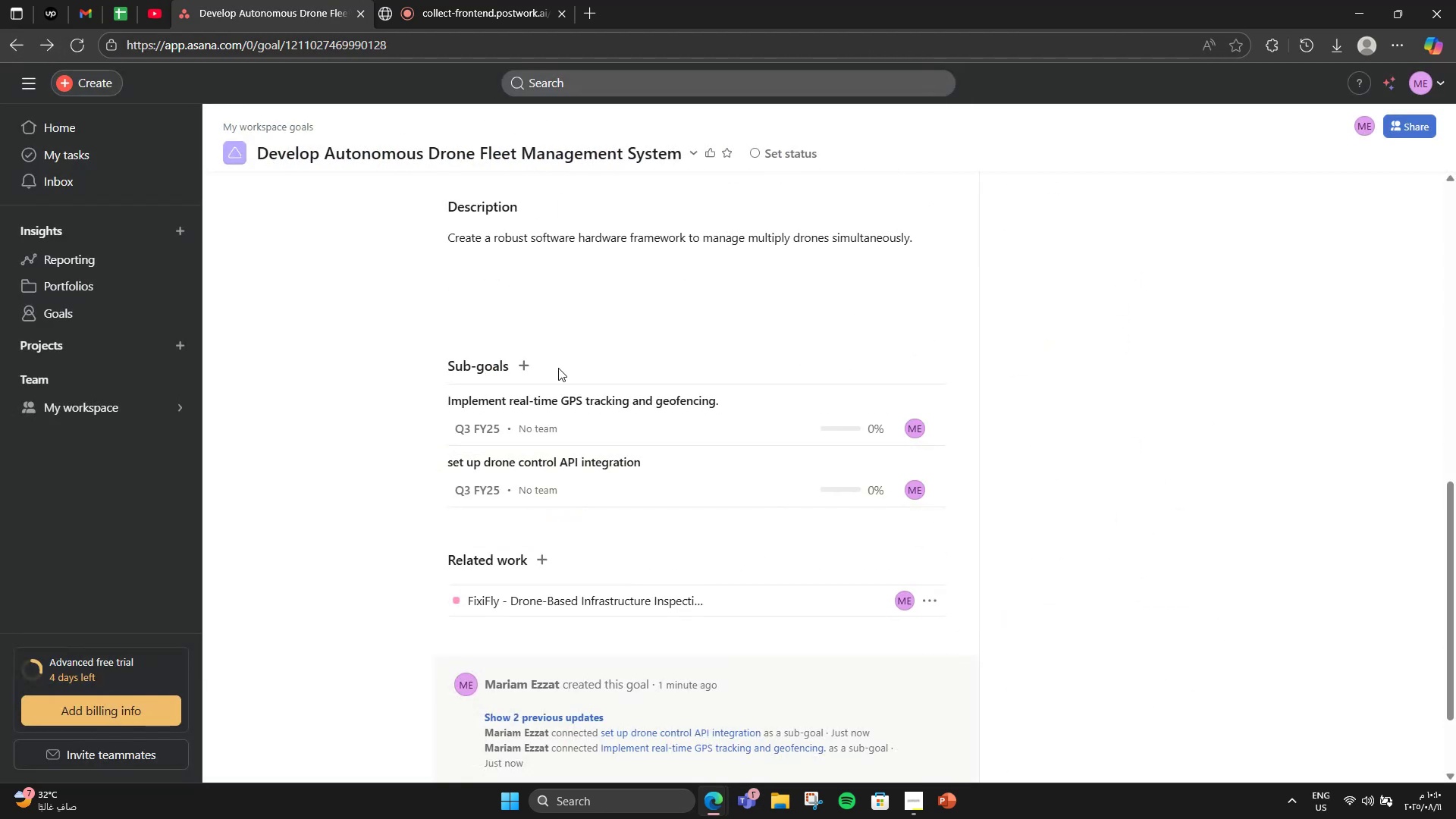 
left_click([528, 366])
 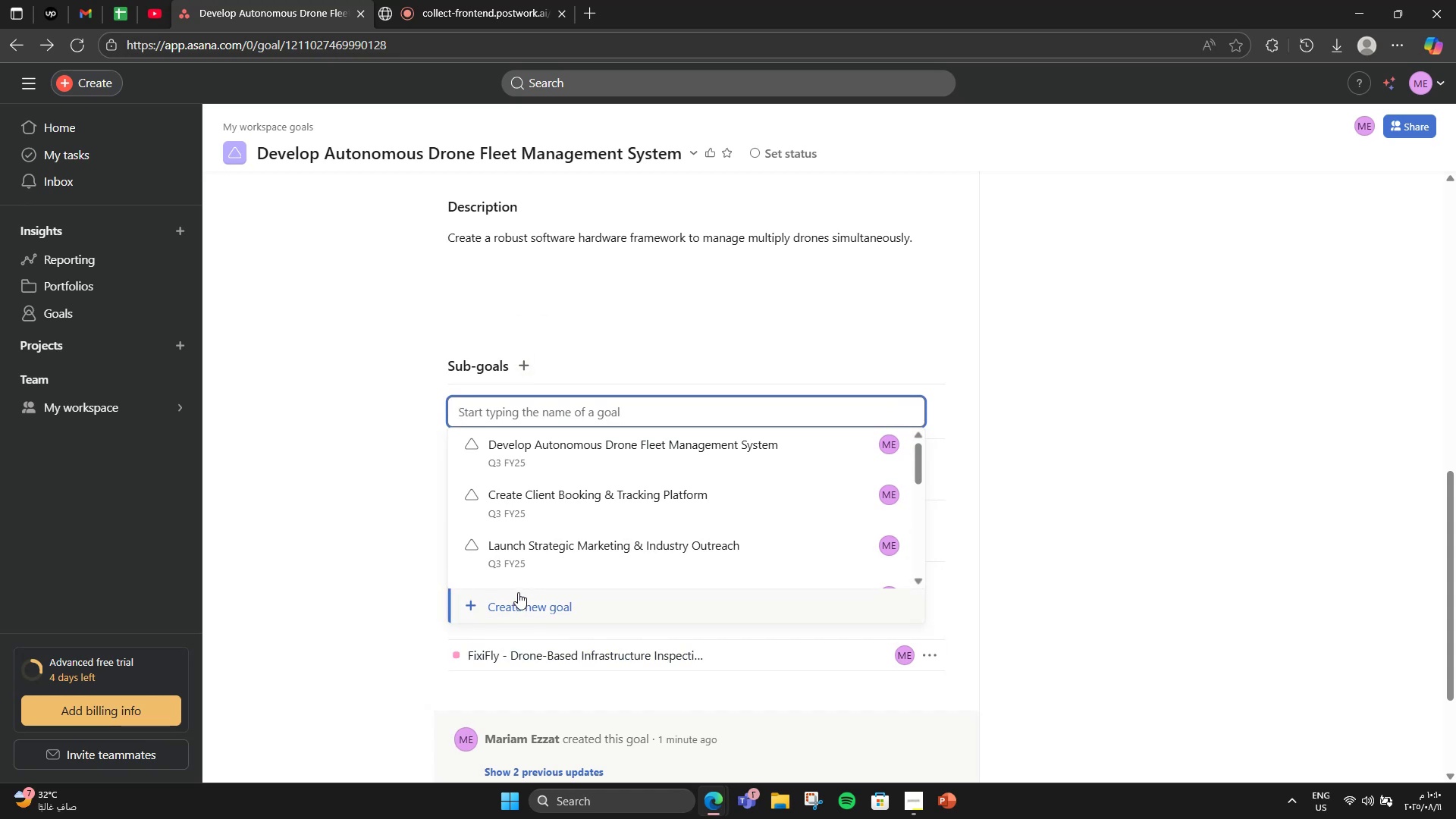 
type(Build drone health monitoring system)
 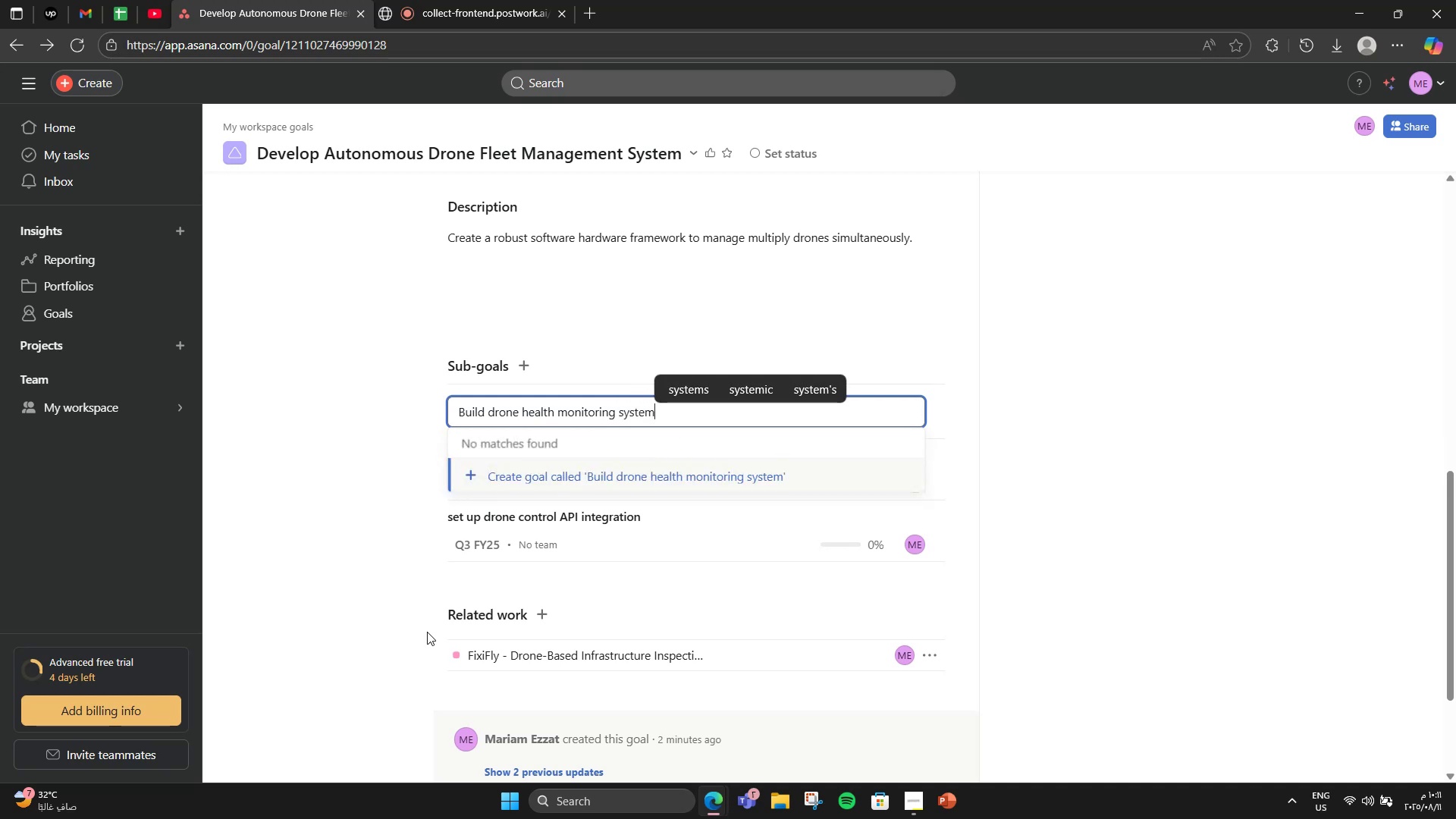 
wait(10.72)
 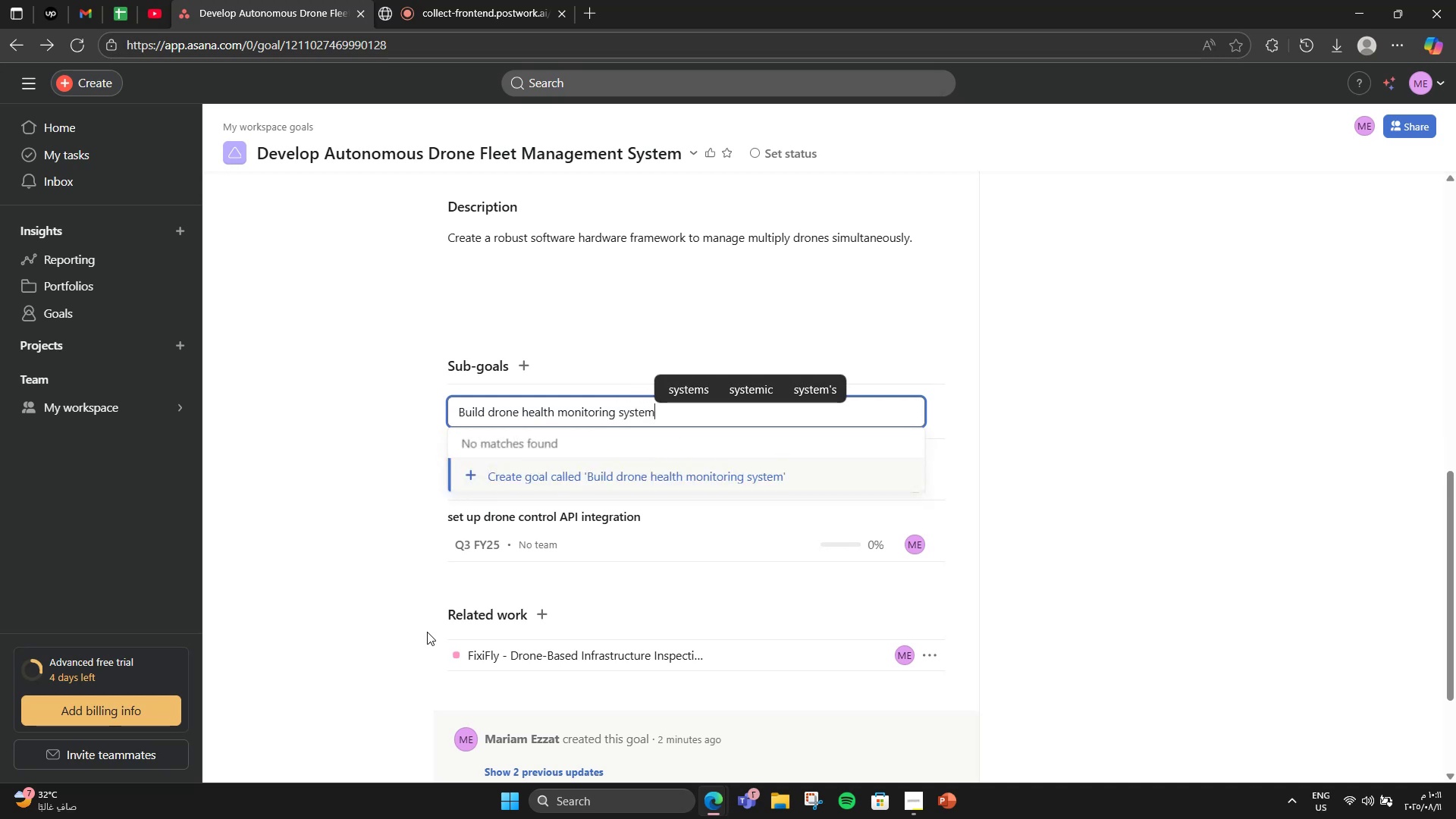 
key(Period)
 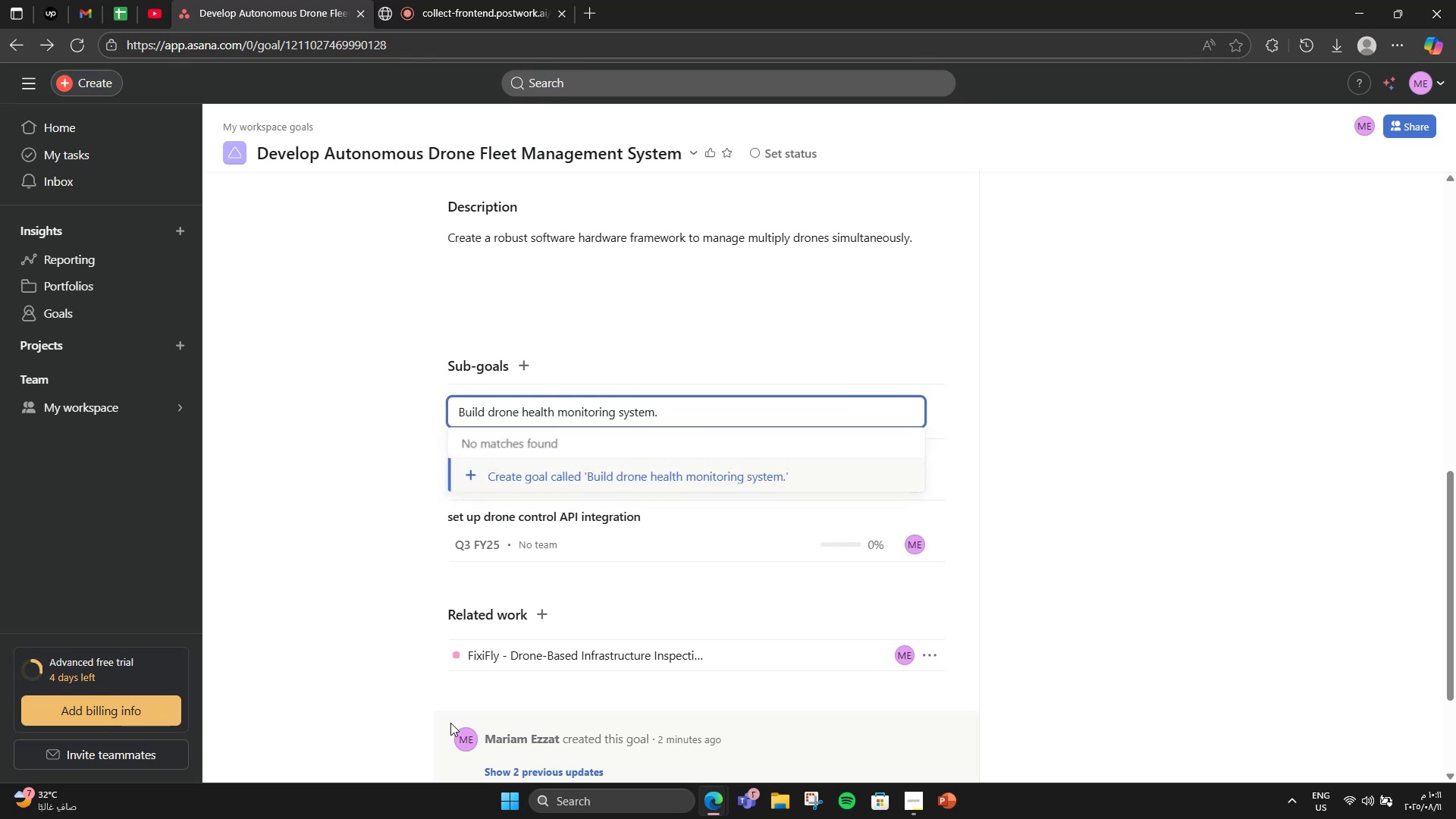 
left_click([525, 468])
 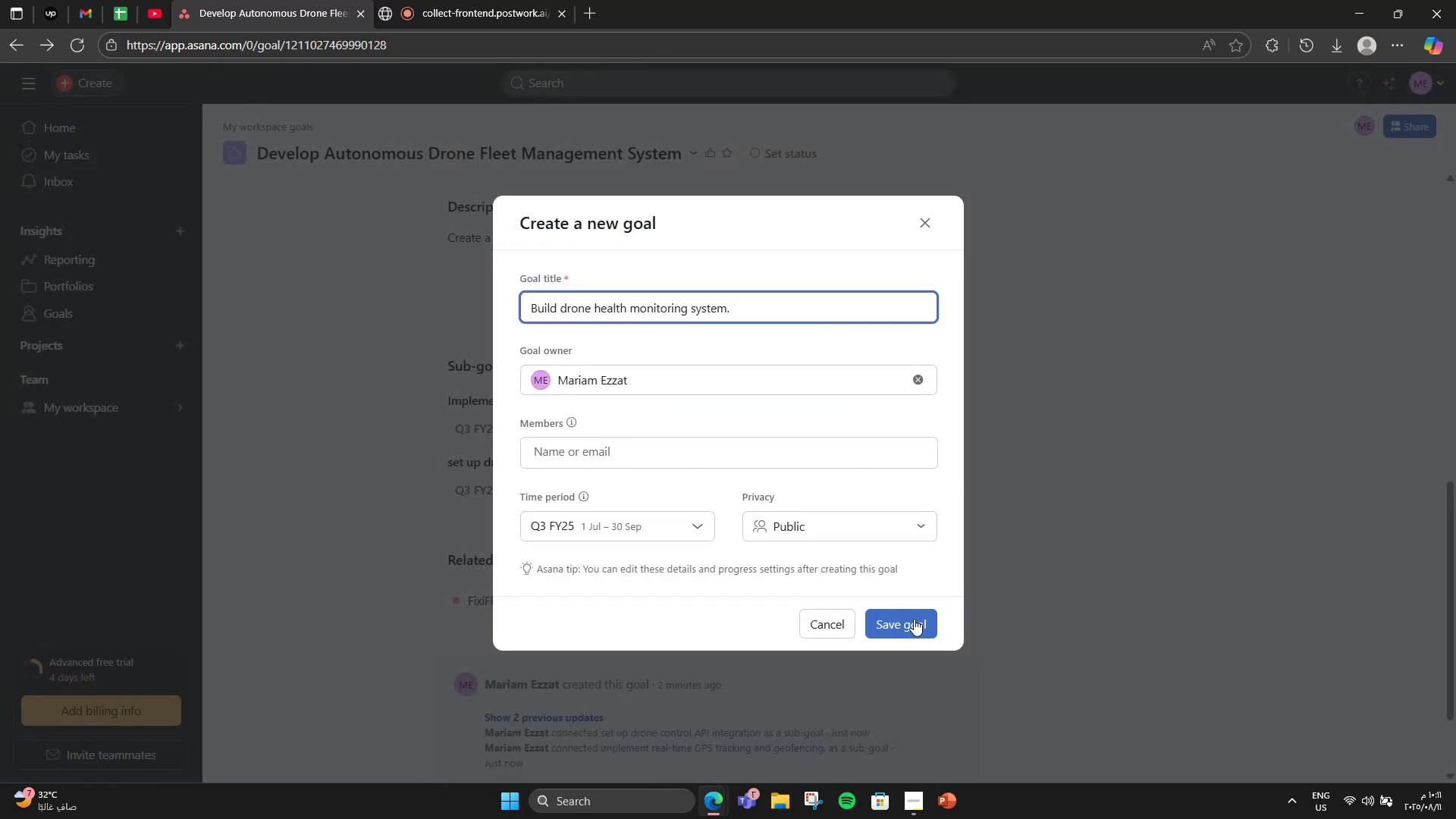 
wait(8.88)
 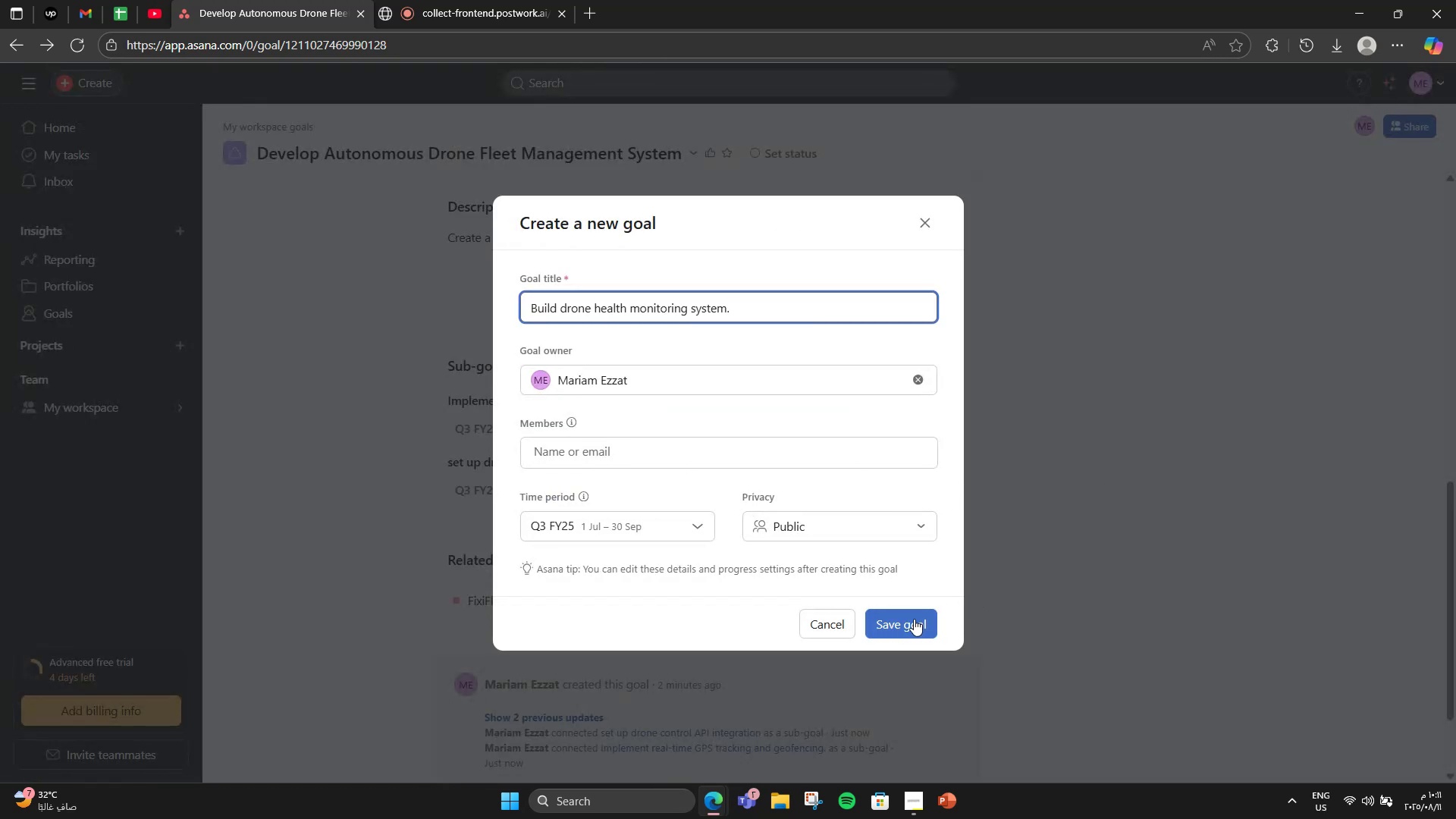 
left_click([914, 619])
 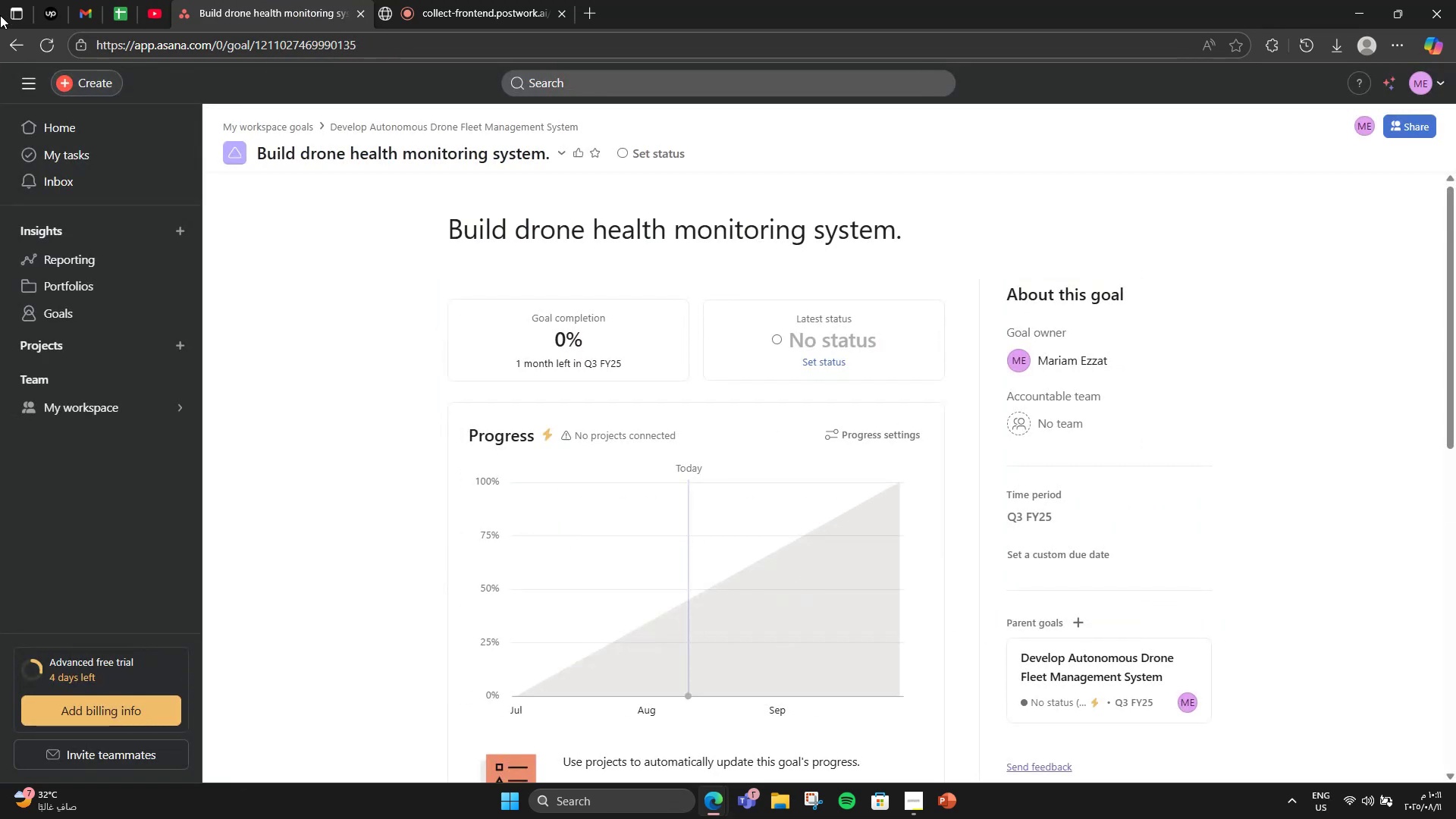 
left_click([17, 36])
 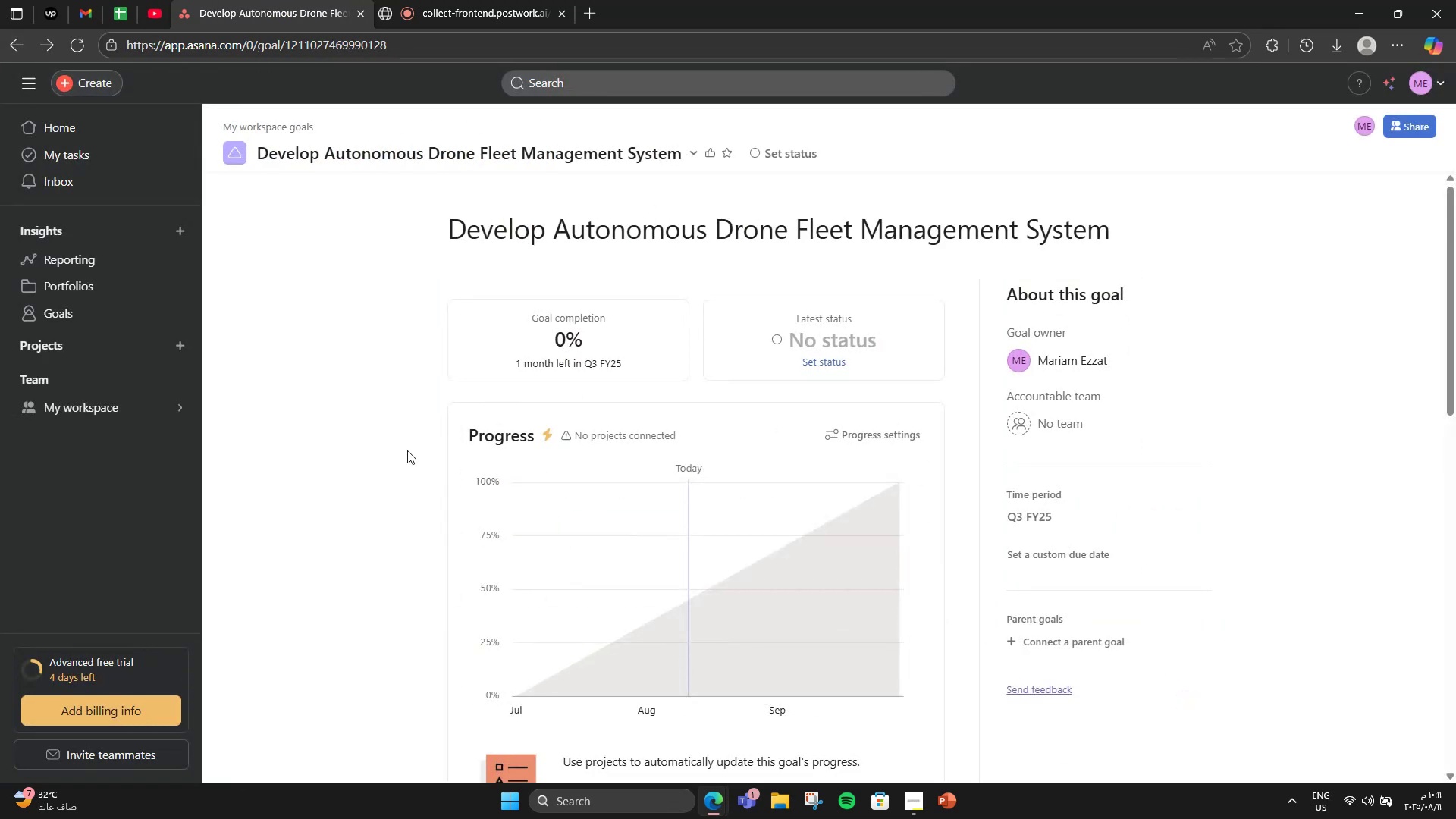 
scroll: coordinate [407, 450], scroll_direction: down, amount: 6.0
 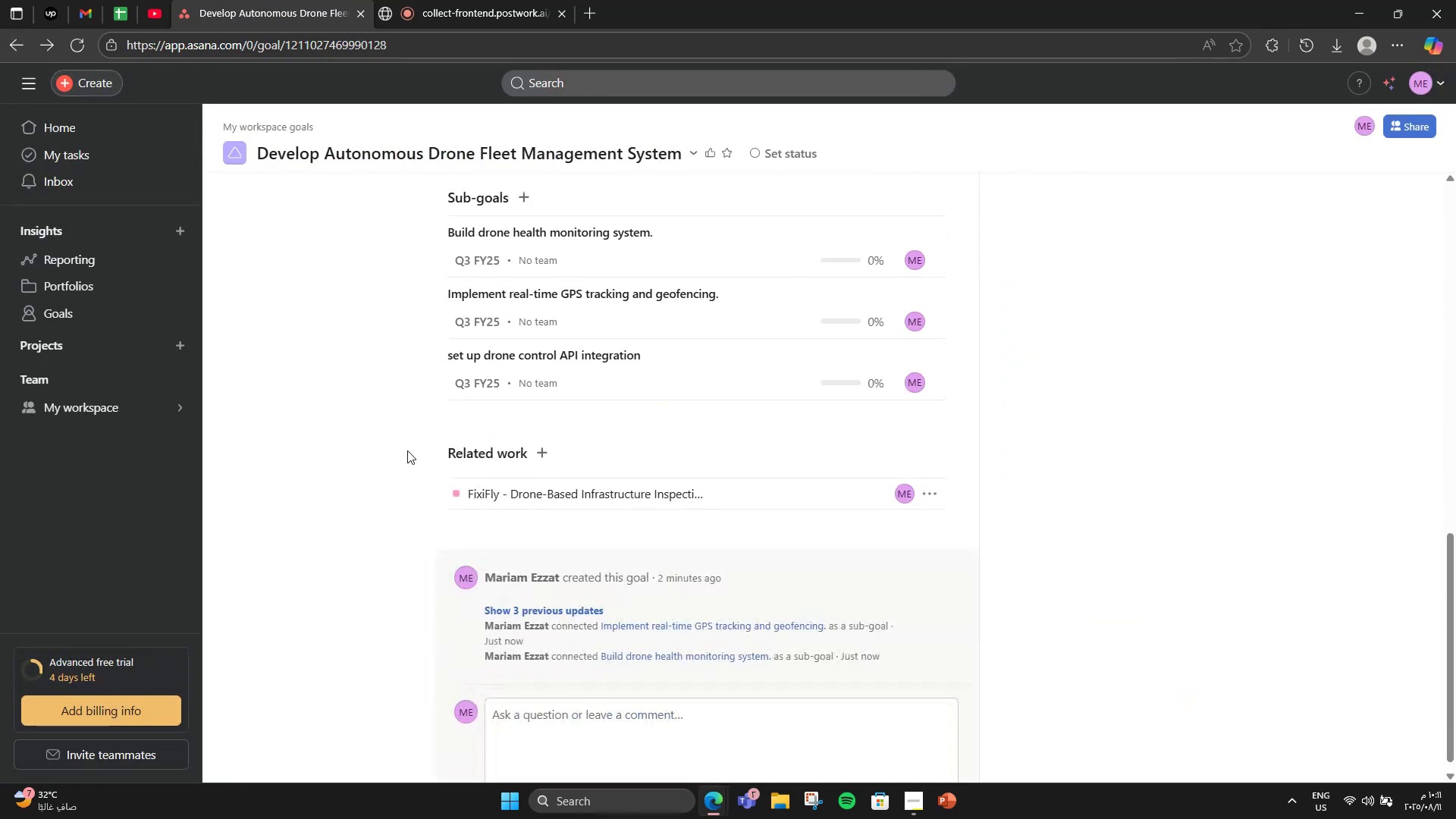 
scroll: coordinate [407, 450], scroll_direction: up, amount: 2.0
 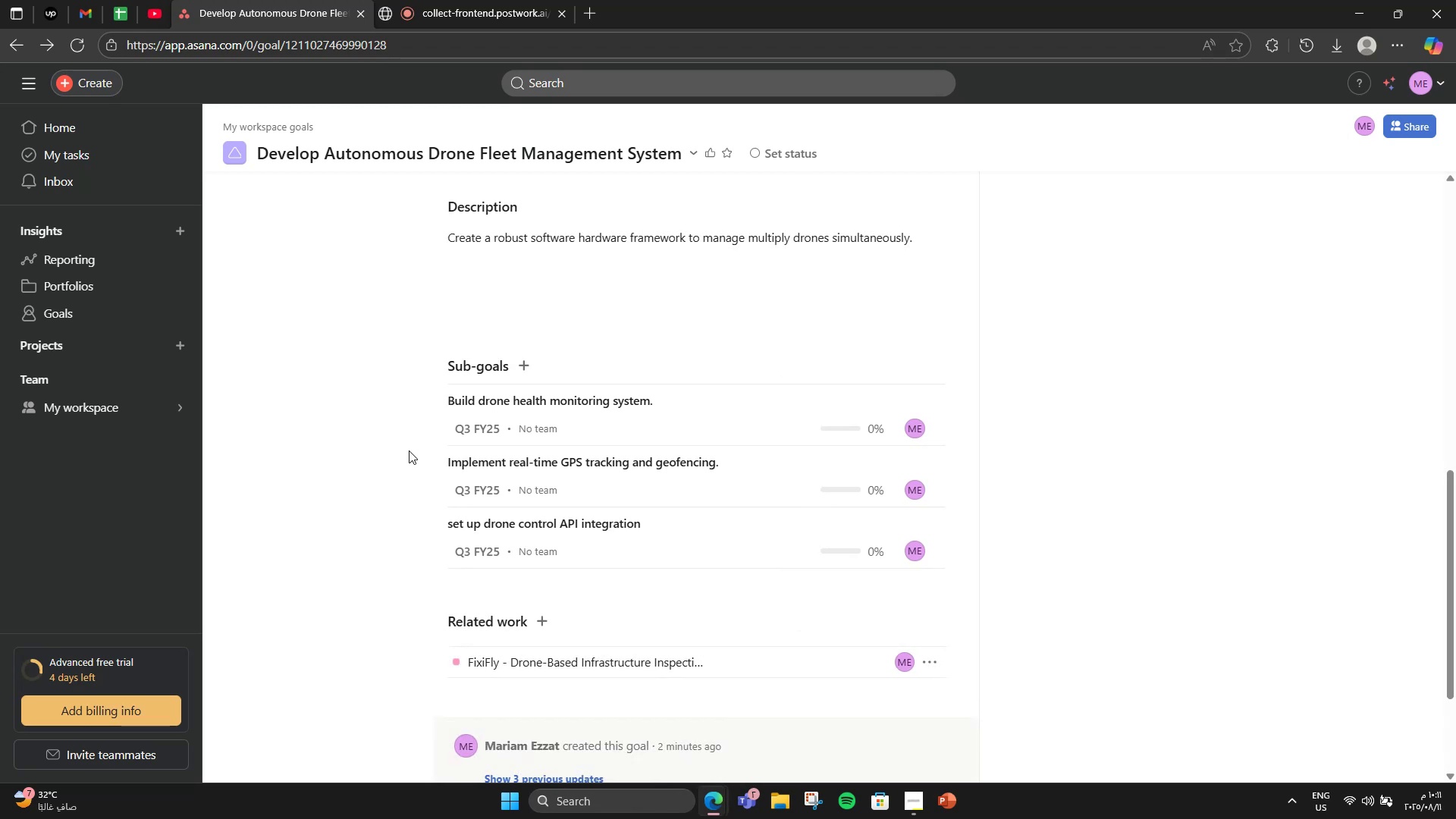 
left_click([0, 58])
 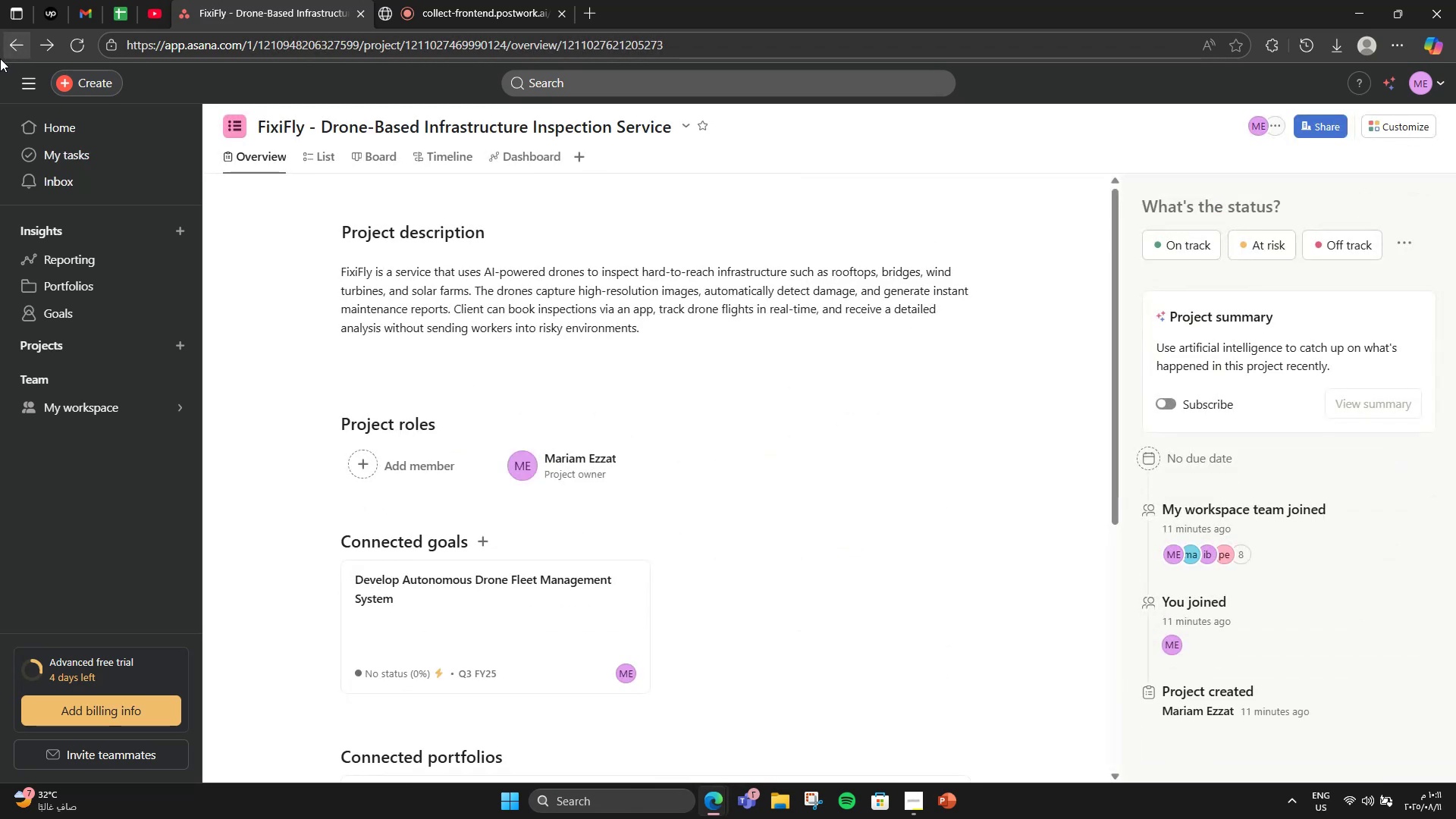 
scroll: coordinate [441, 516], scroll_direction: down, amount: 4.0
 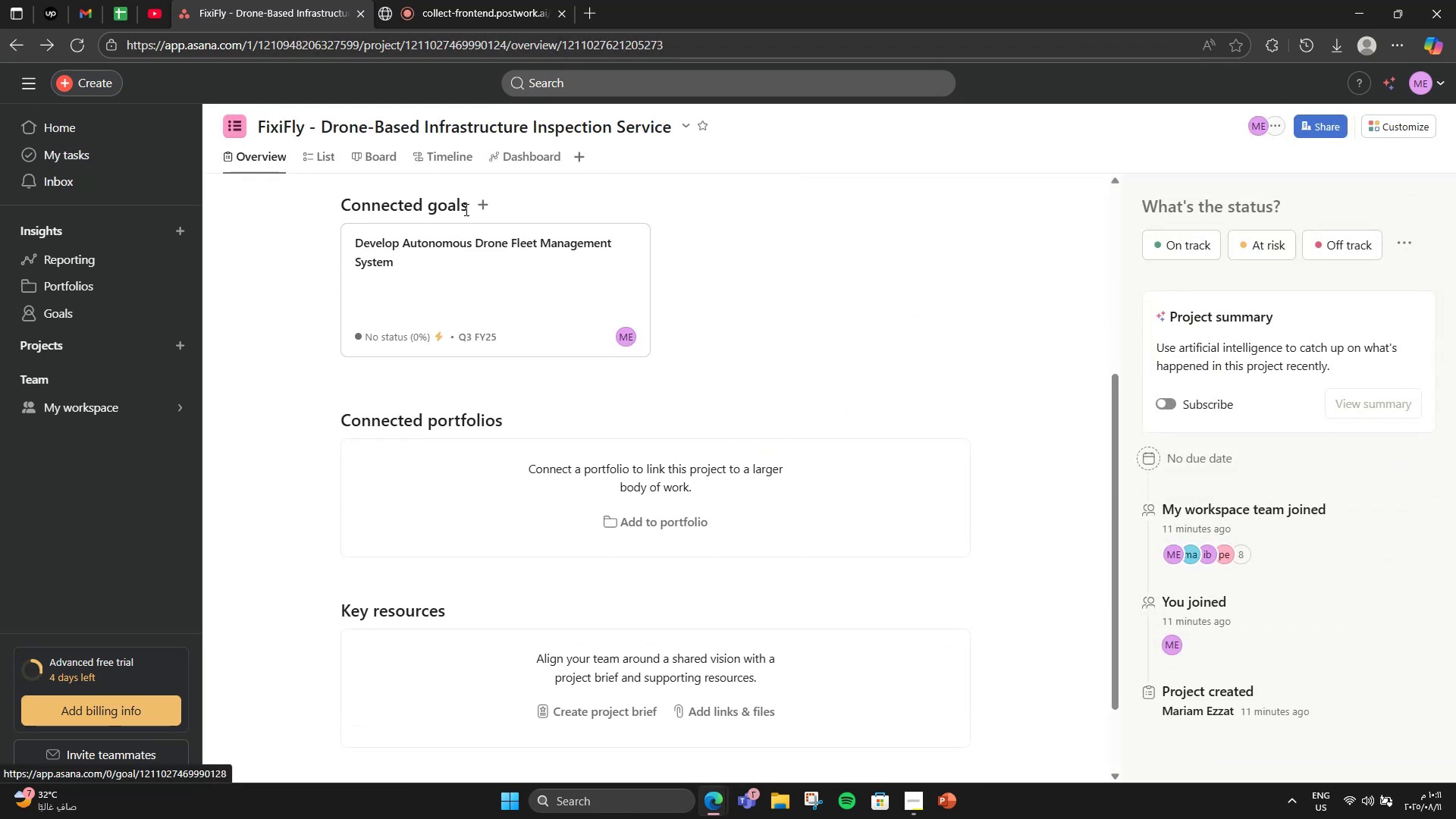 
left_click([476, 206])
 